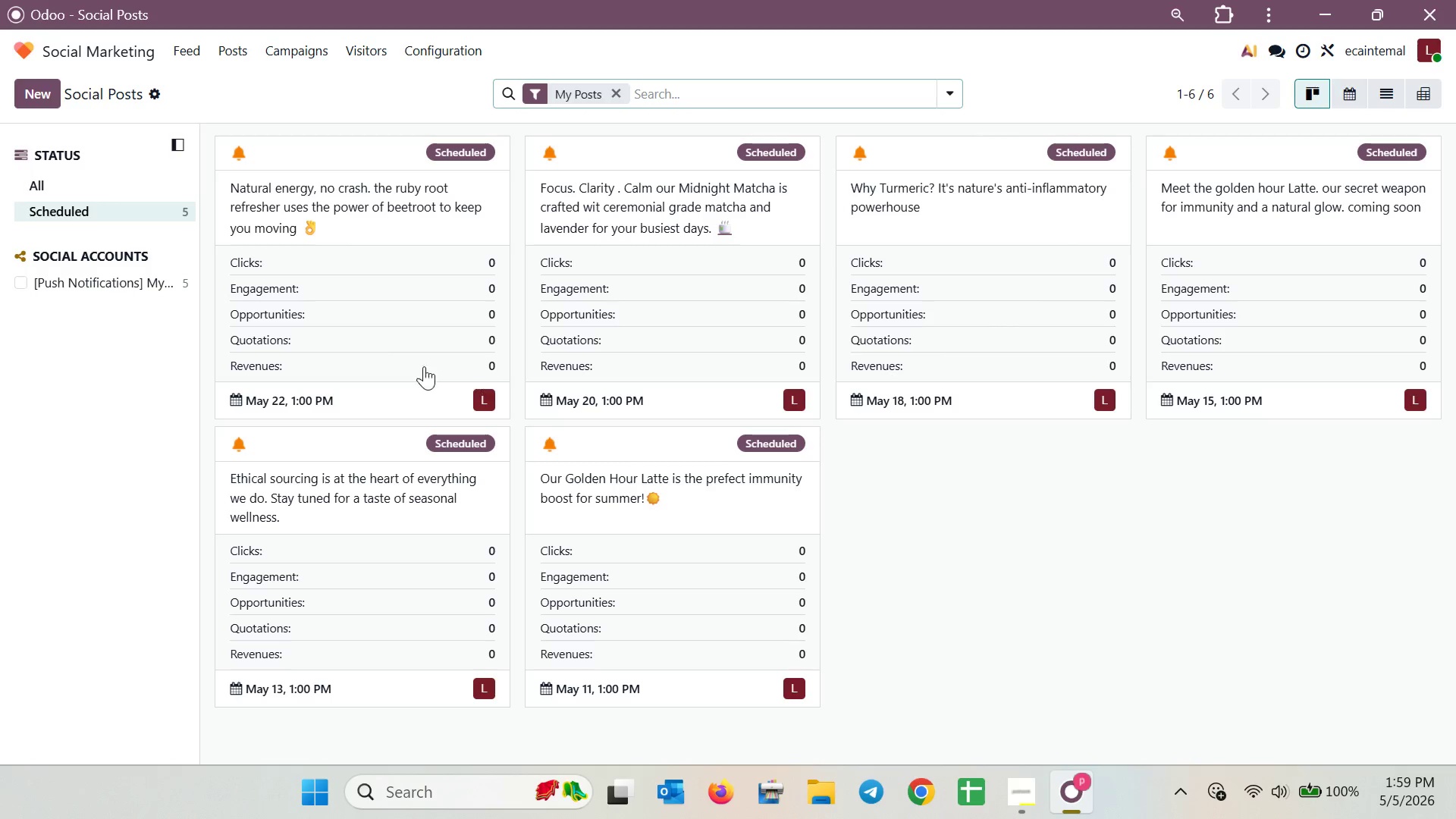 
wait(19.47)
 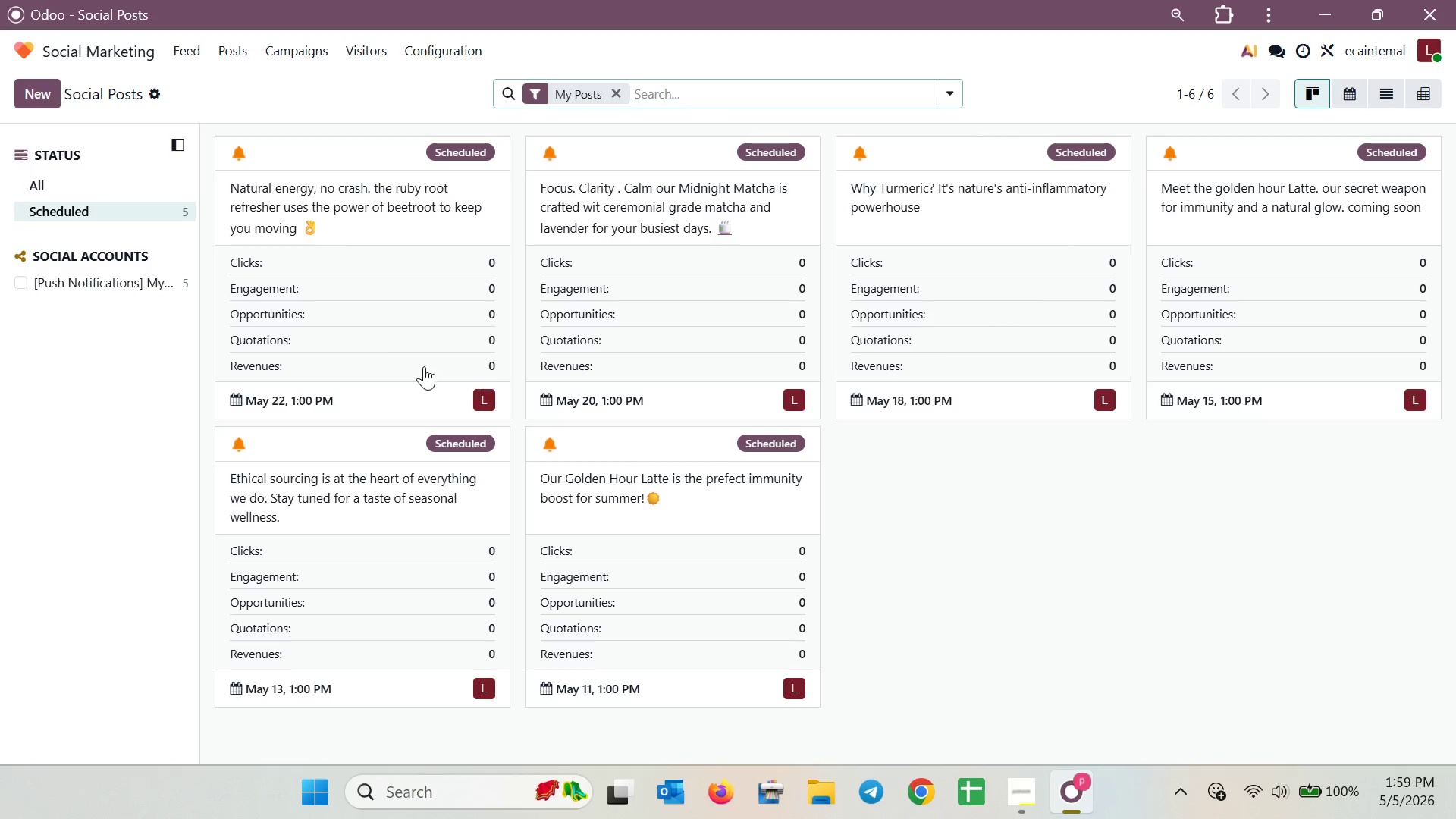 
left_click([21, 94])
 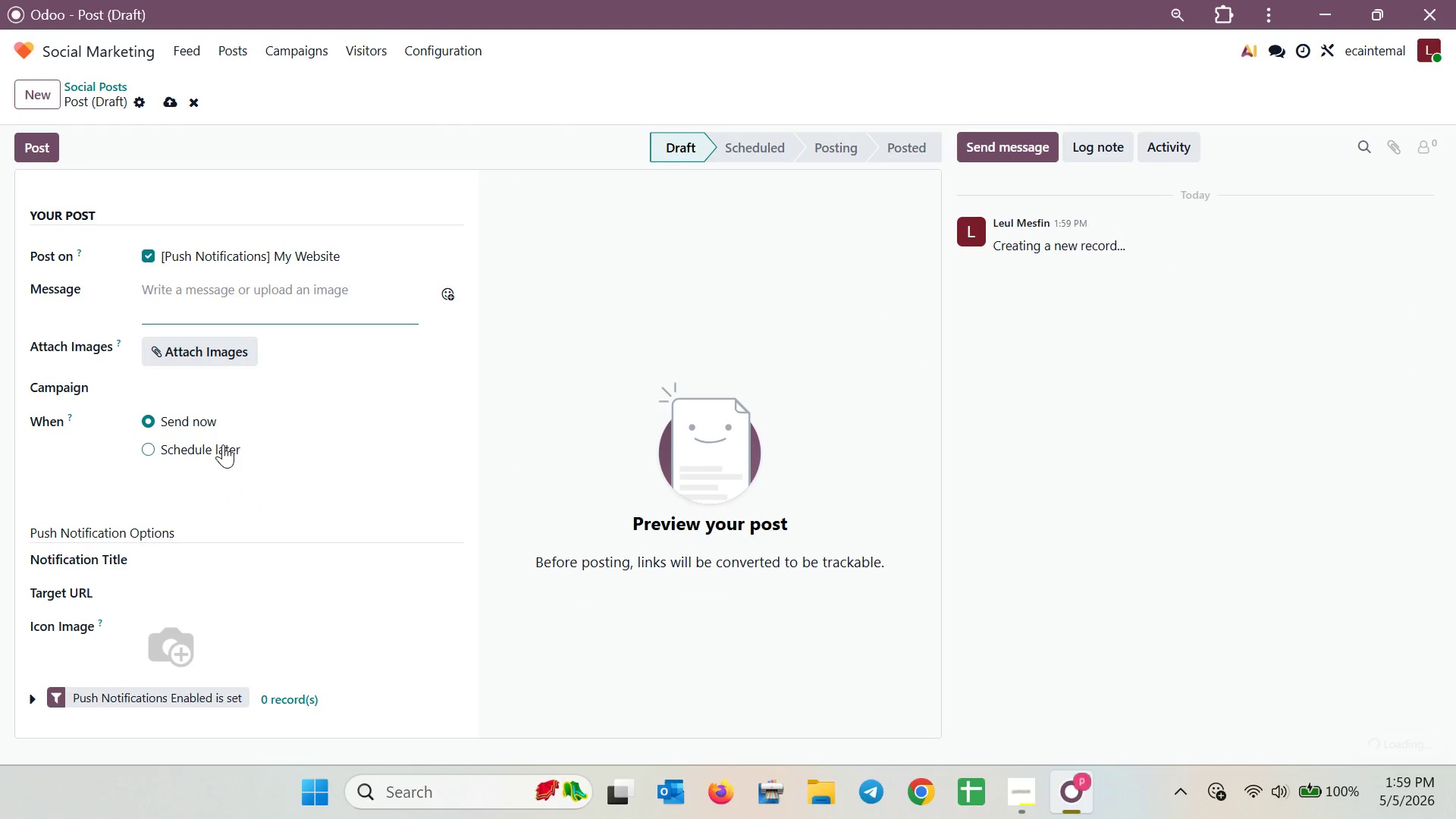 
left_click([223, 444])
 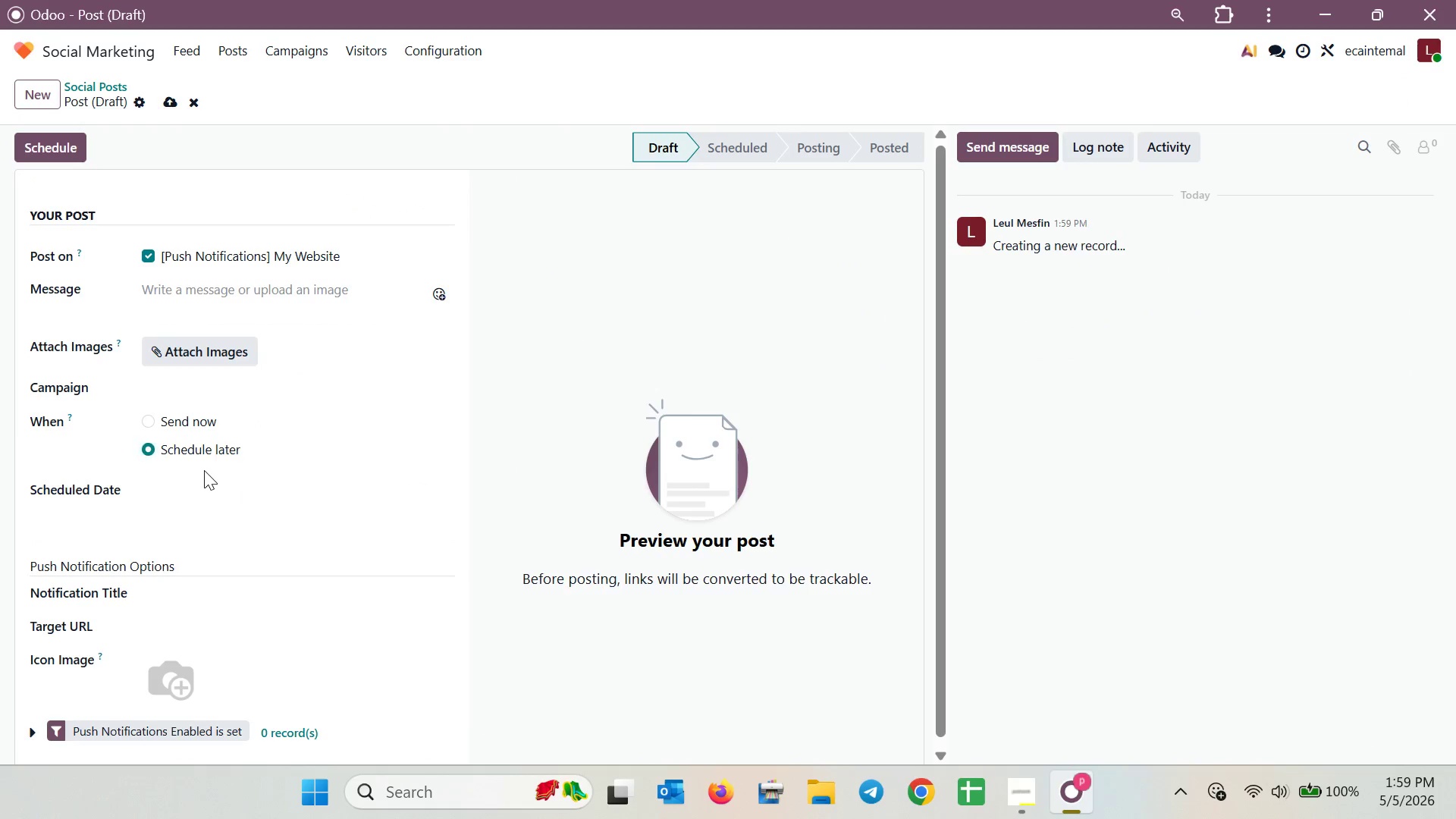 
double_click([196, 480])
 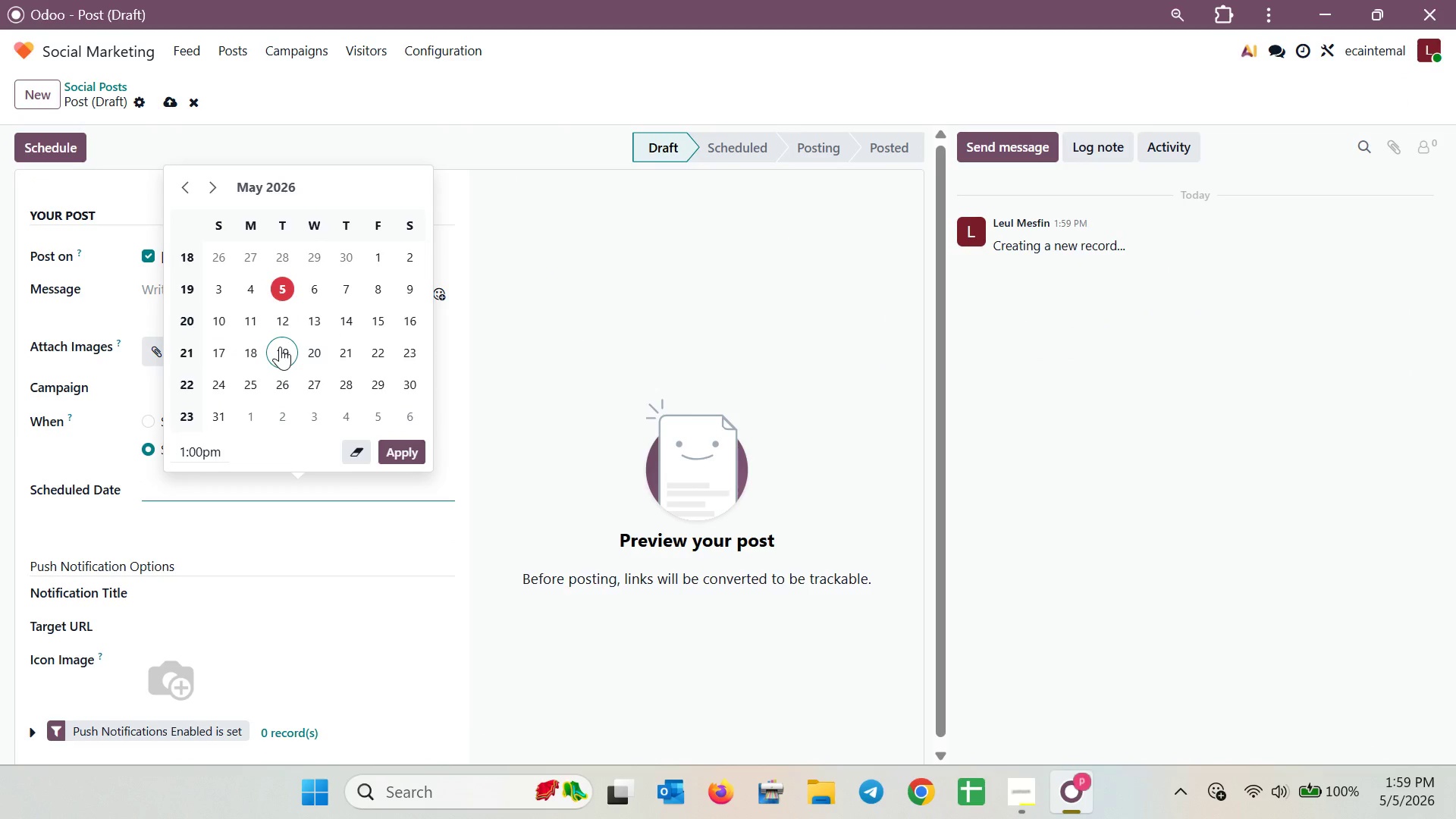 
wait(6.44)
 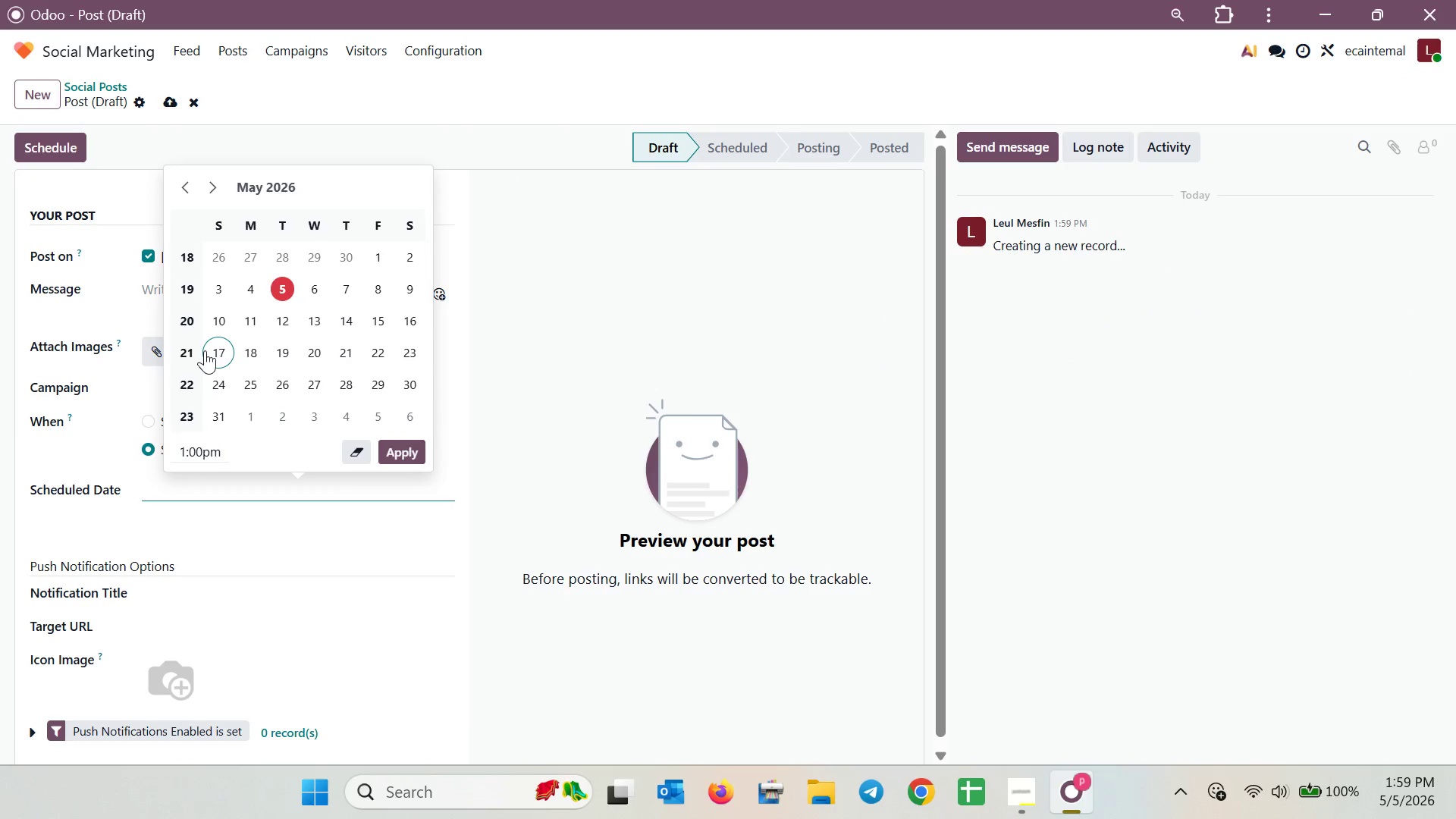 
left_click([253, 381])
 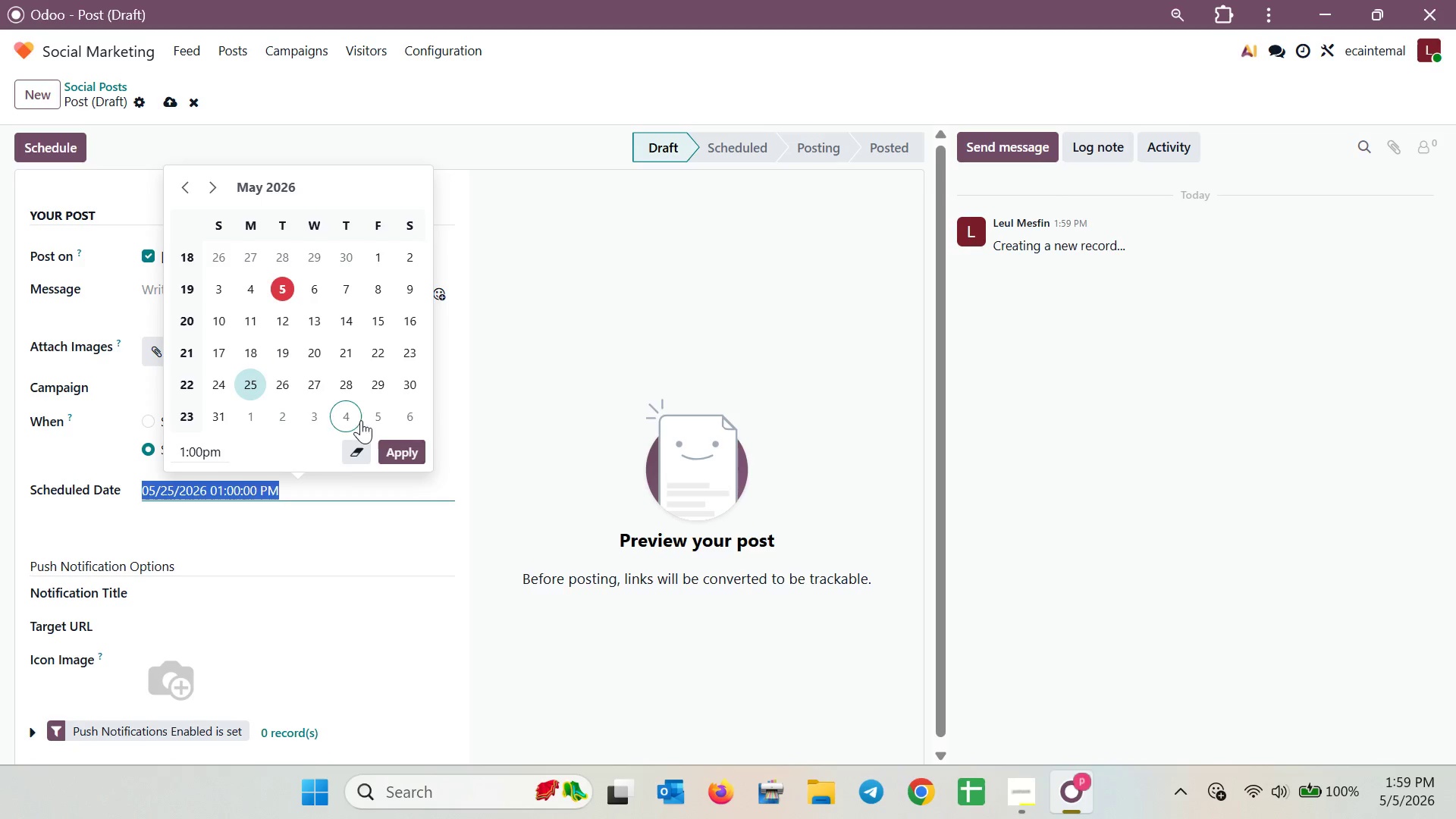 
left_click([410, 460])
 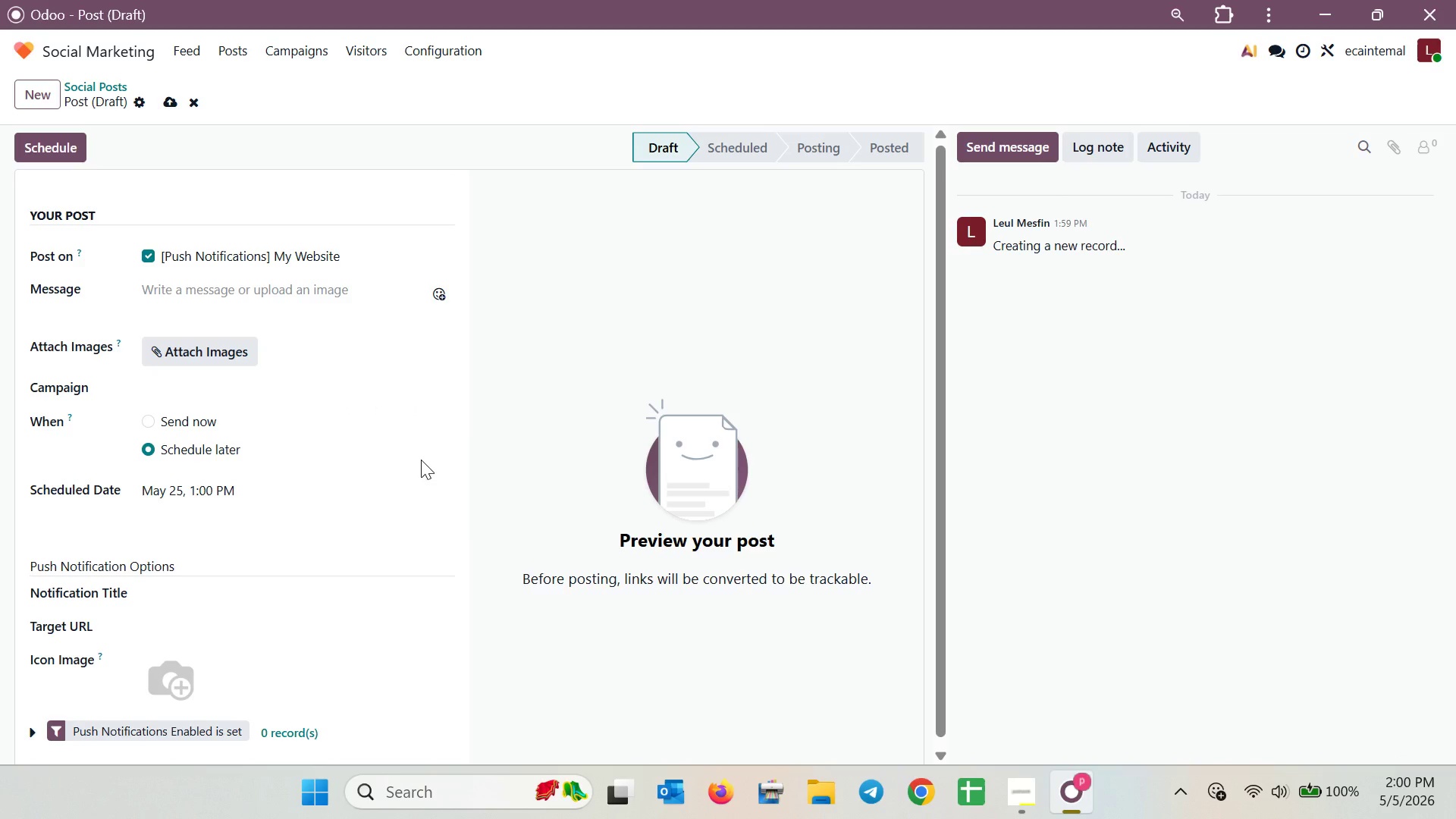 
wait(16.98)
 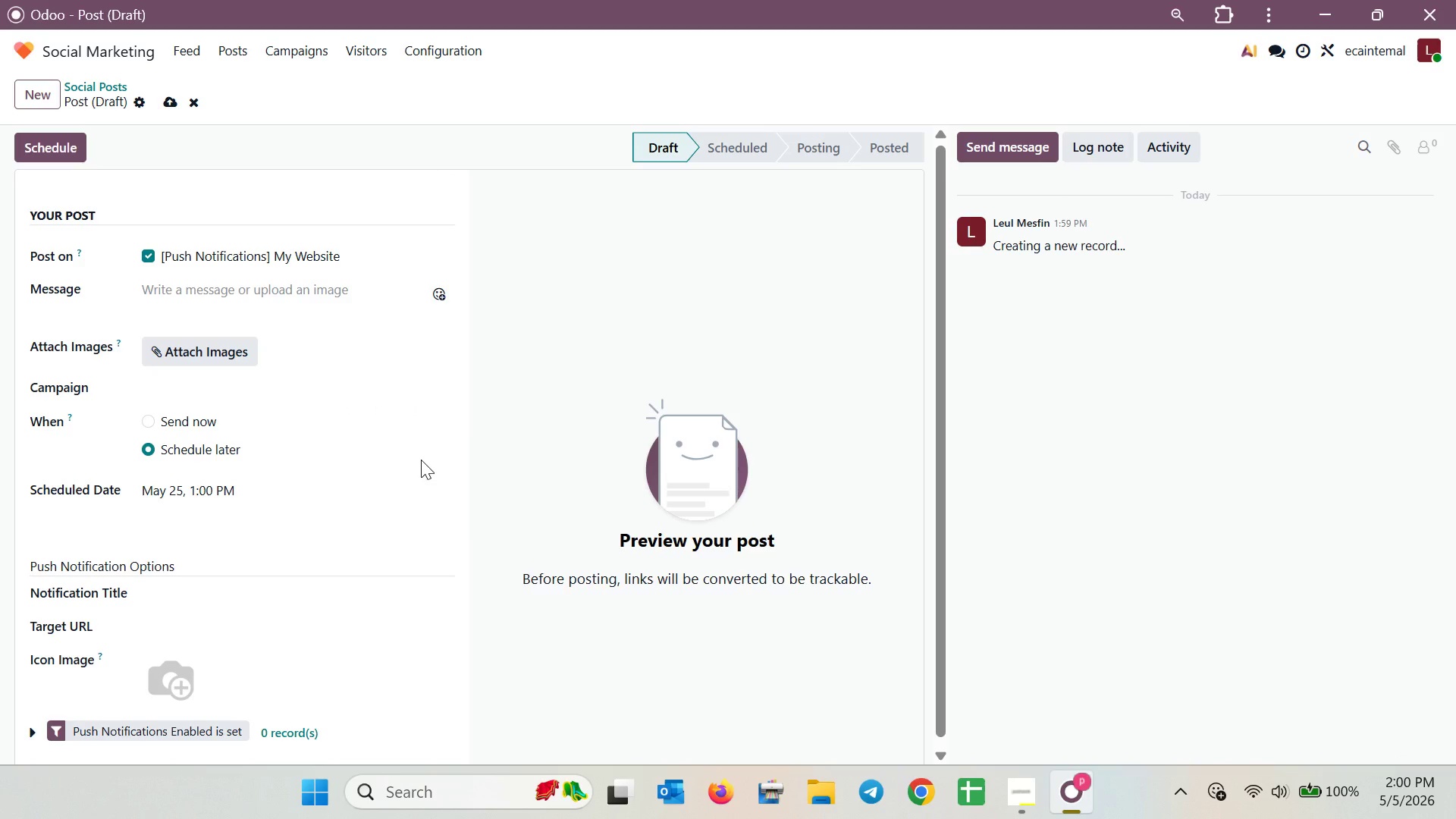 
left_click([232, 501])
 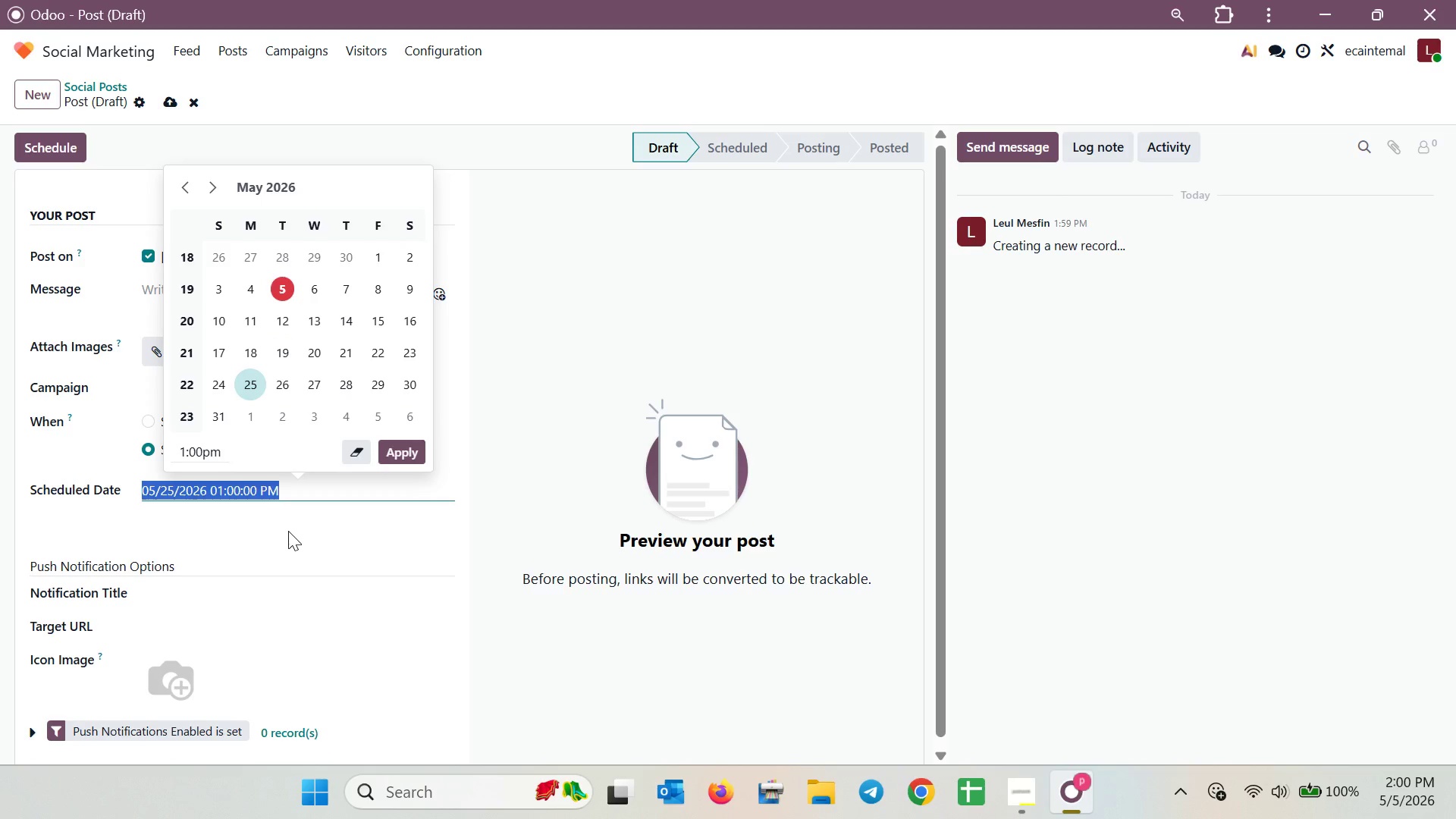 
wait(5.25)
 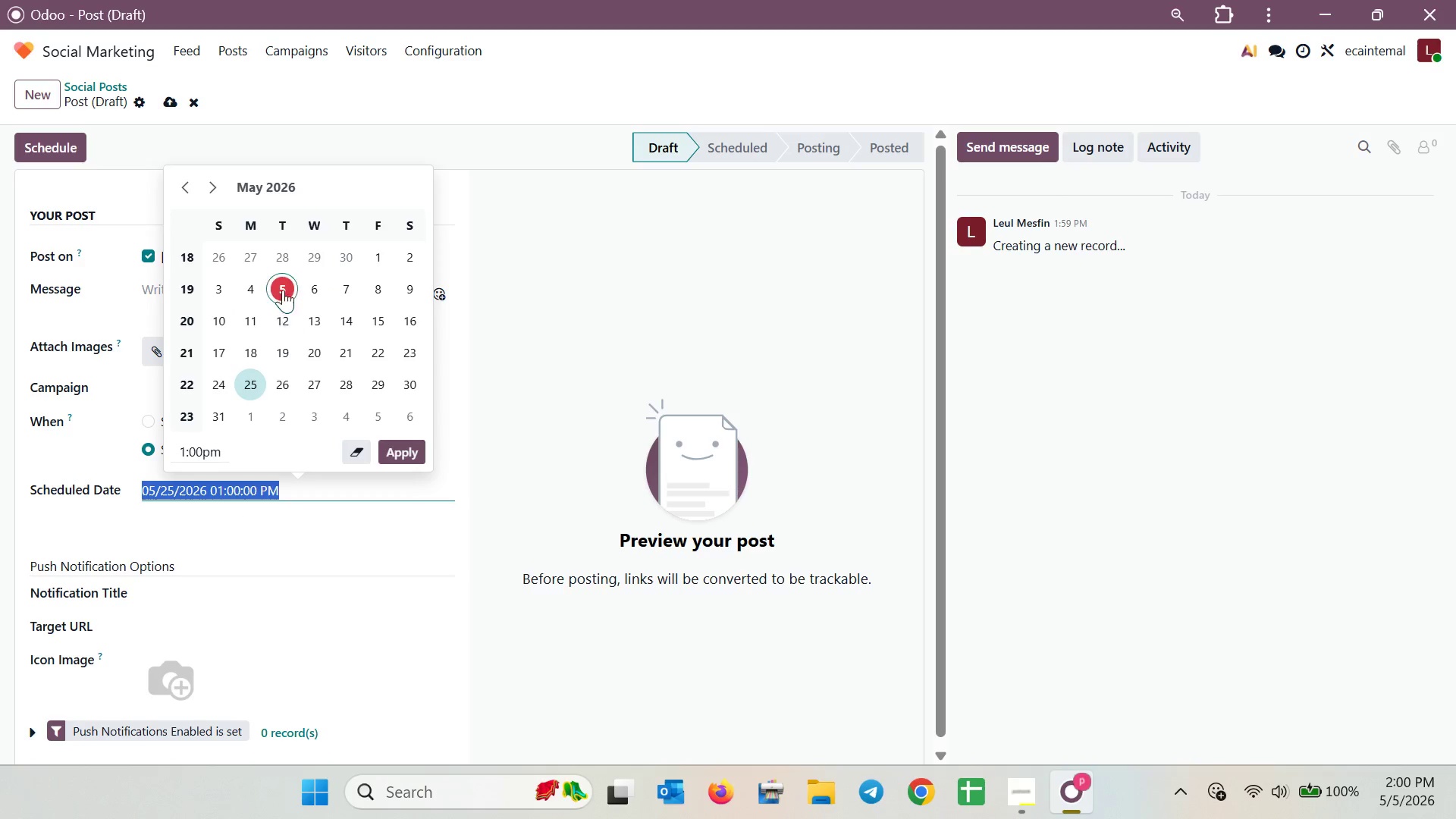 
left_click([143, 285])
 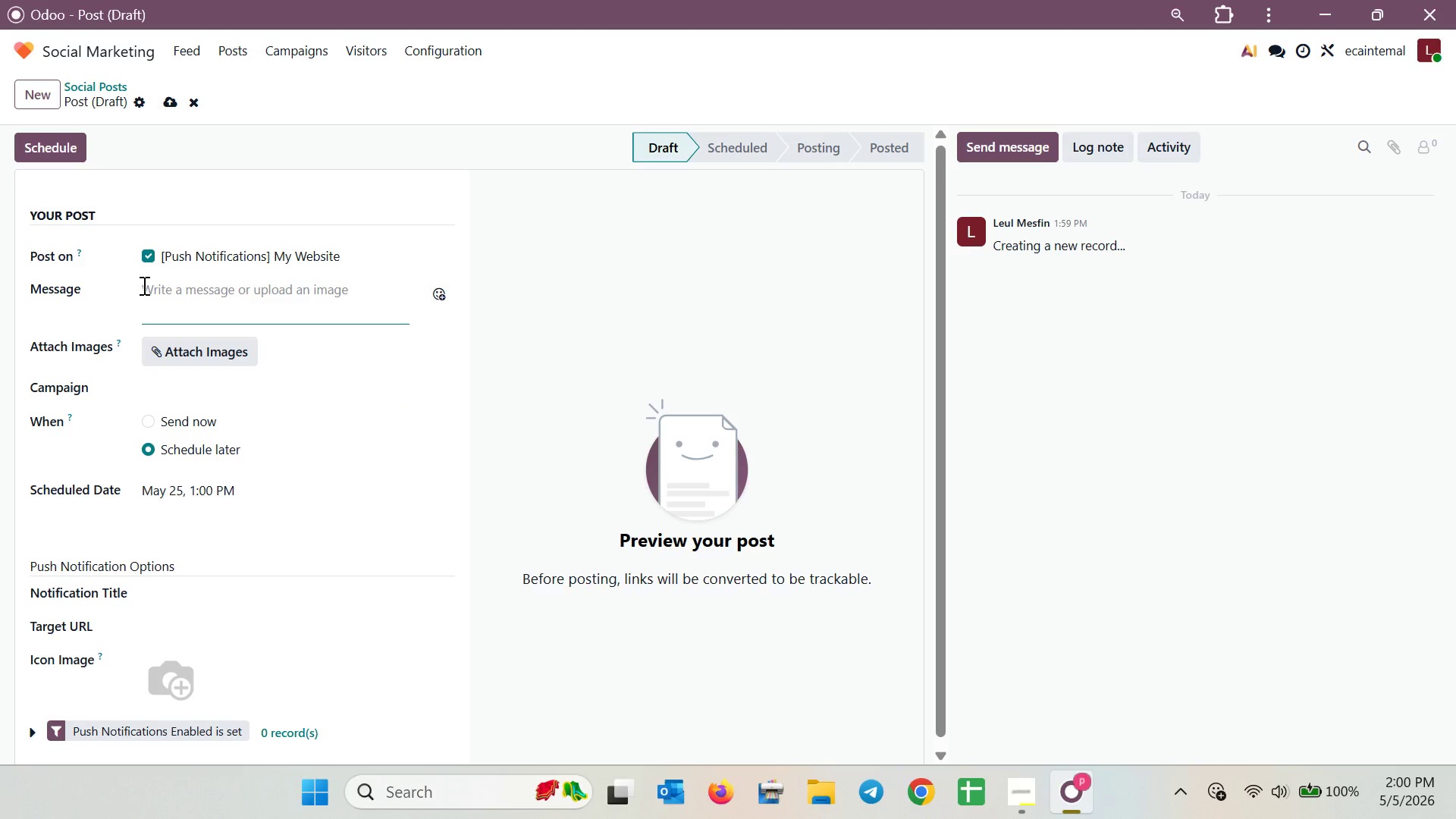 
type(Do)
key(Backspace)
type(id you know our matcha is shade )
key(Backspace)
type( gro)
key(Backspace)
type(own and ethicl)
key(Backspace)
type(aly trades)
key(Backspace)
key(Backspace)
type(ed )
 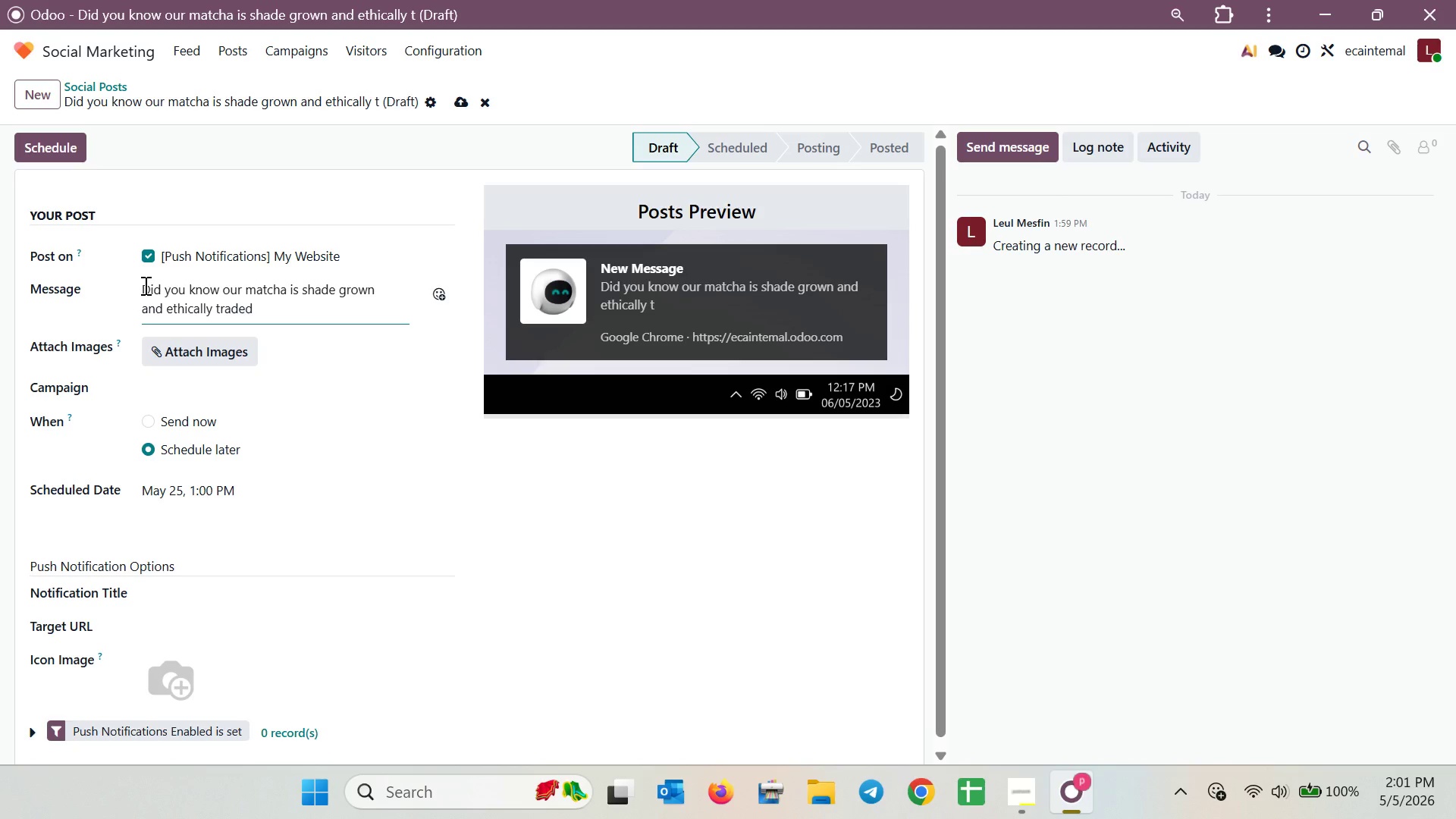 
wait(5.7)
 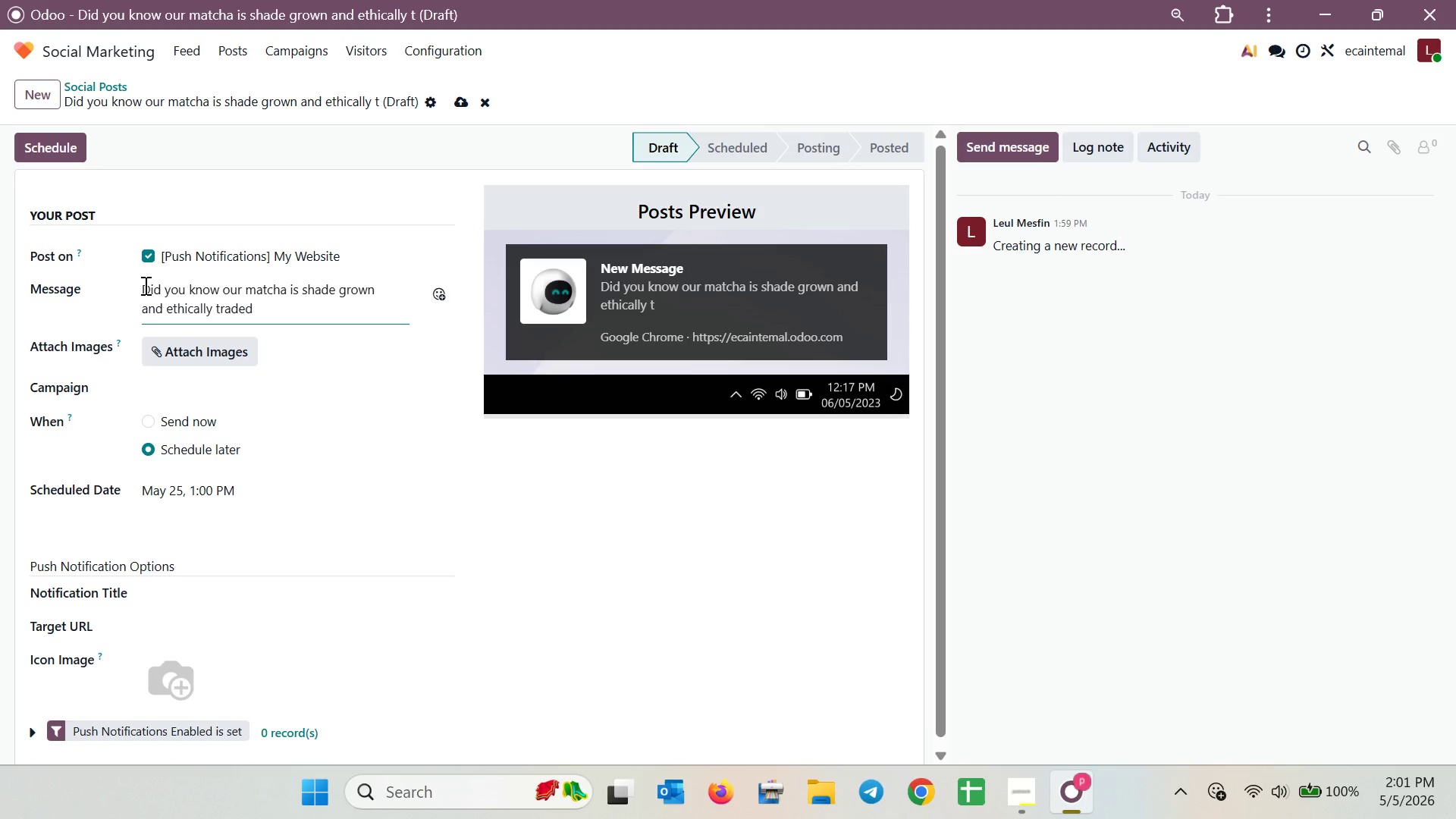 
scroll: coordinate [291, 521], scroll_direction: down, amount: 1.0
 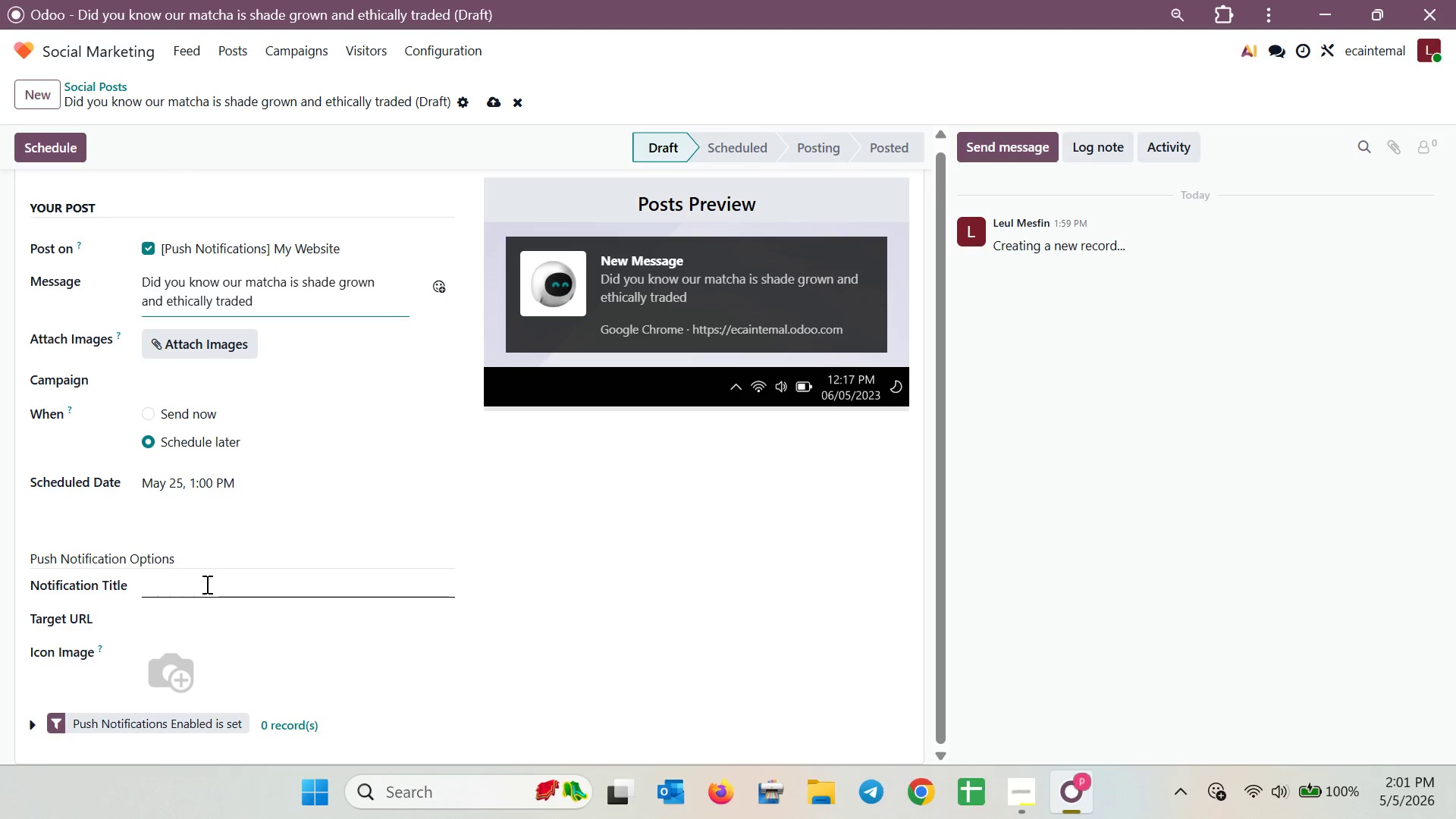 
left_click([206, 584])
 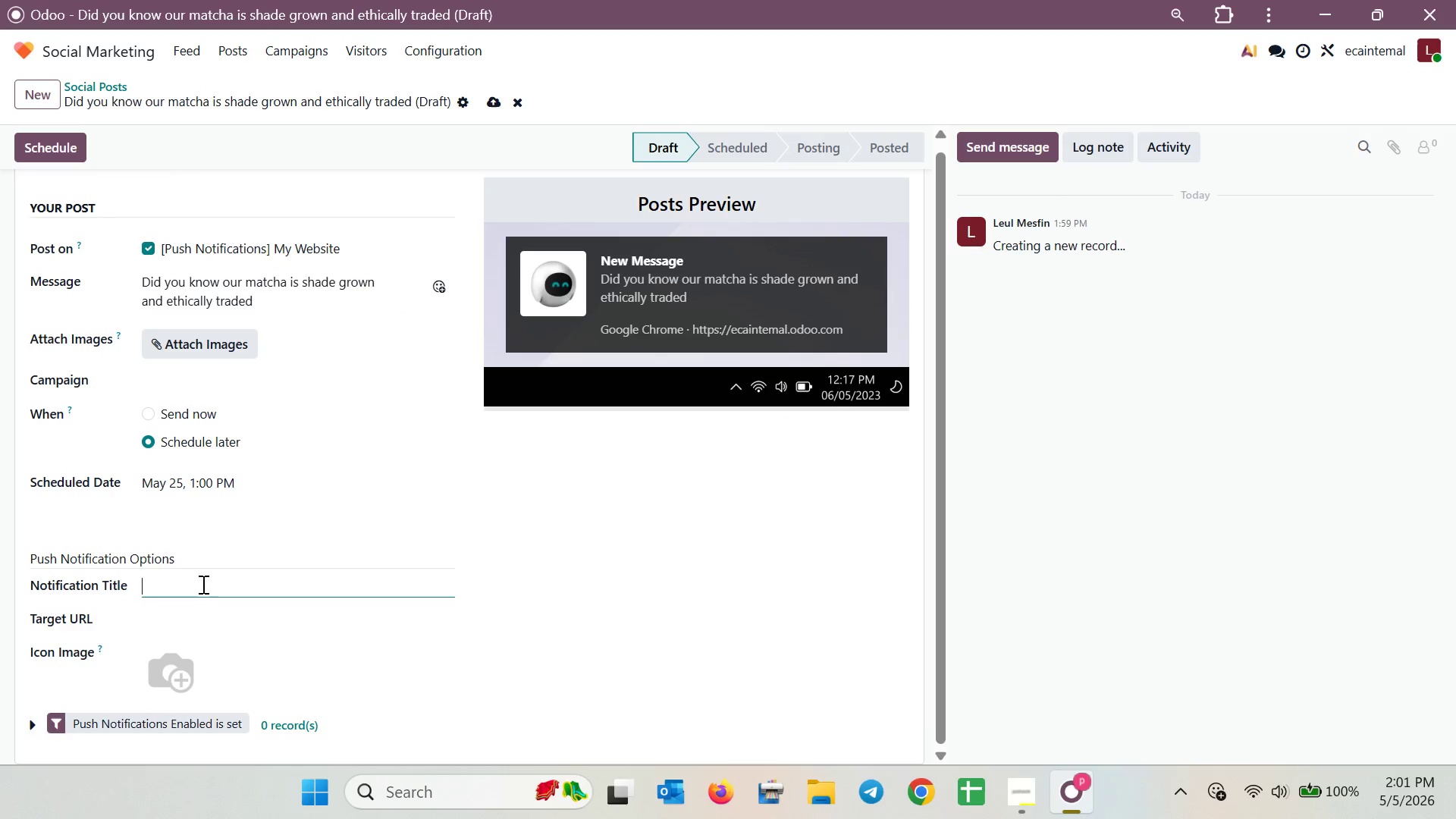 
type(The Root i)
key(Backspace)
type(of Matcha )
 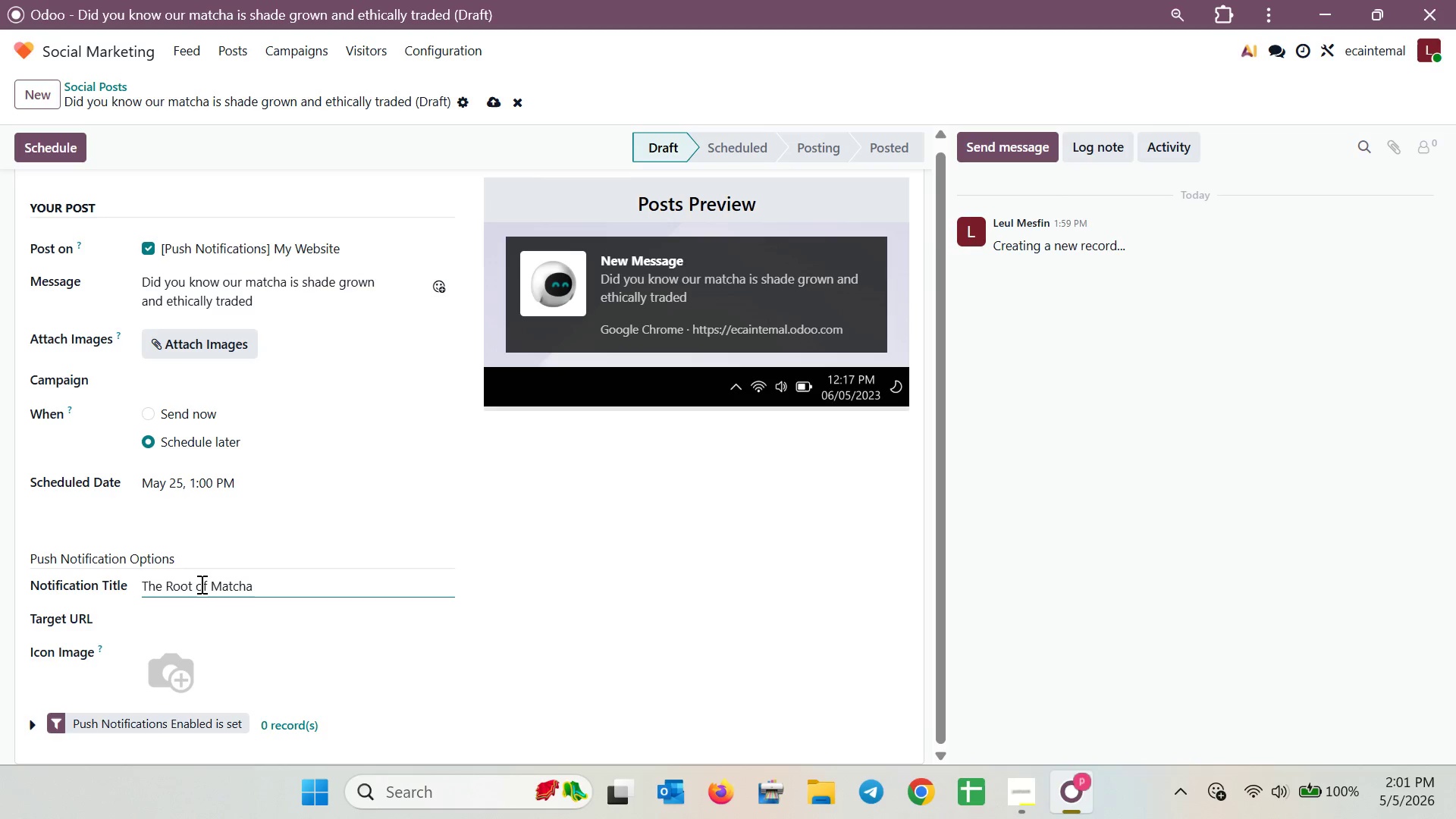 
left_click([58, 139])
 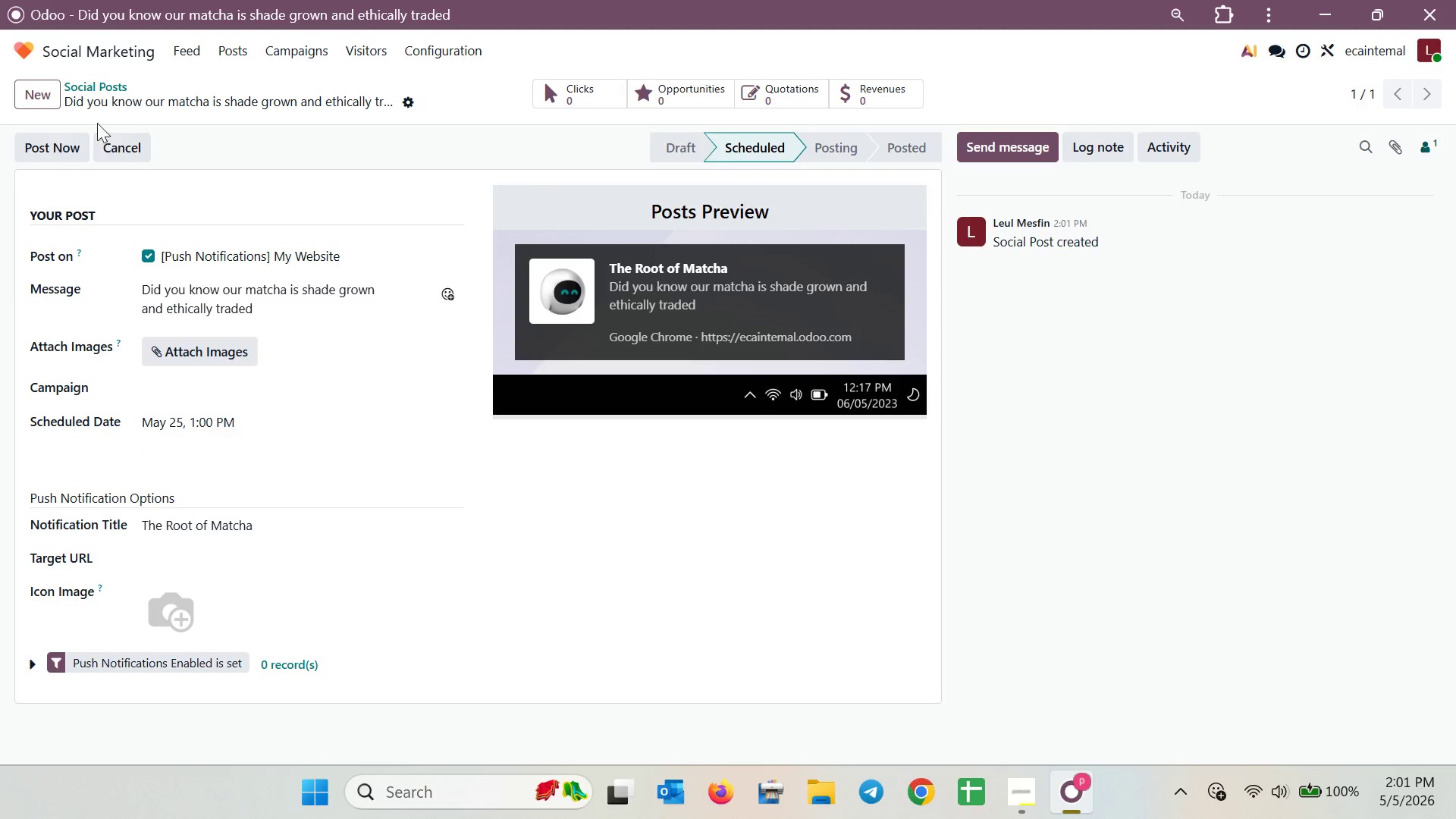 
wait(5.02)
 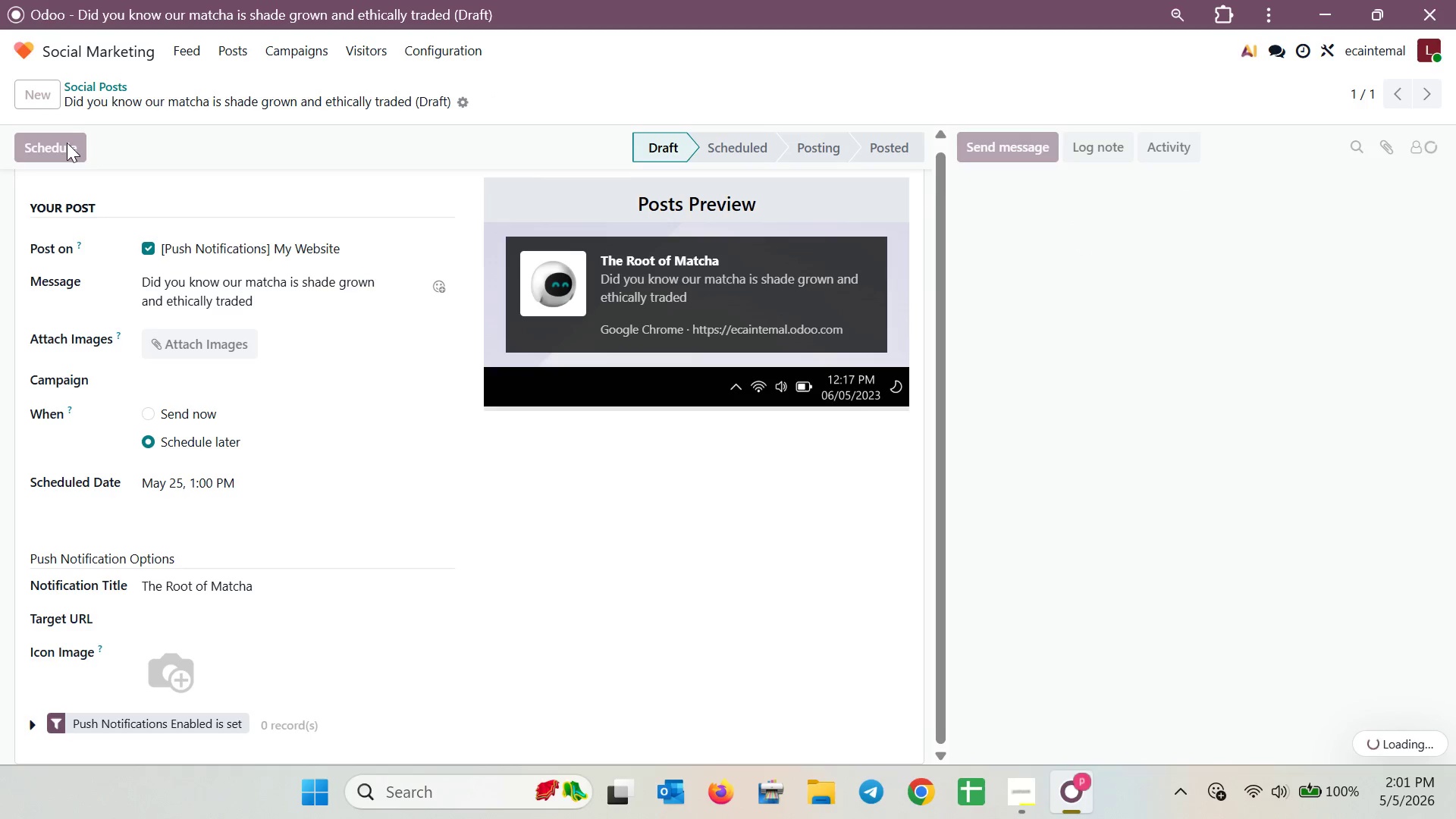 
left_click([56, 93])
 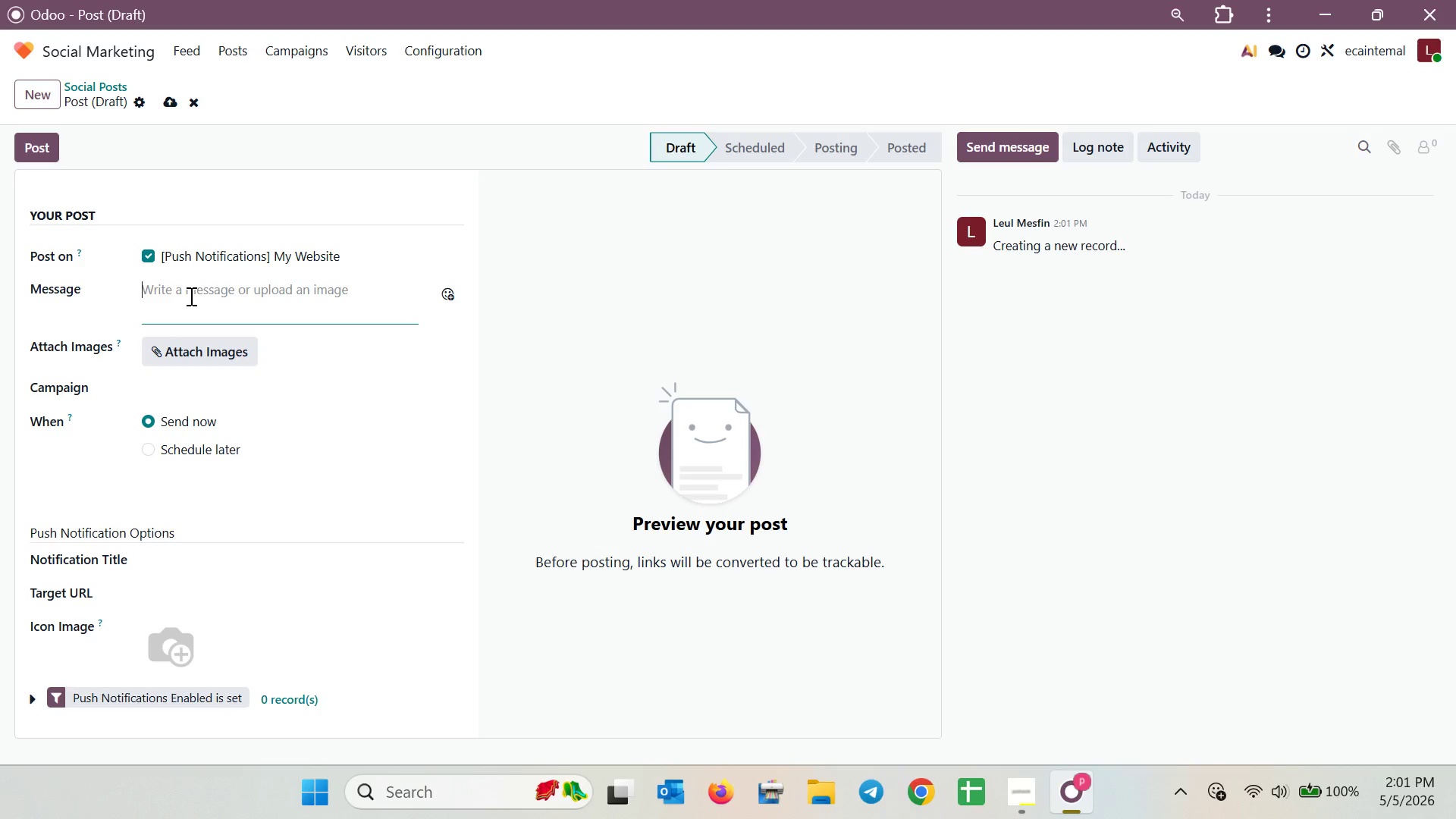 
wait(16.88)
 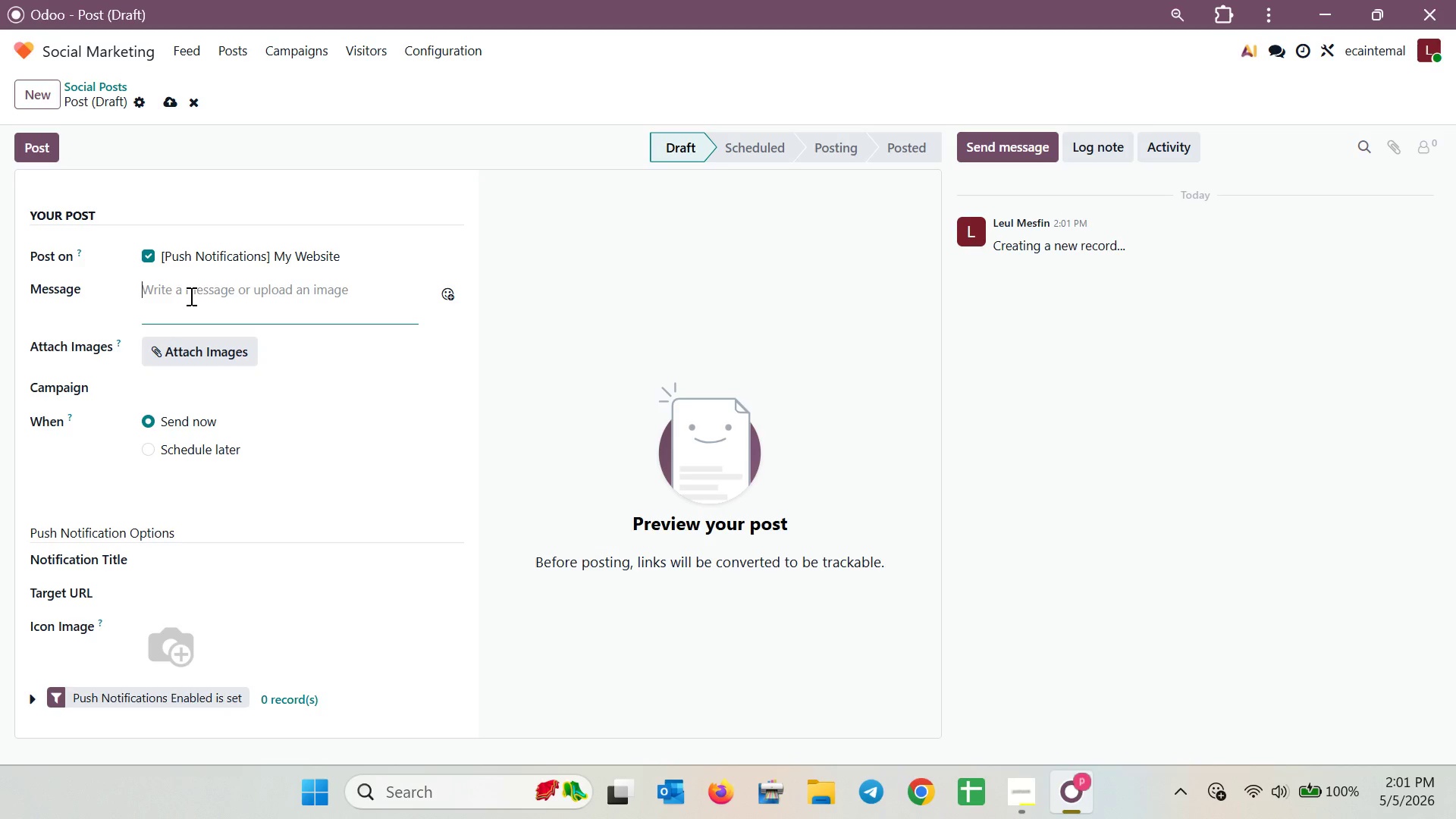 
left_click([208, 560])
 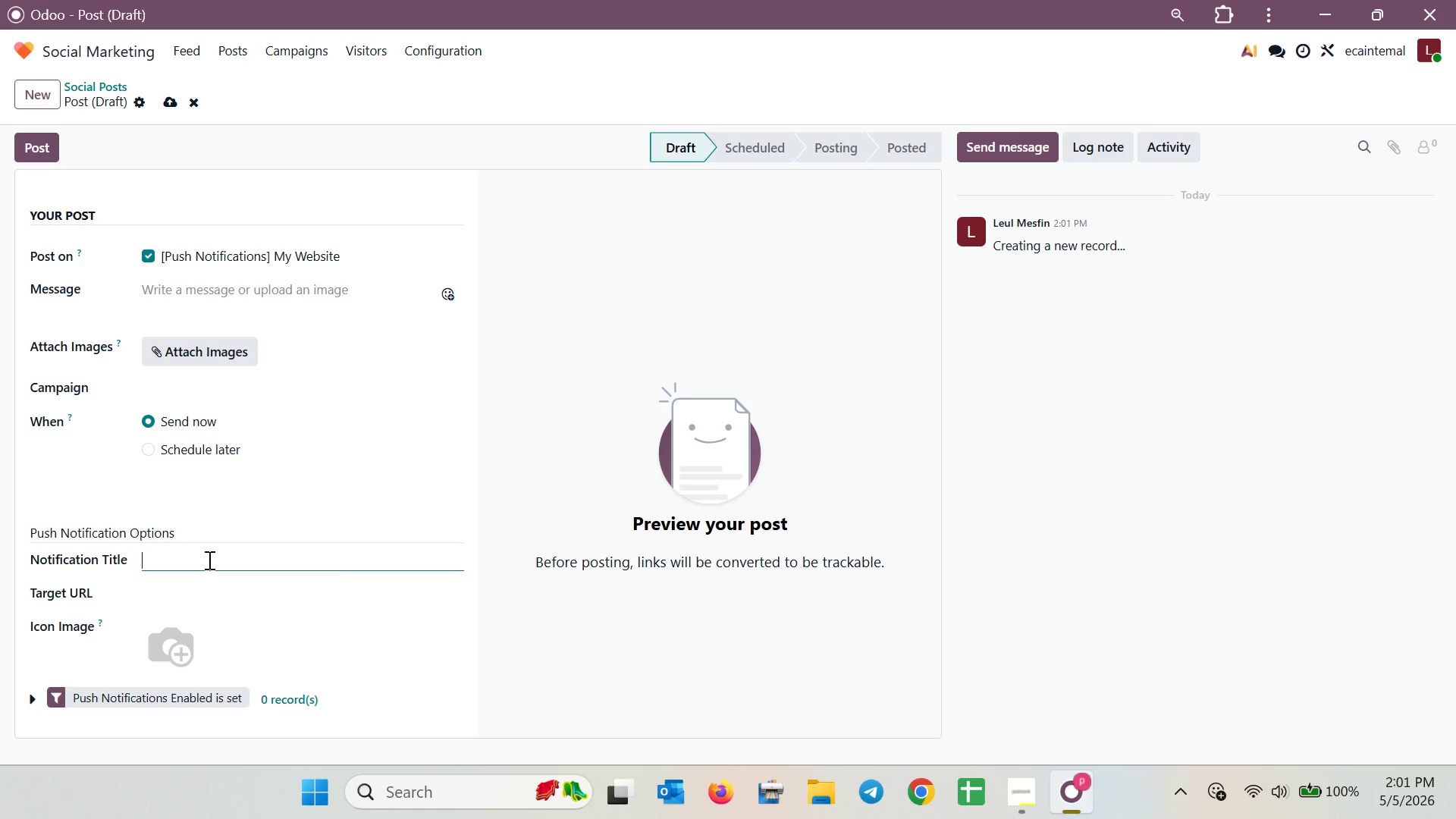 
type(The Week )
key(Backspace)
type(end Wellnes )
key(Backspace)
type(s Vibe )
key(Backspace)
type(s )
 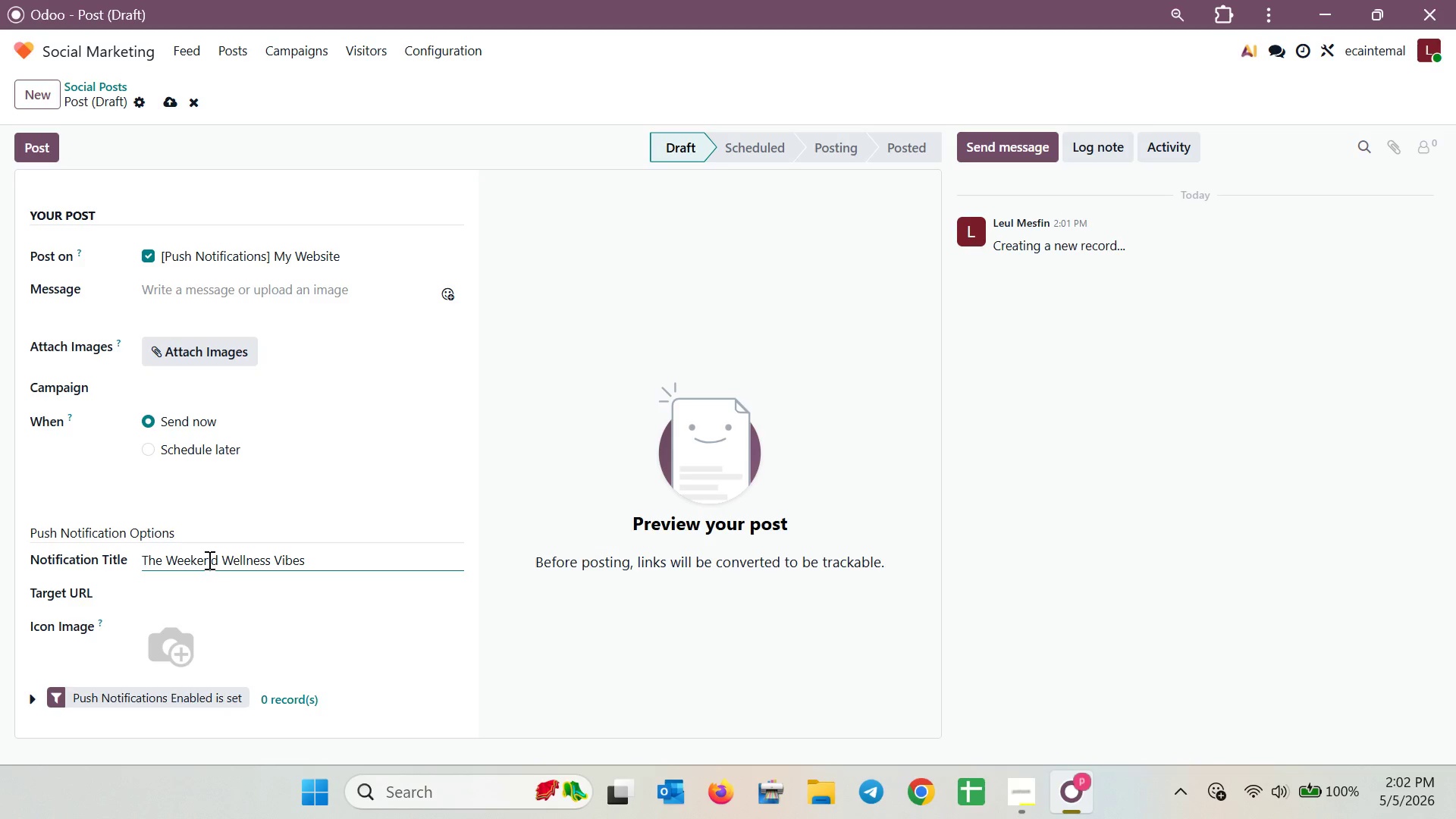 
left_click([205, 297])
 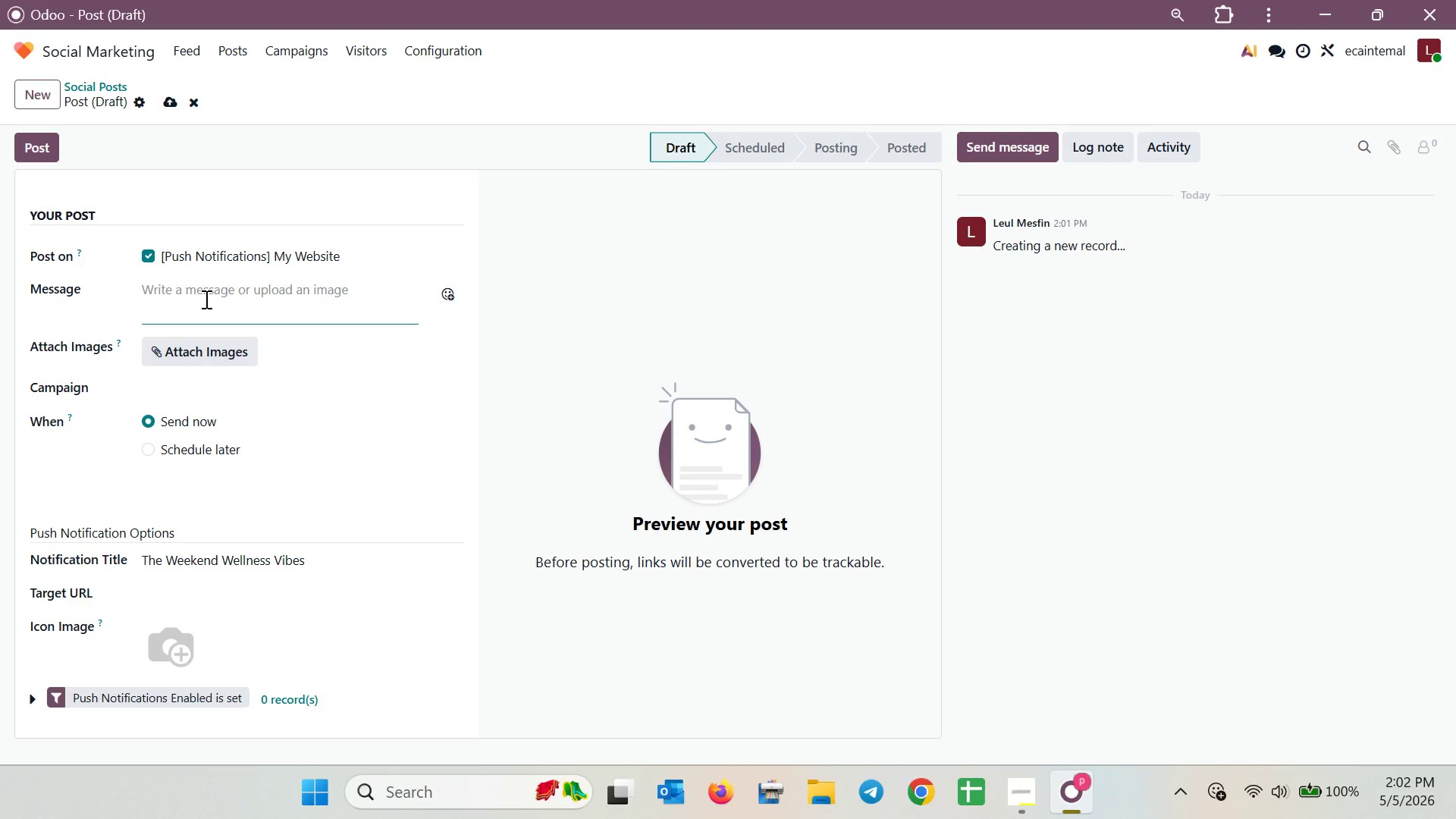 
wait(11.84)
 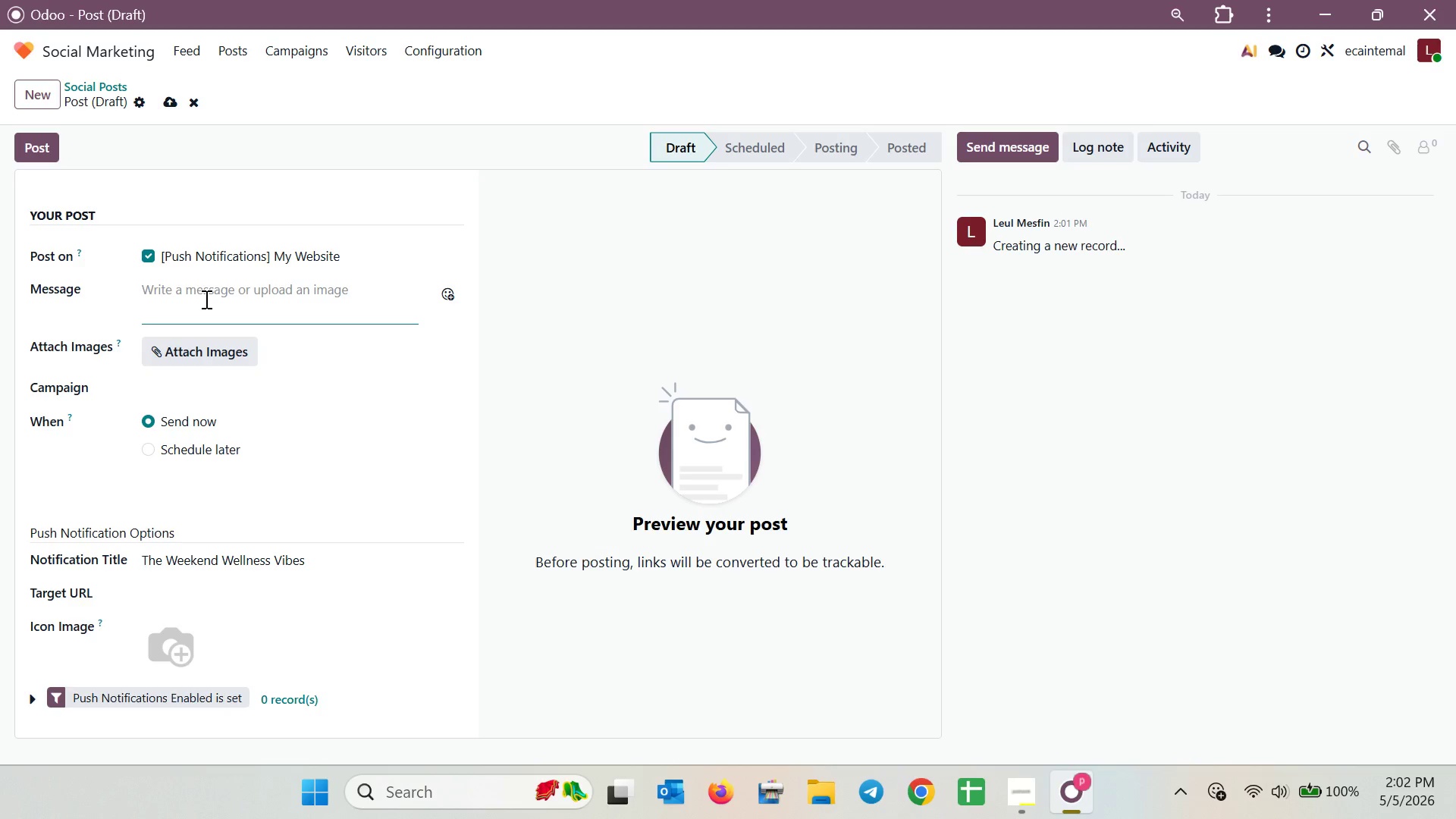 
left_click([205, 299])
 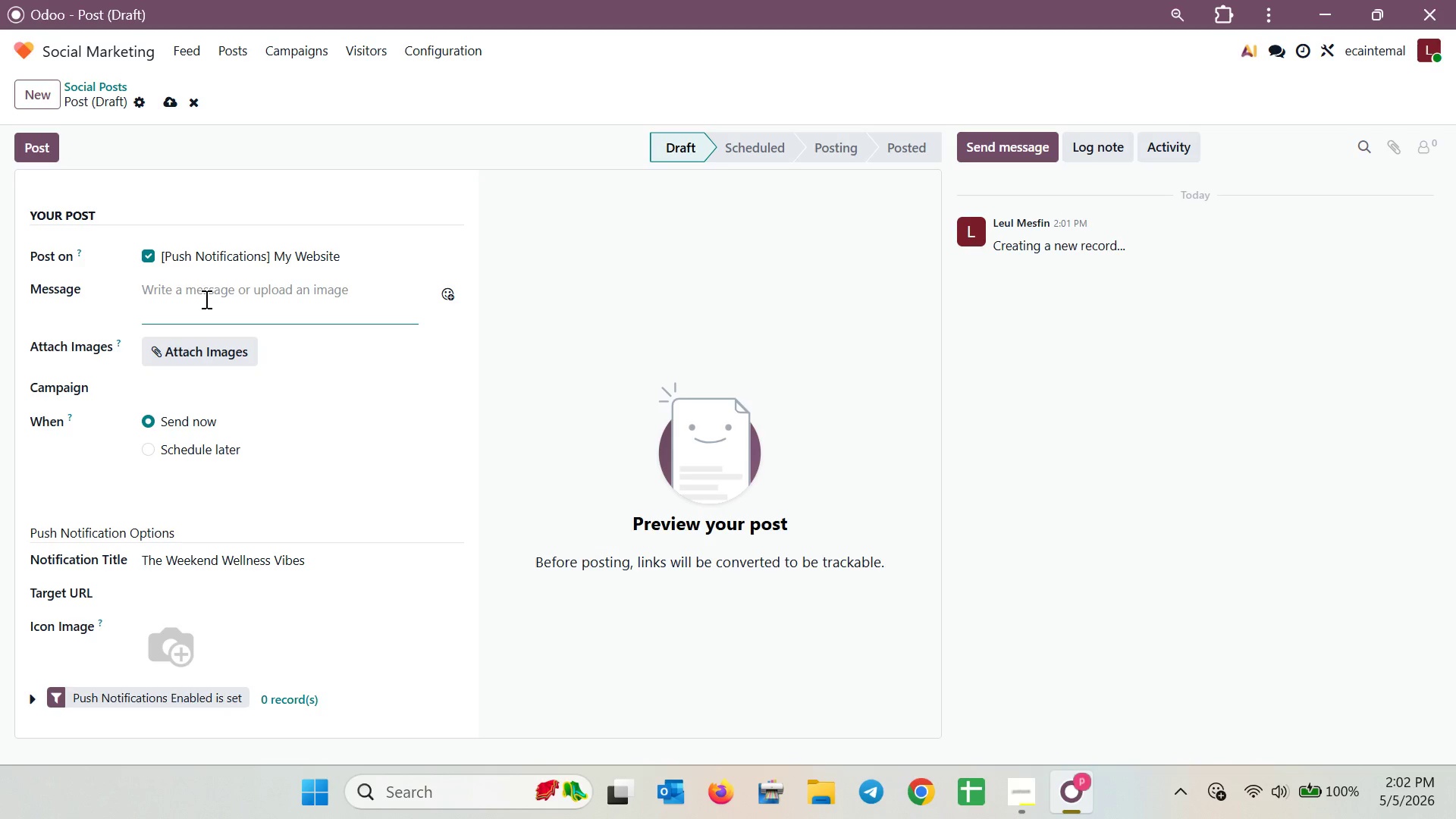 
wait(5.73)
 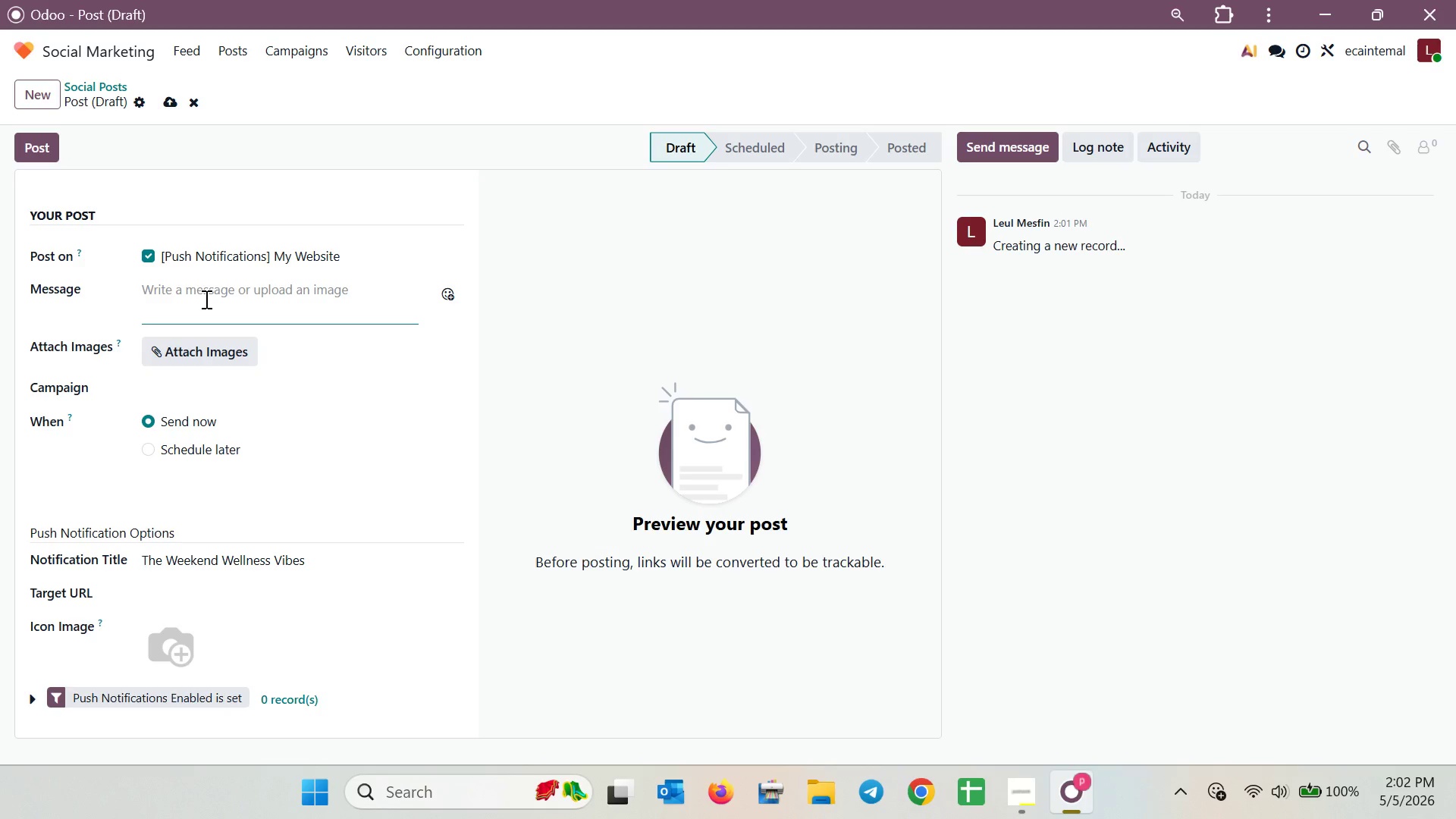 
type(Week )
key(Backspace)
type(end wells)
key(Backspace)
type(ness vibes are better with a healthy gow )
 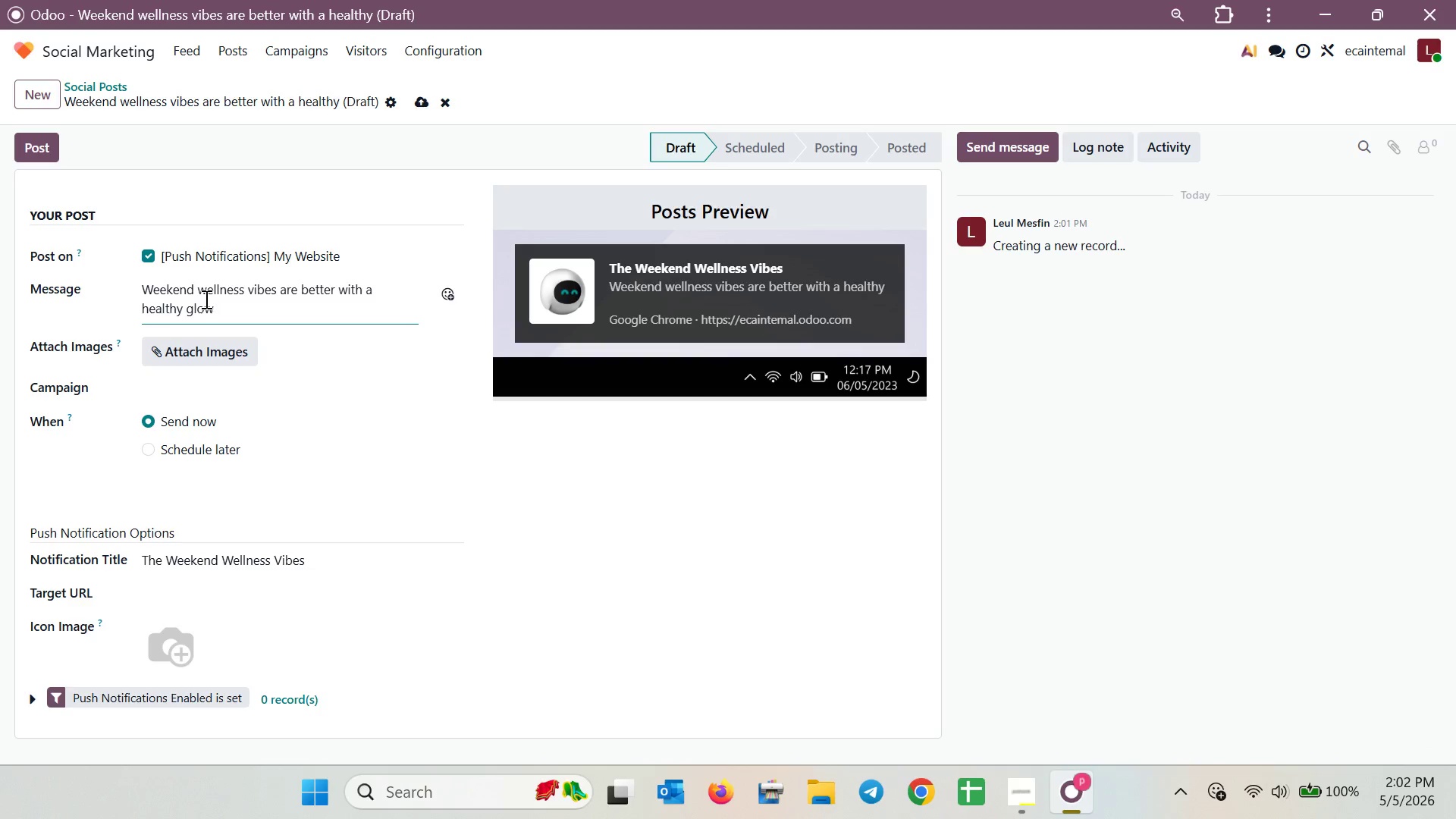 
left_click_drag(start_coordinate=[39, 146], to_coordinate=[104, 110])
 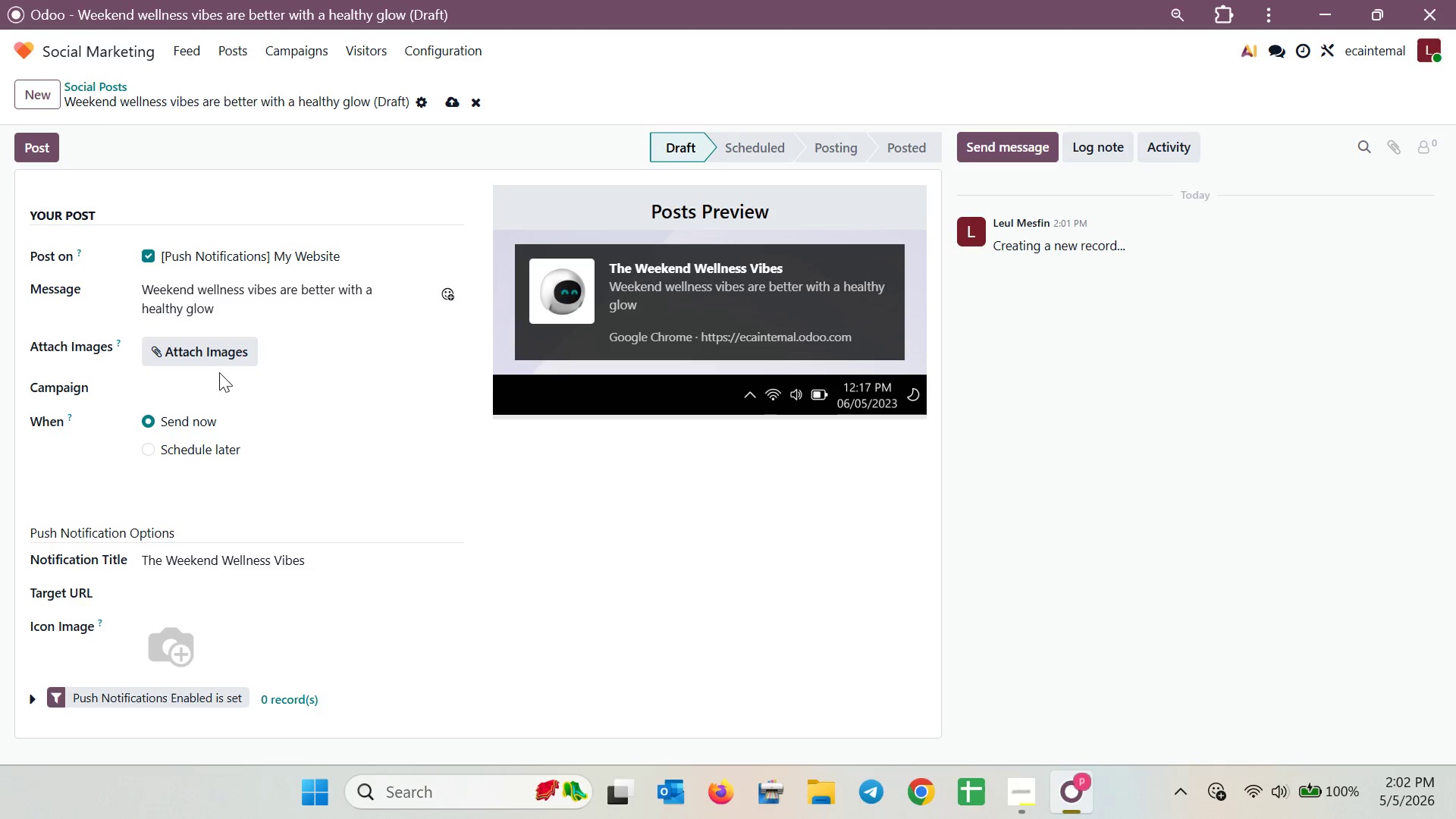 
left_click([199, 444])
 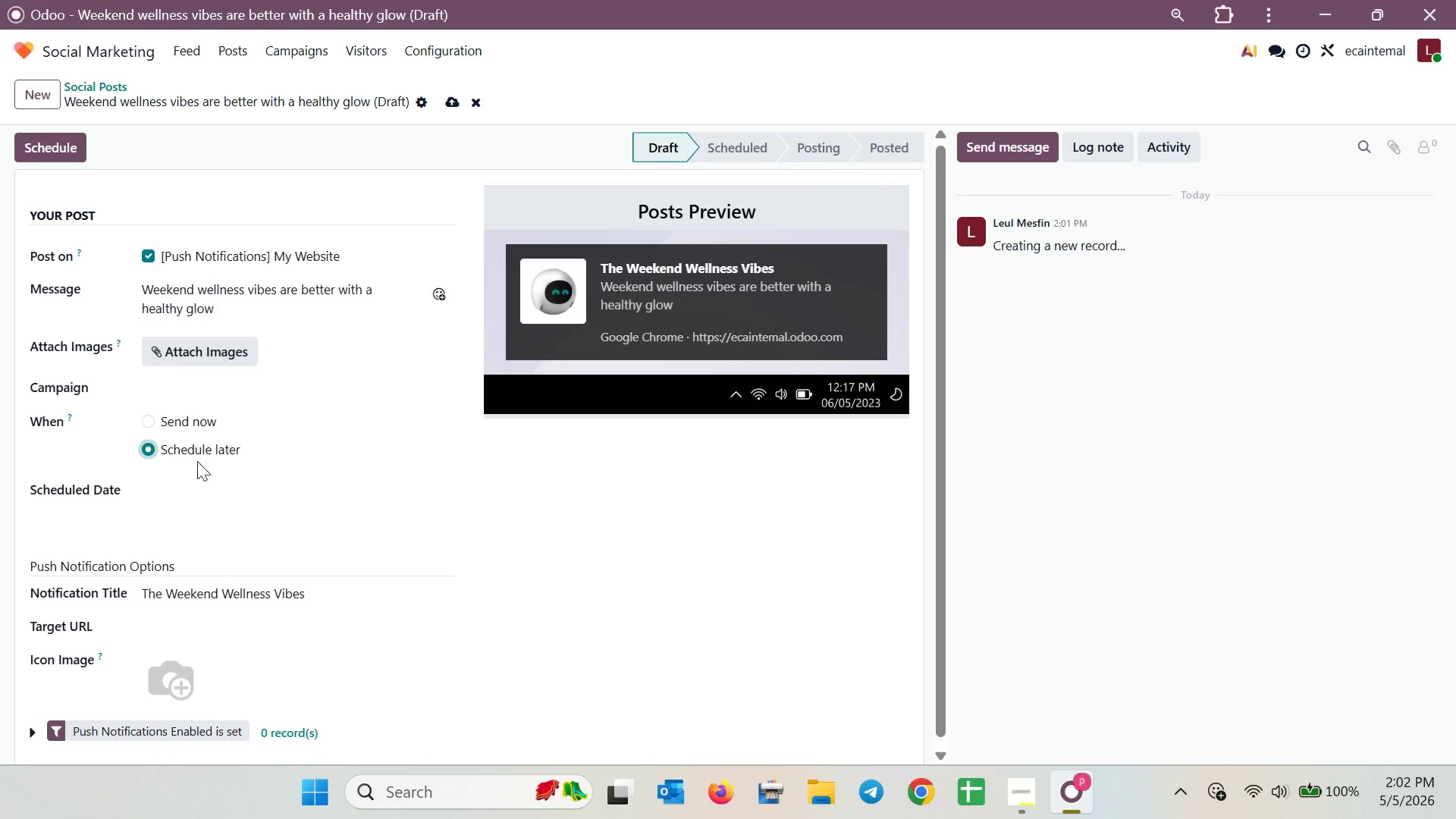 
left_click([190, 492])
 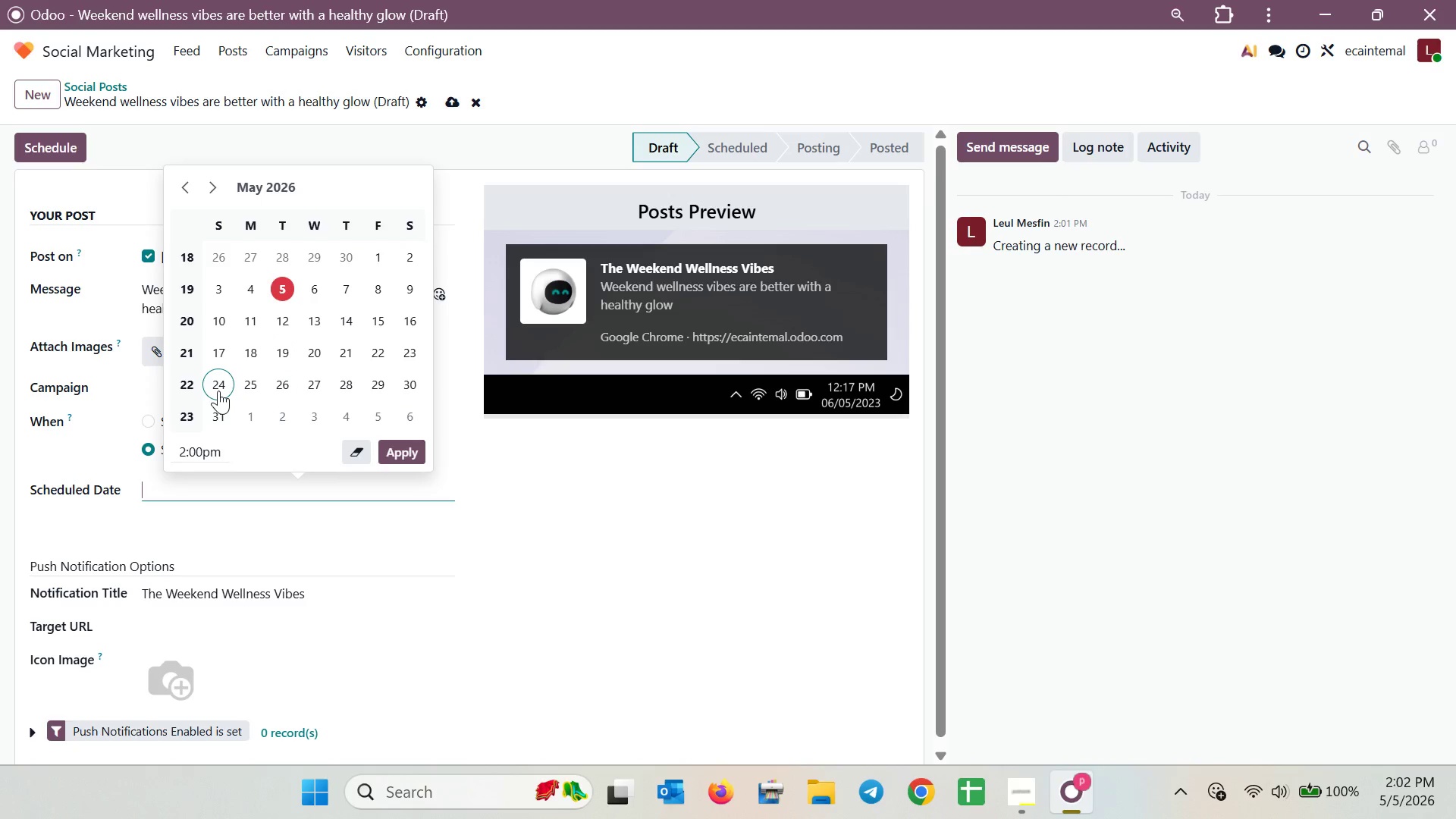 
wait(7.25)
 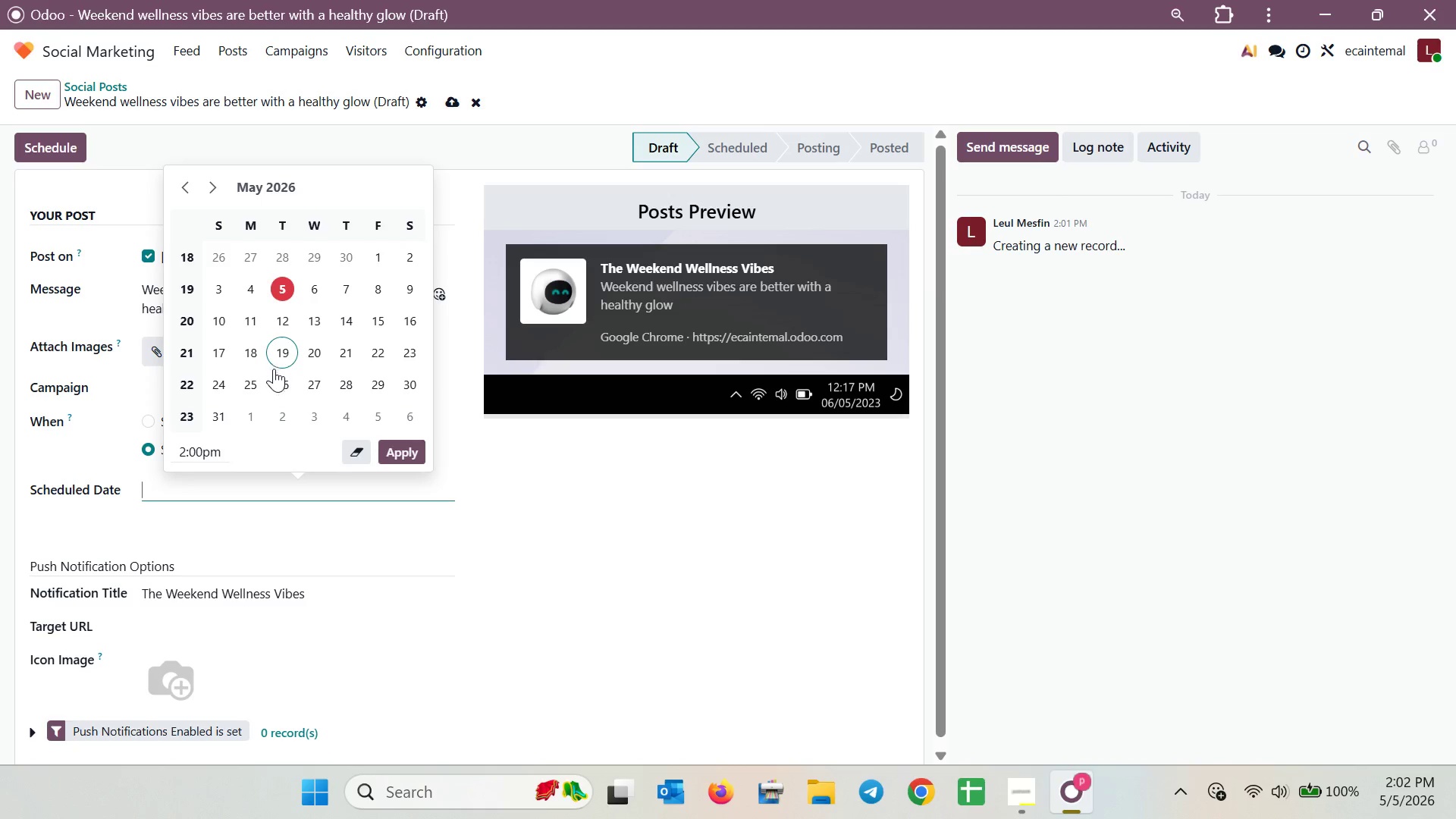 
left_click([317, 378])
 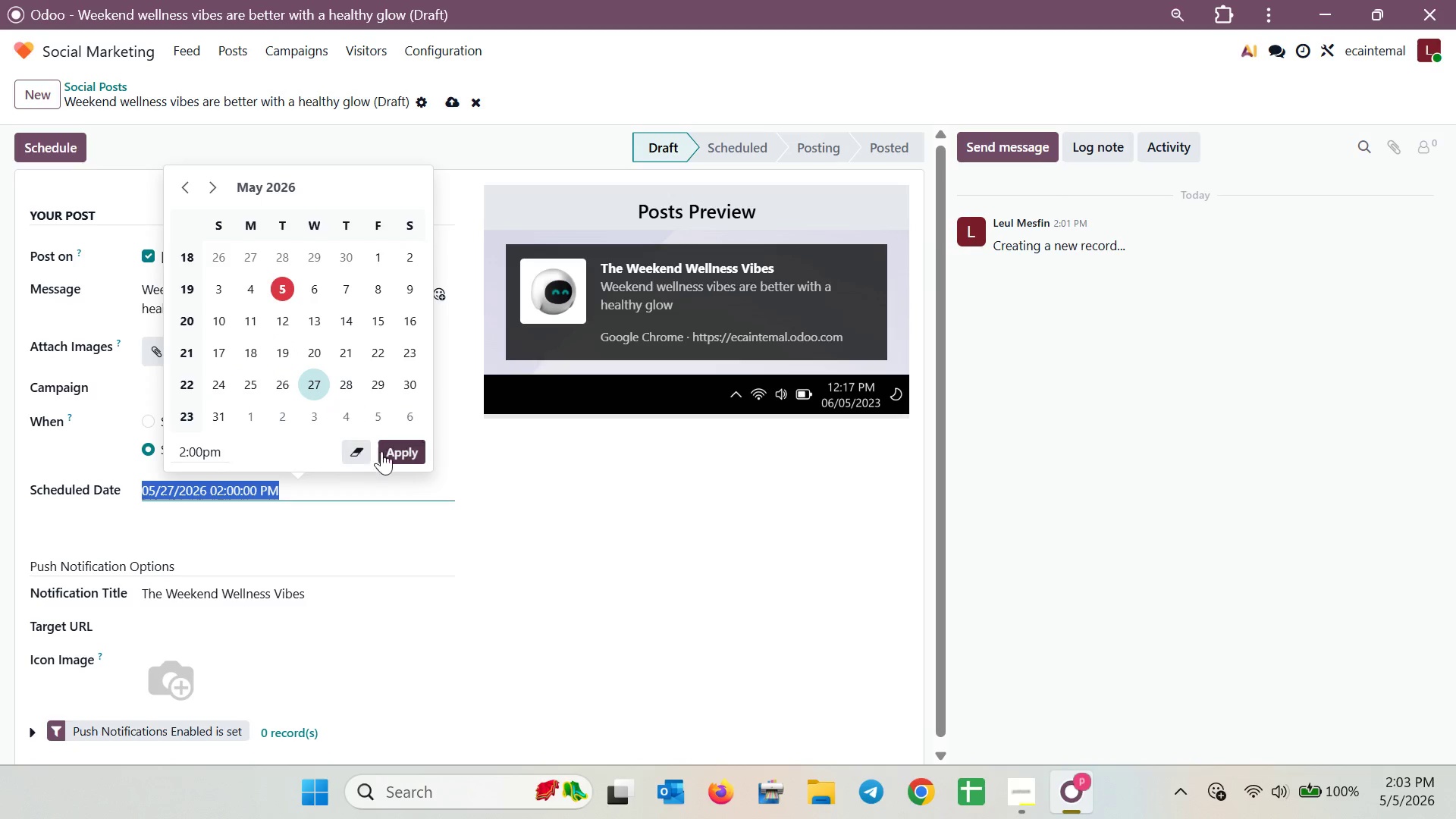 
left_click([395, 457])
 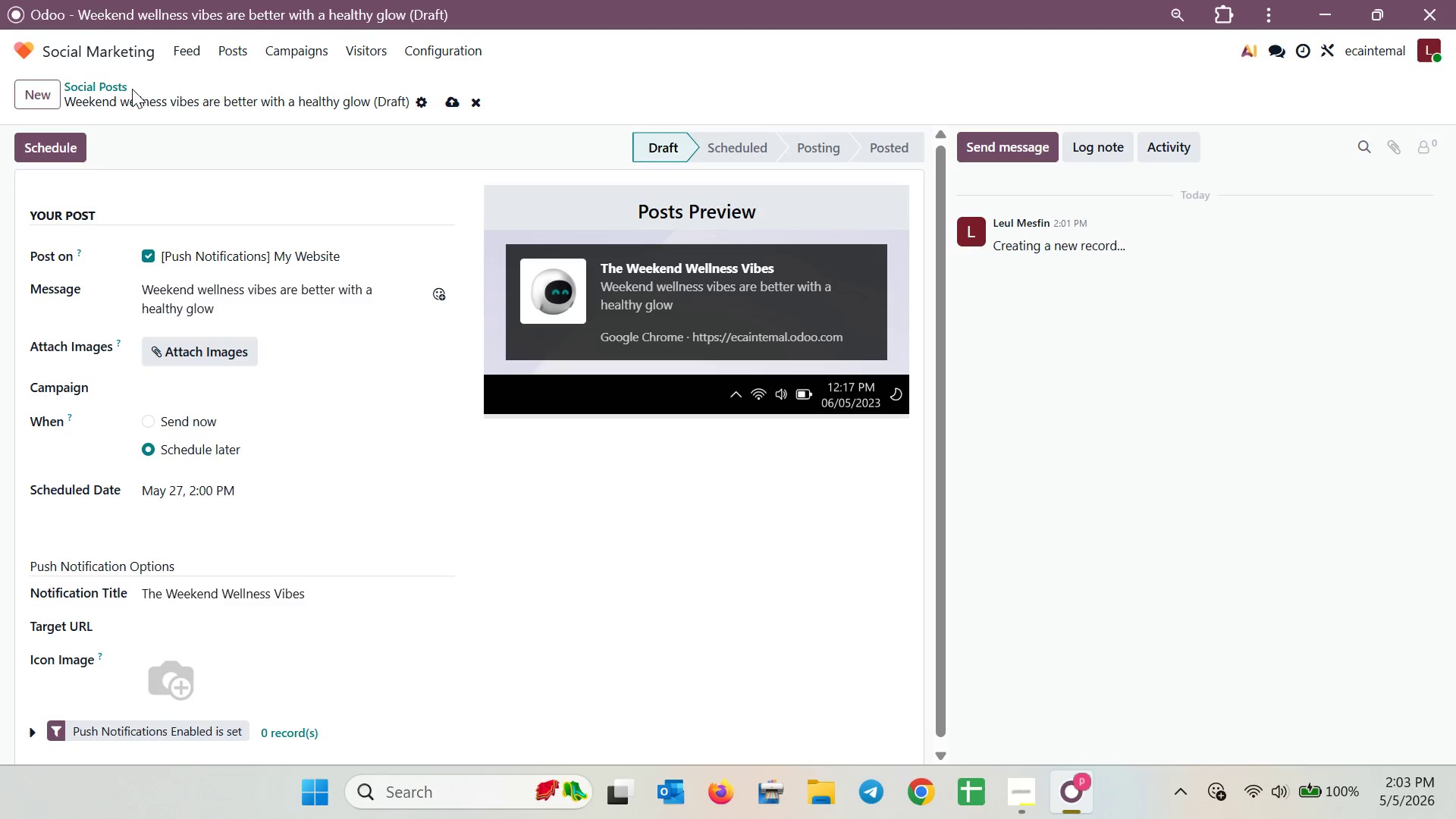 
left_click([123, 87])
 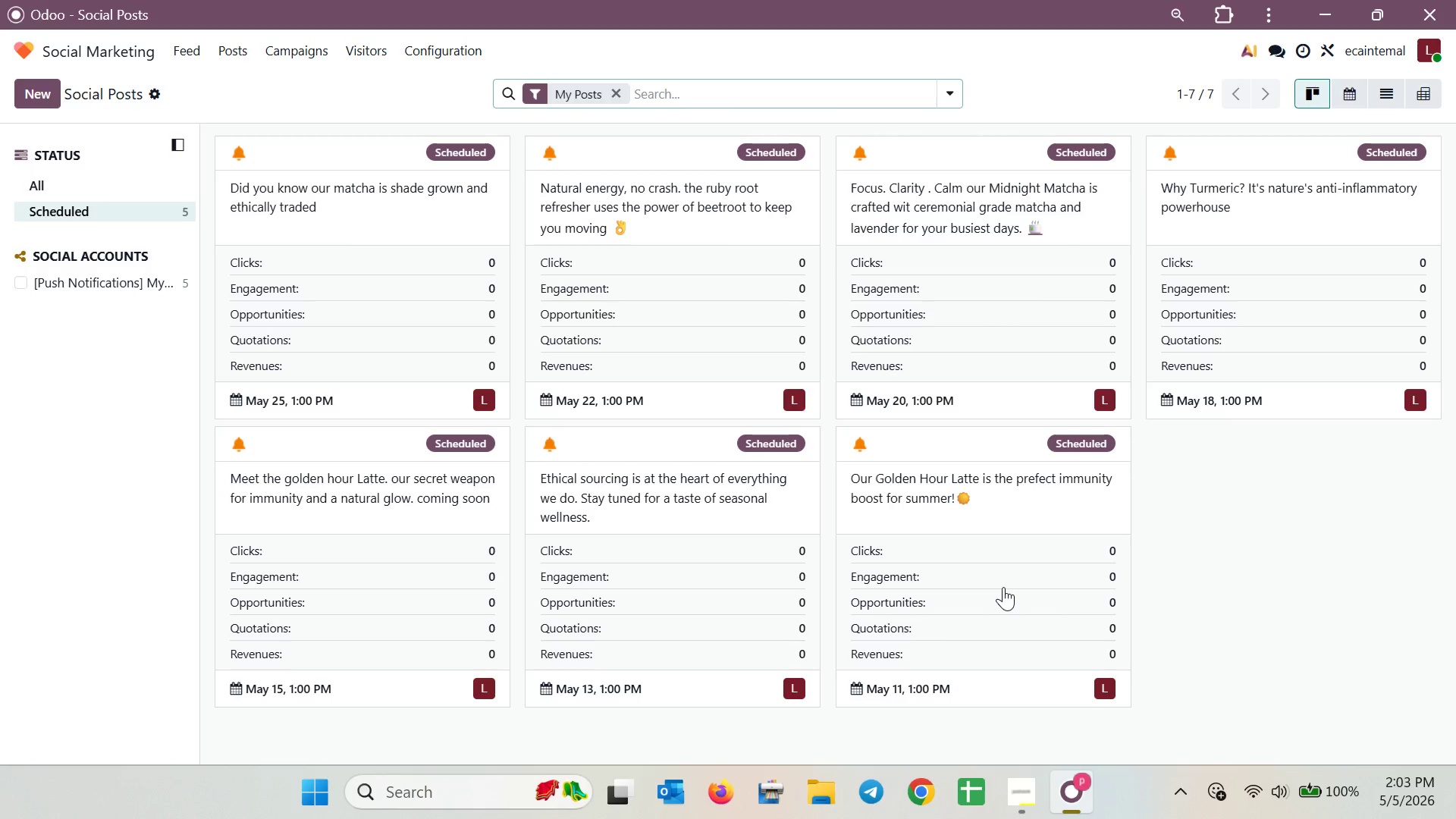 
wait(41.05)
 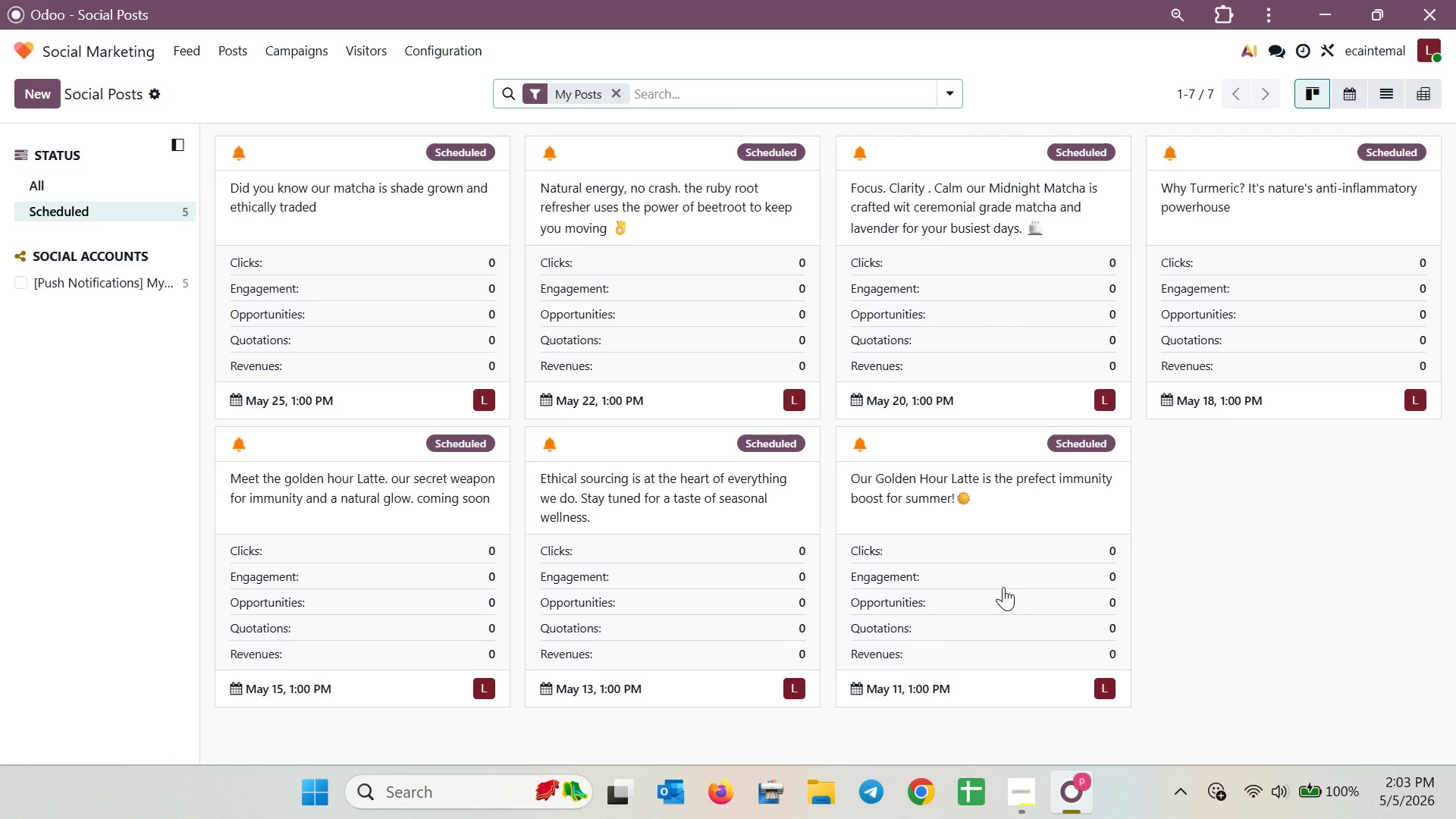 
left_click([988, 516])
 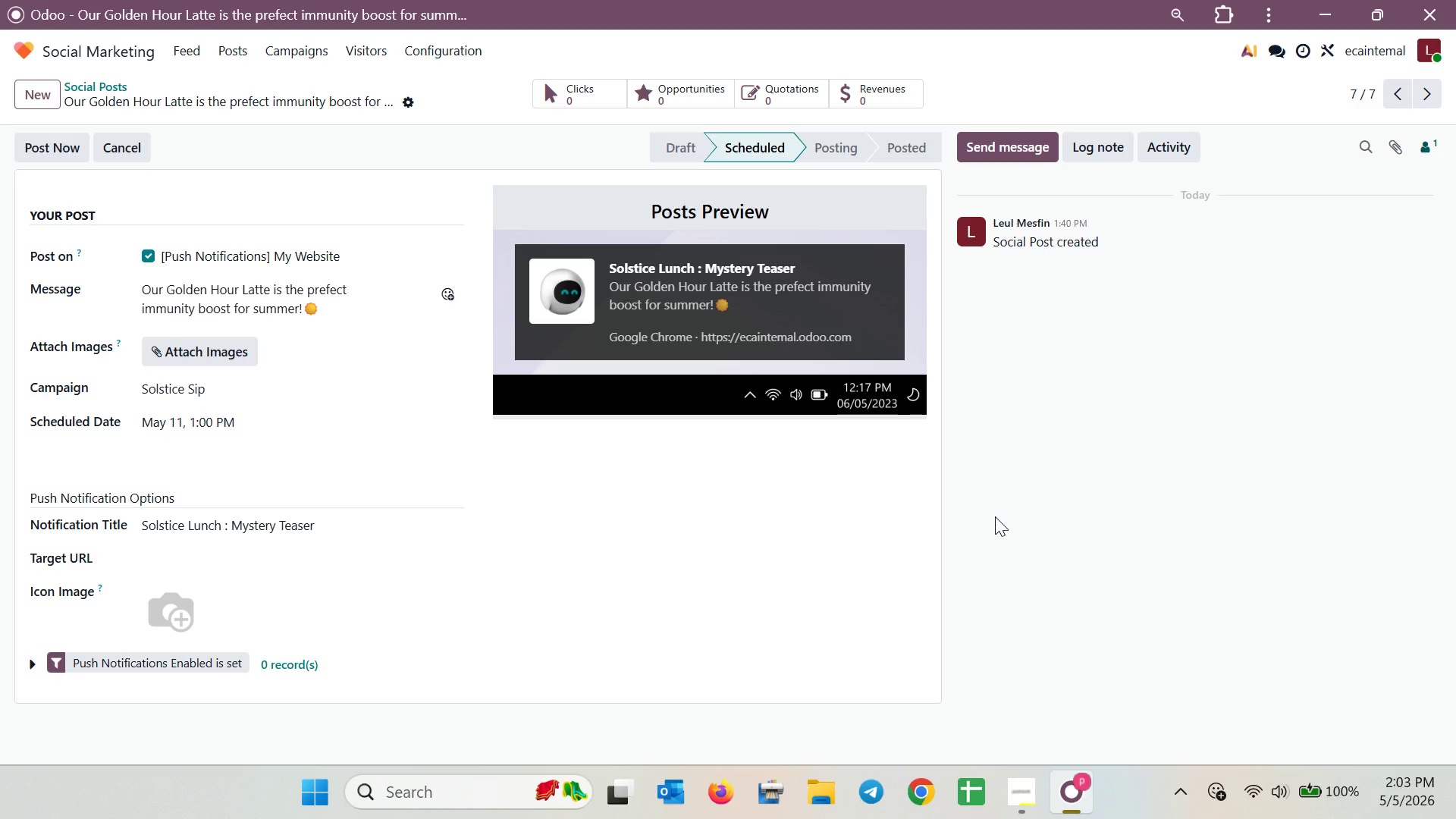 
wait(6.02)
 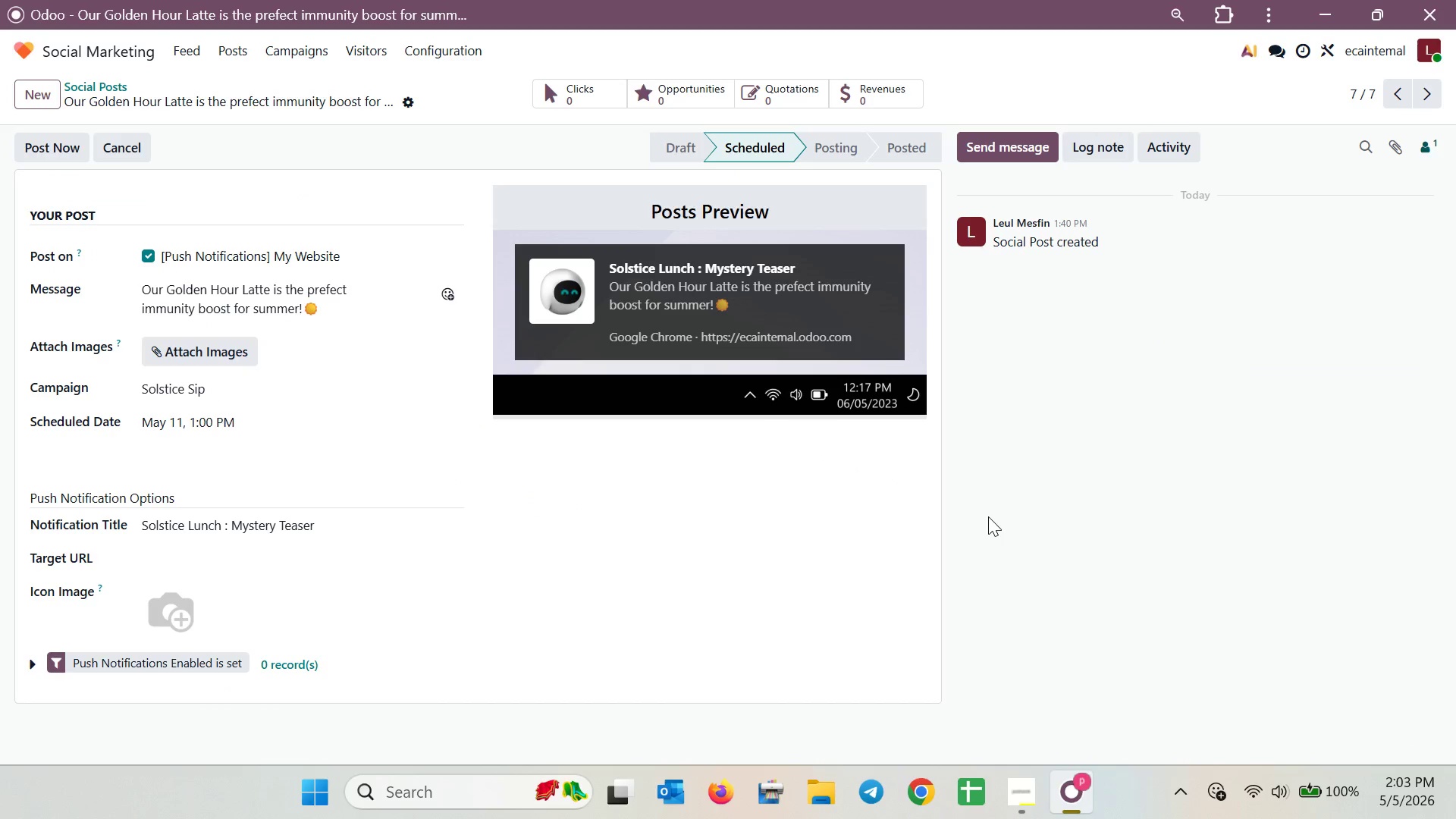 
left_click([110, 91])
 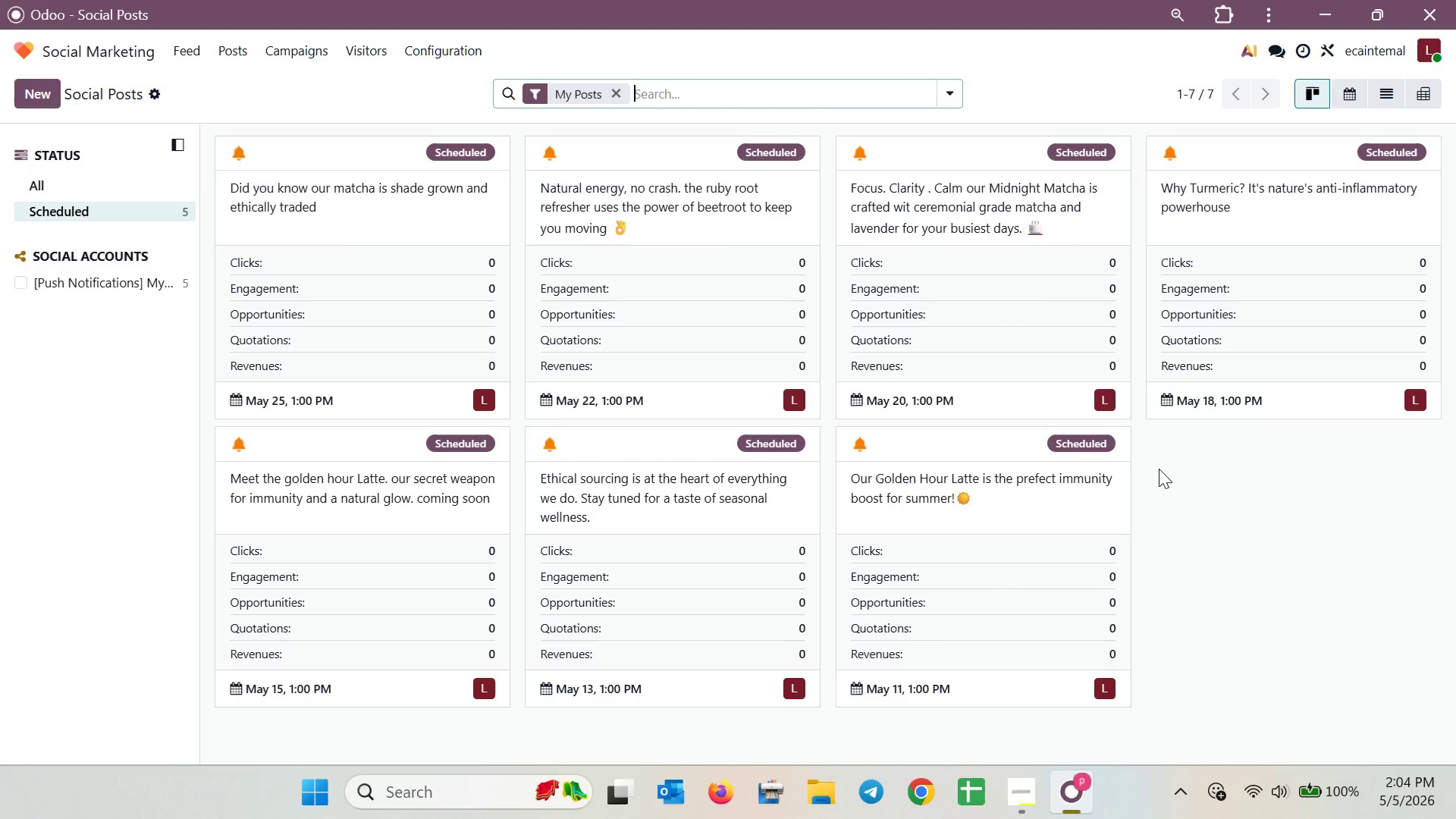 
wait(40.33)
 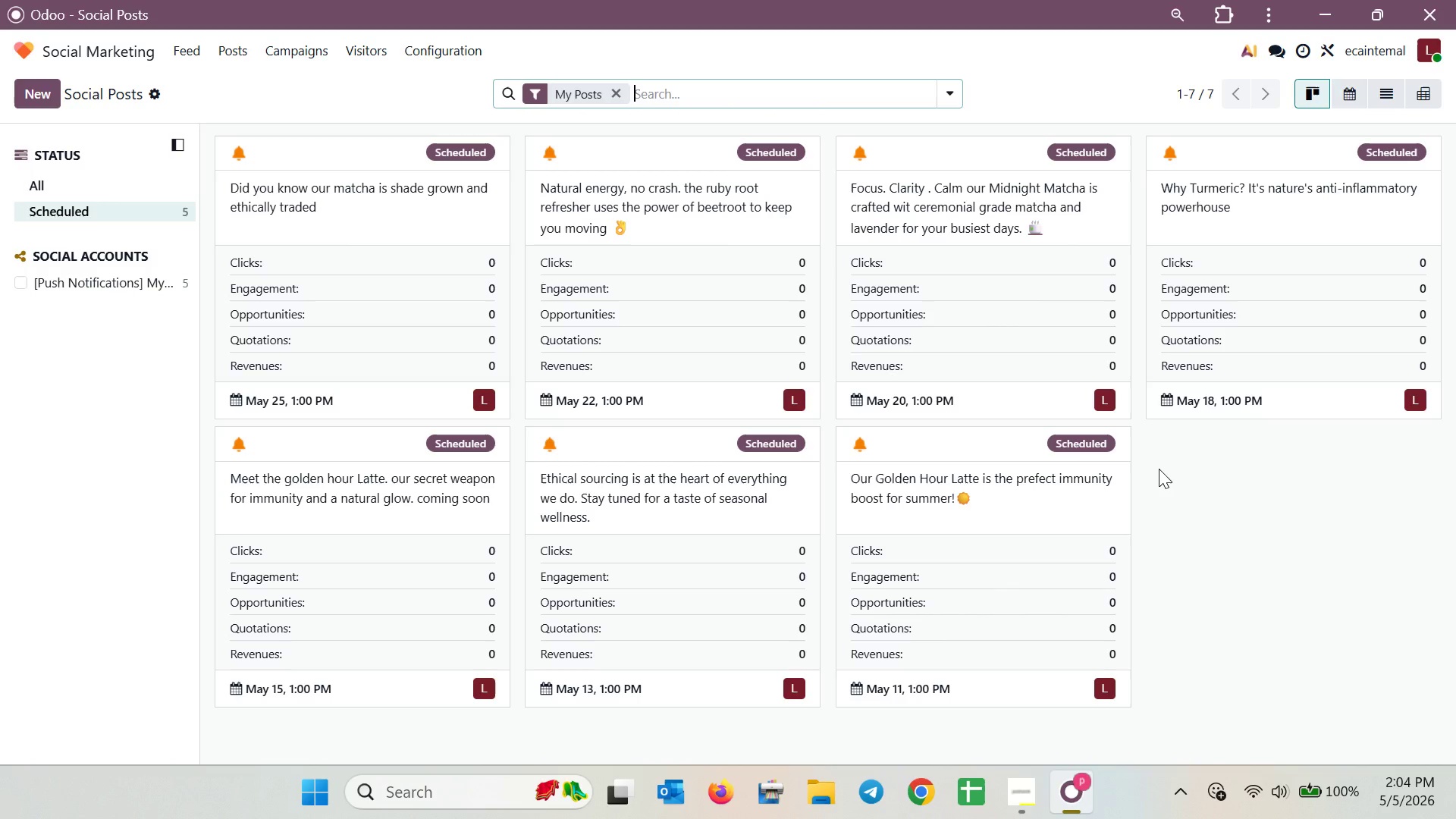 
left_click([336, 224])
 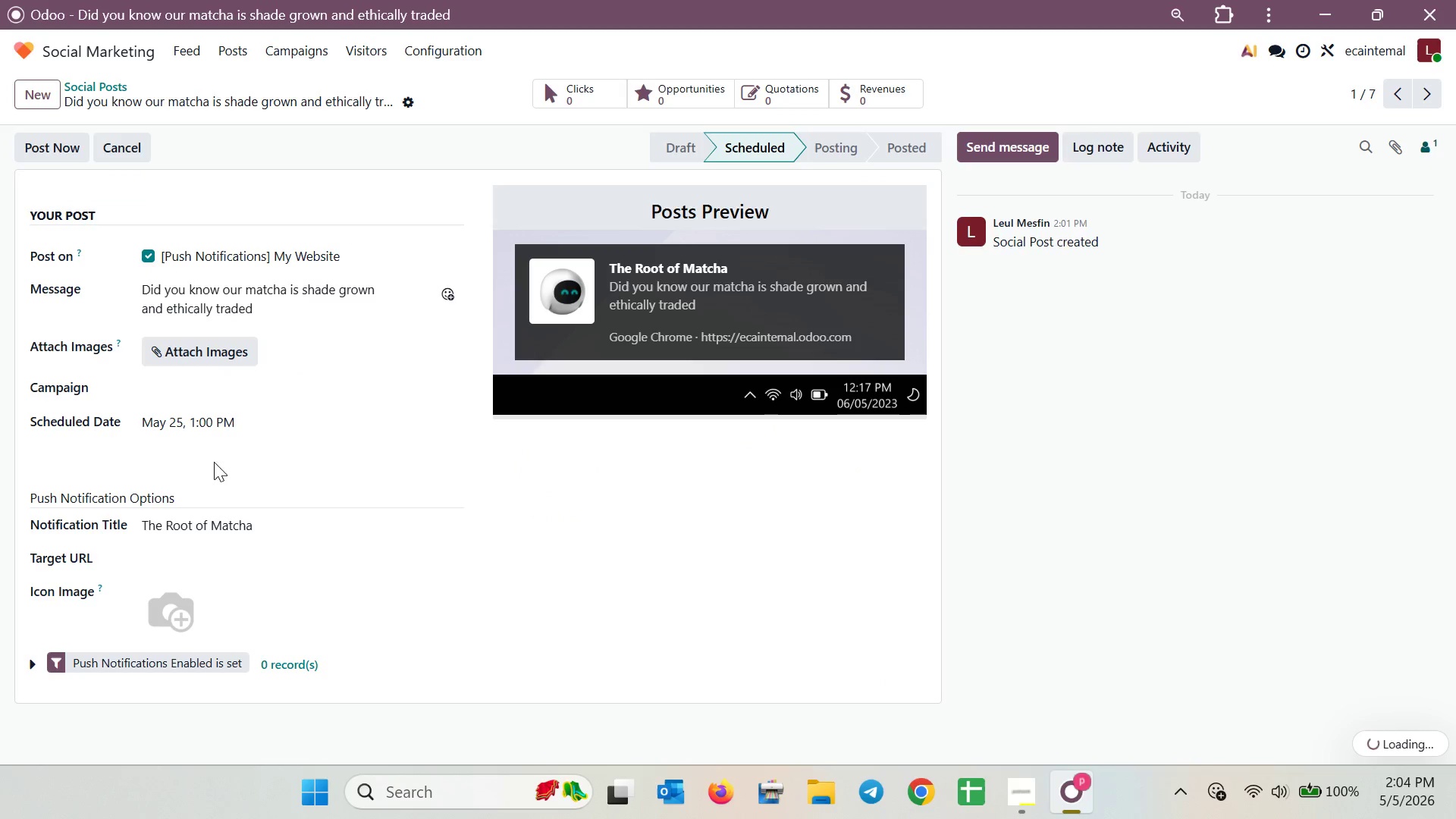 
left_click([178, 426])
 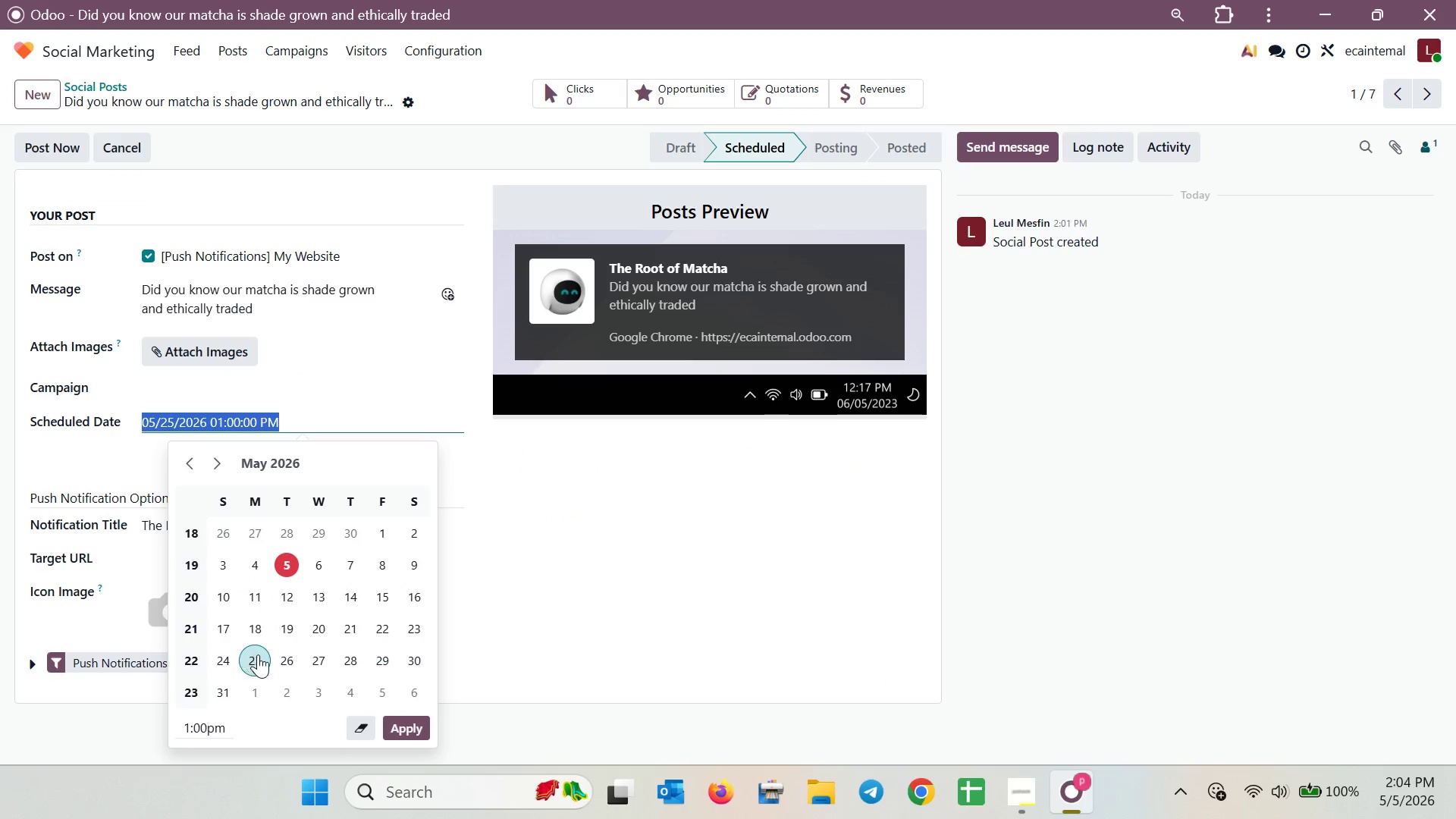 
wait(9.09)
 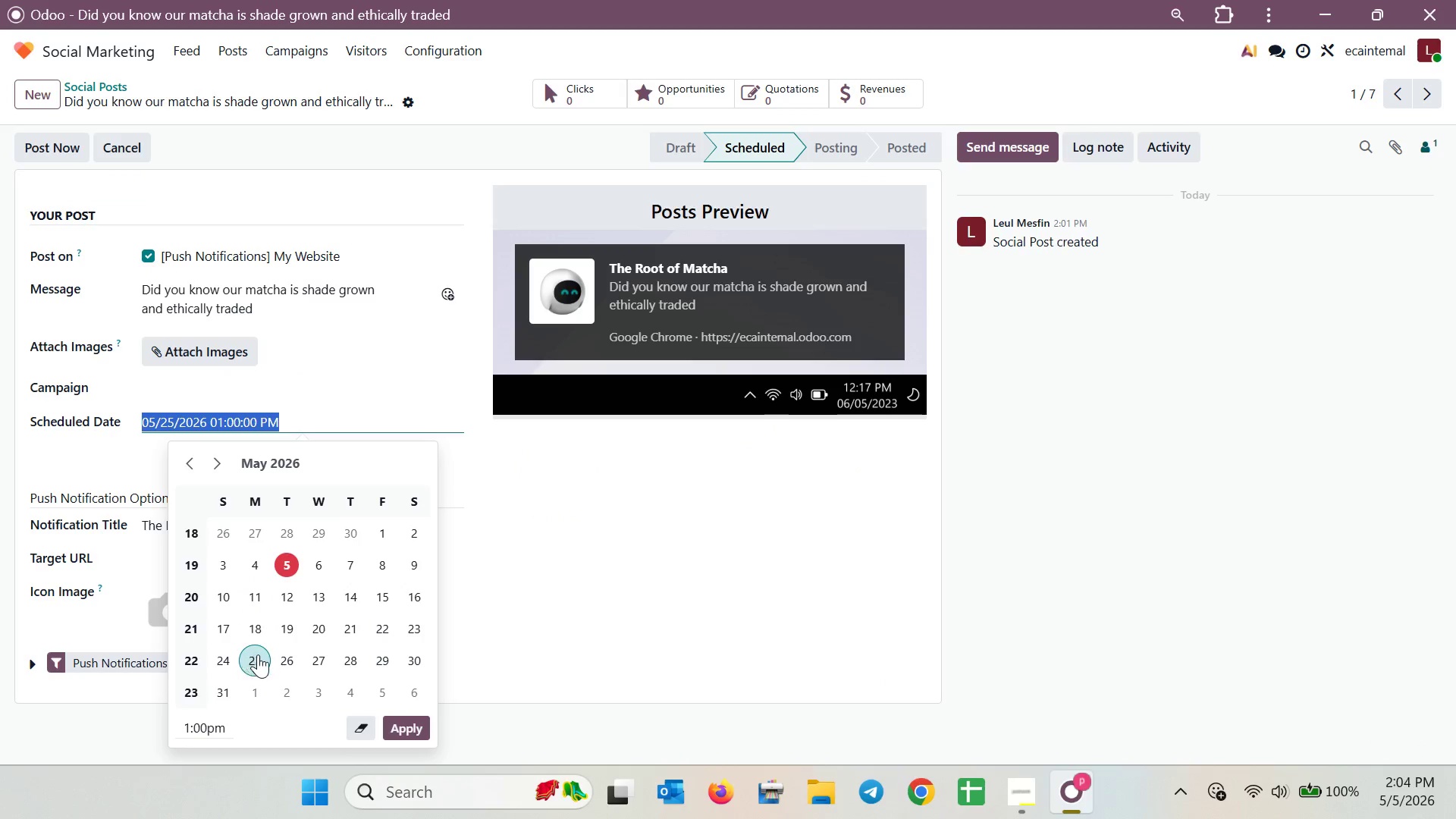 
left_click([1061, 432])
 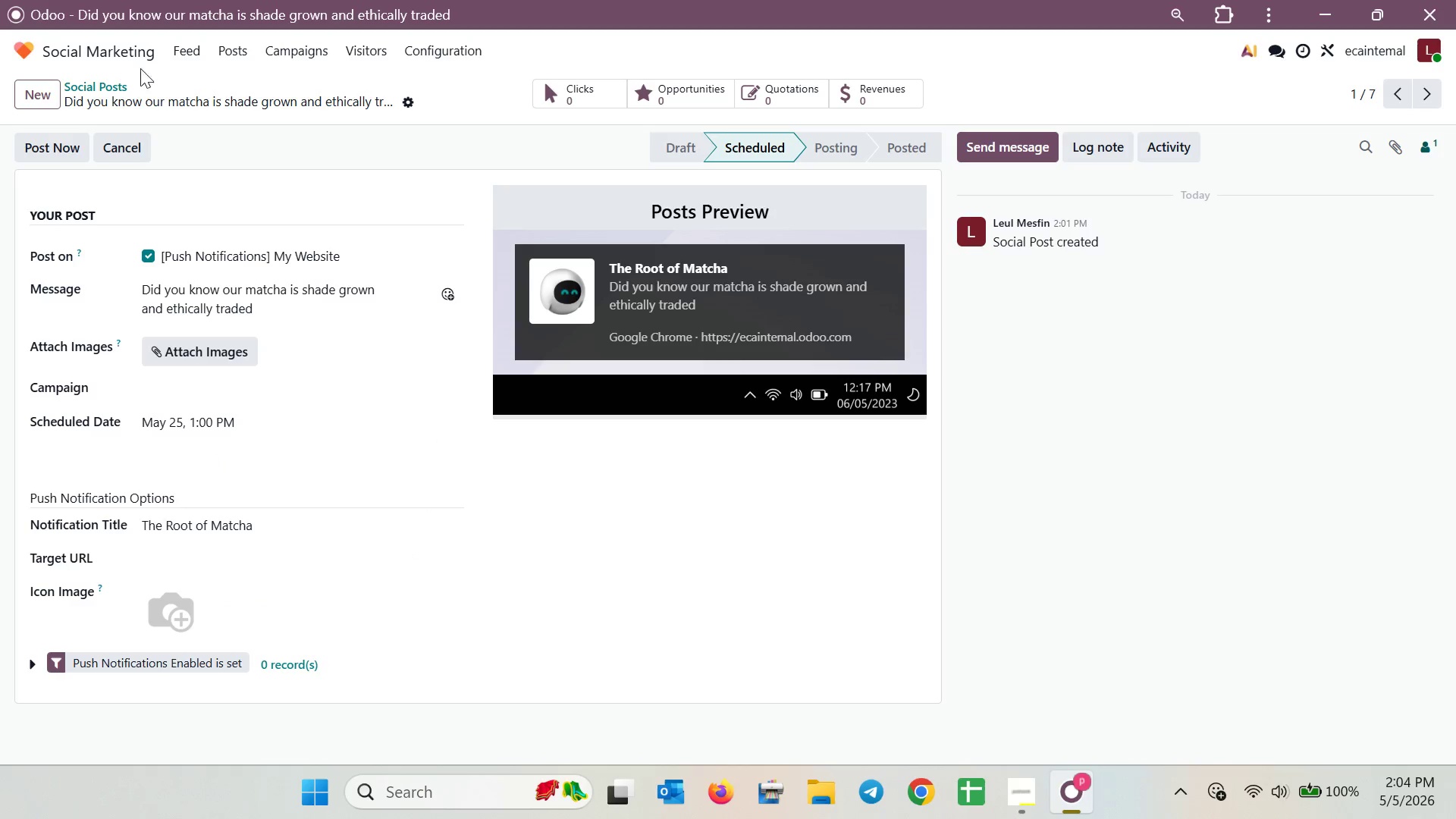 
left_click([116, 89])
 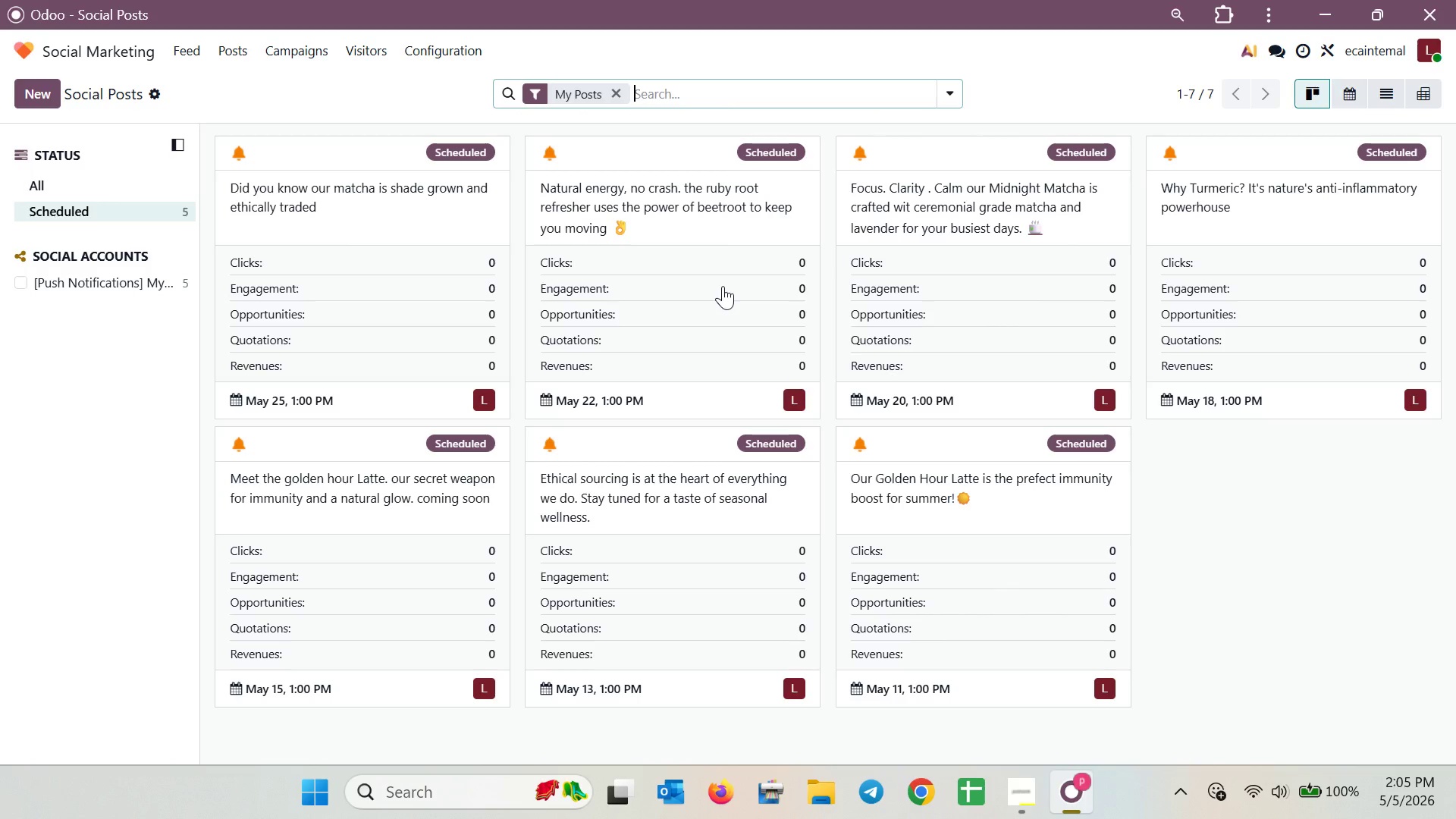 
wait(49.84)
 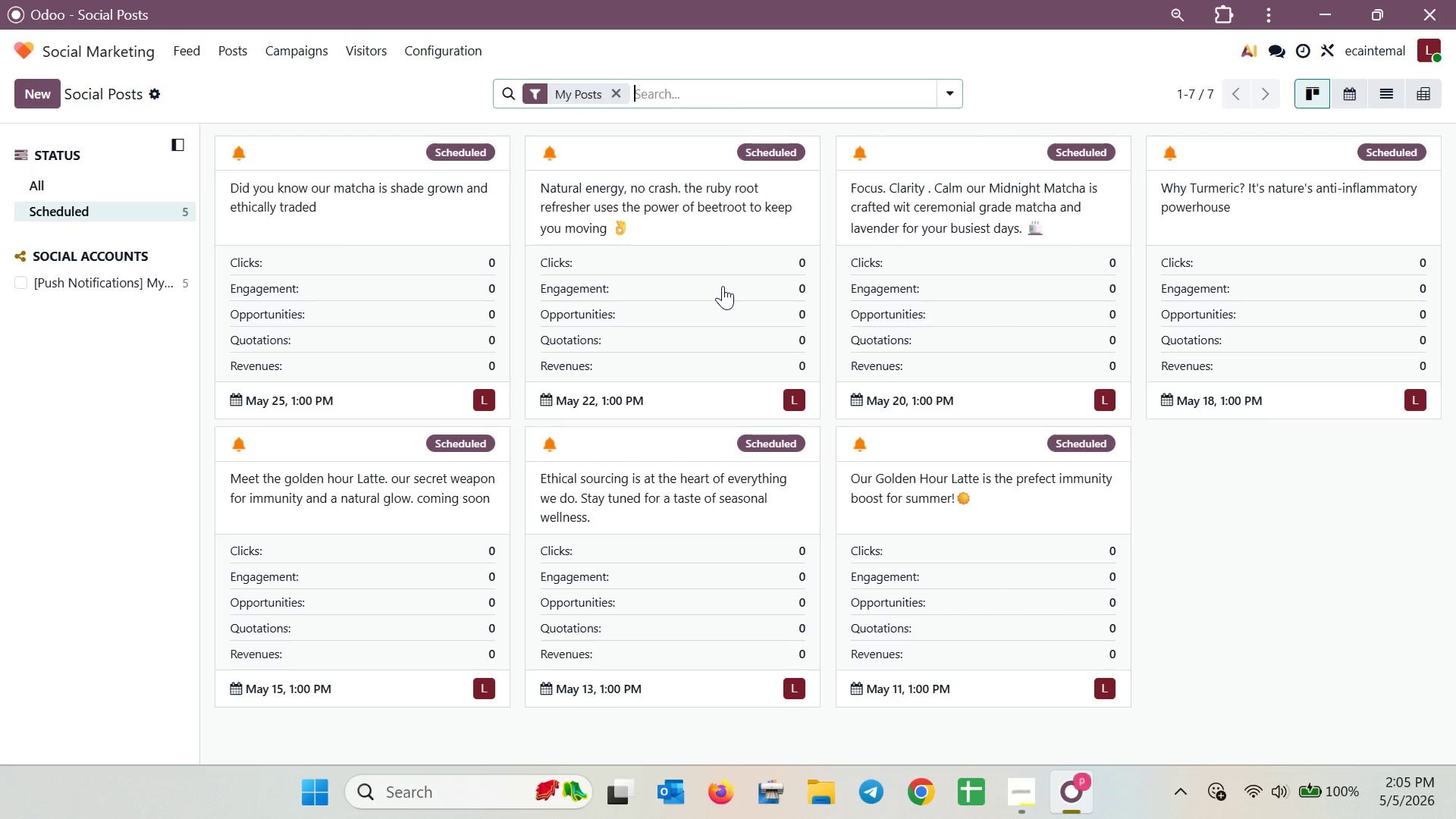 
left_click([403, 282])
 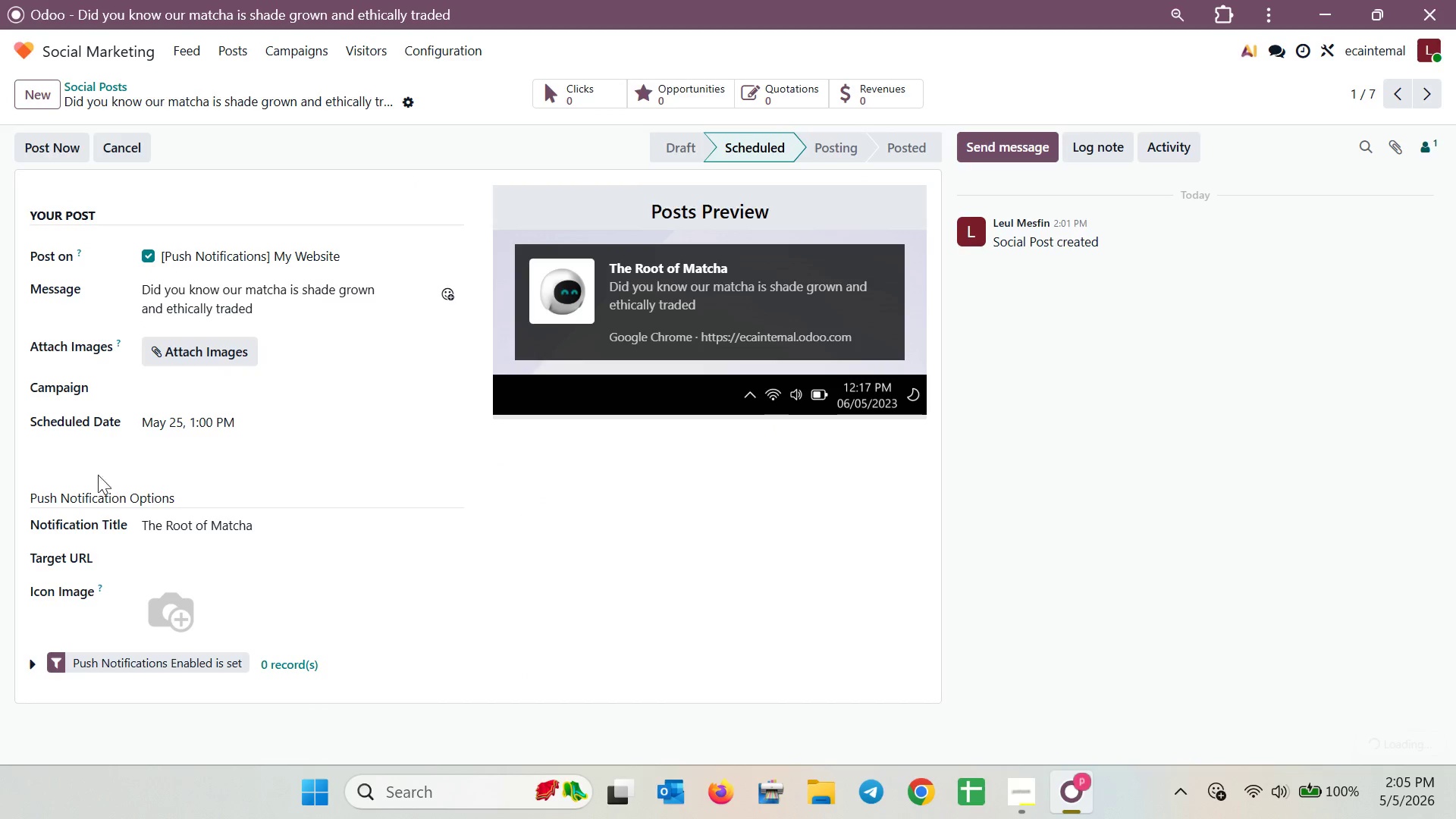 
left_click([231, 425])
 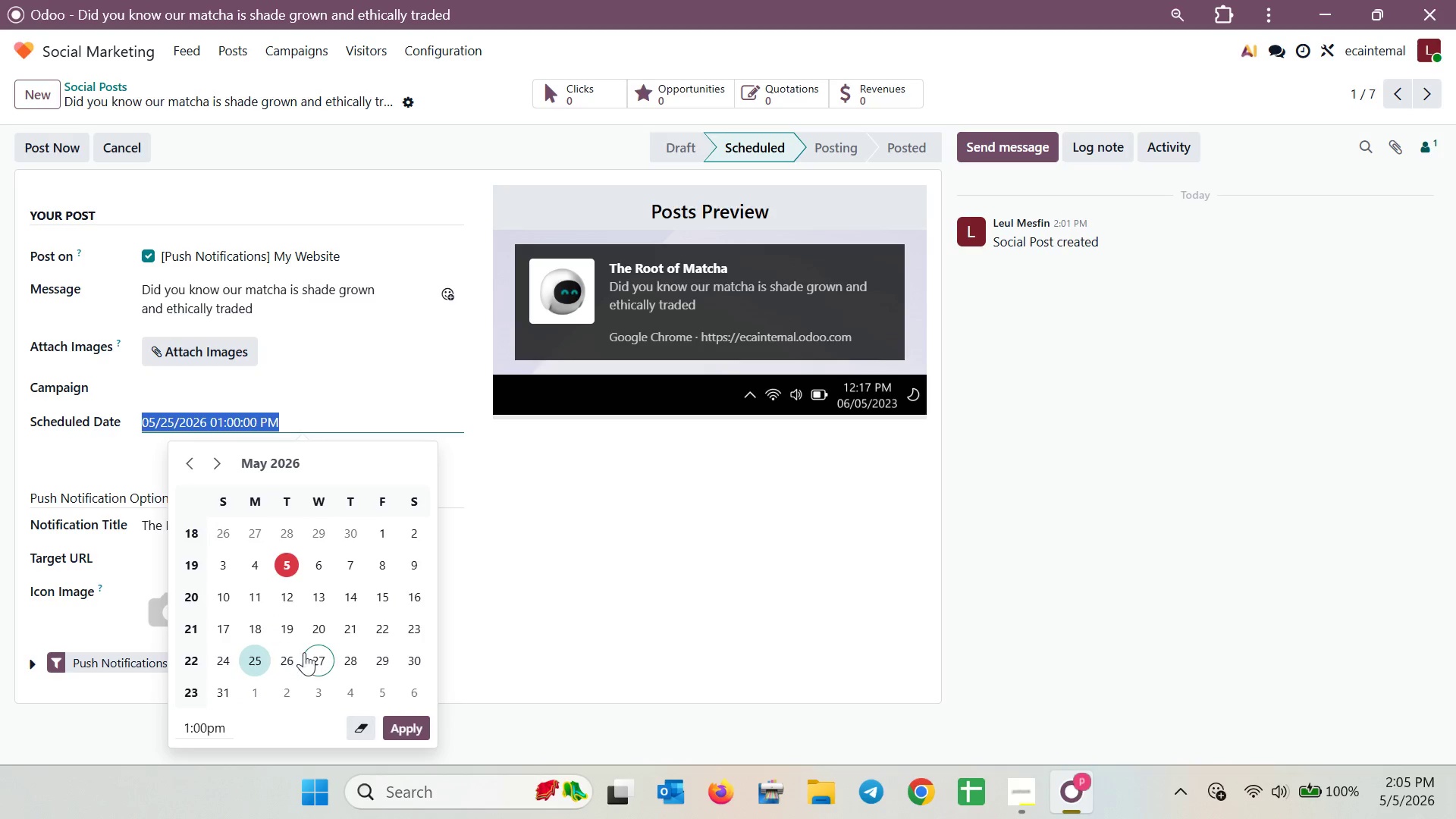 
left_click([312, 654])
 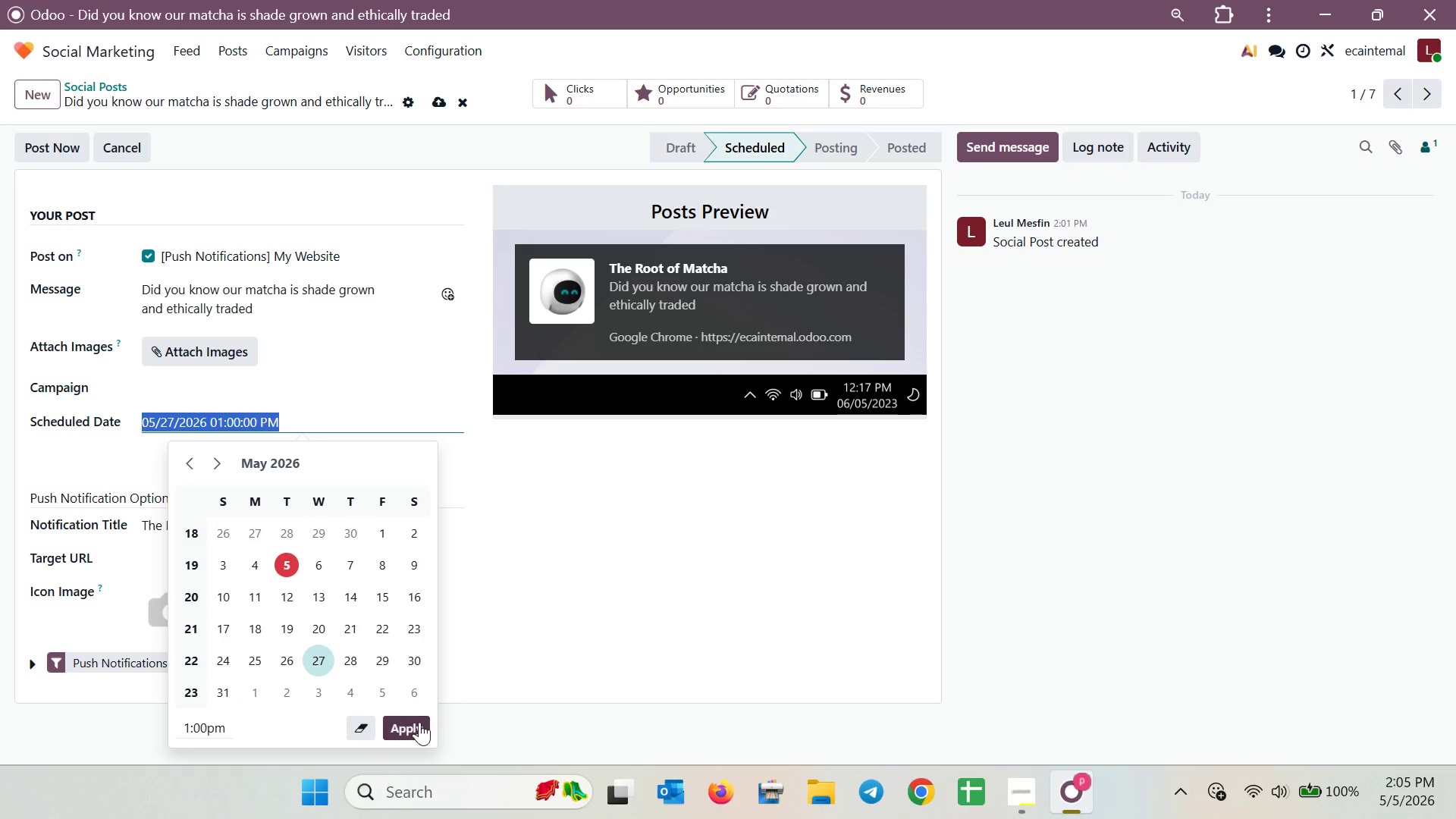 
left_click([420, 723])
 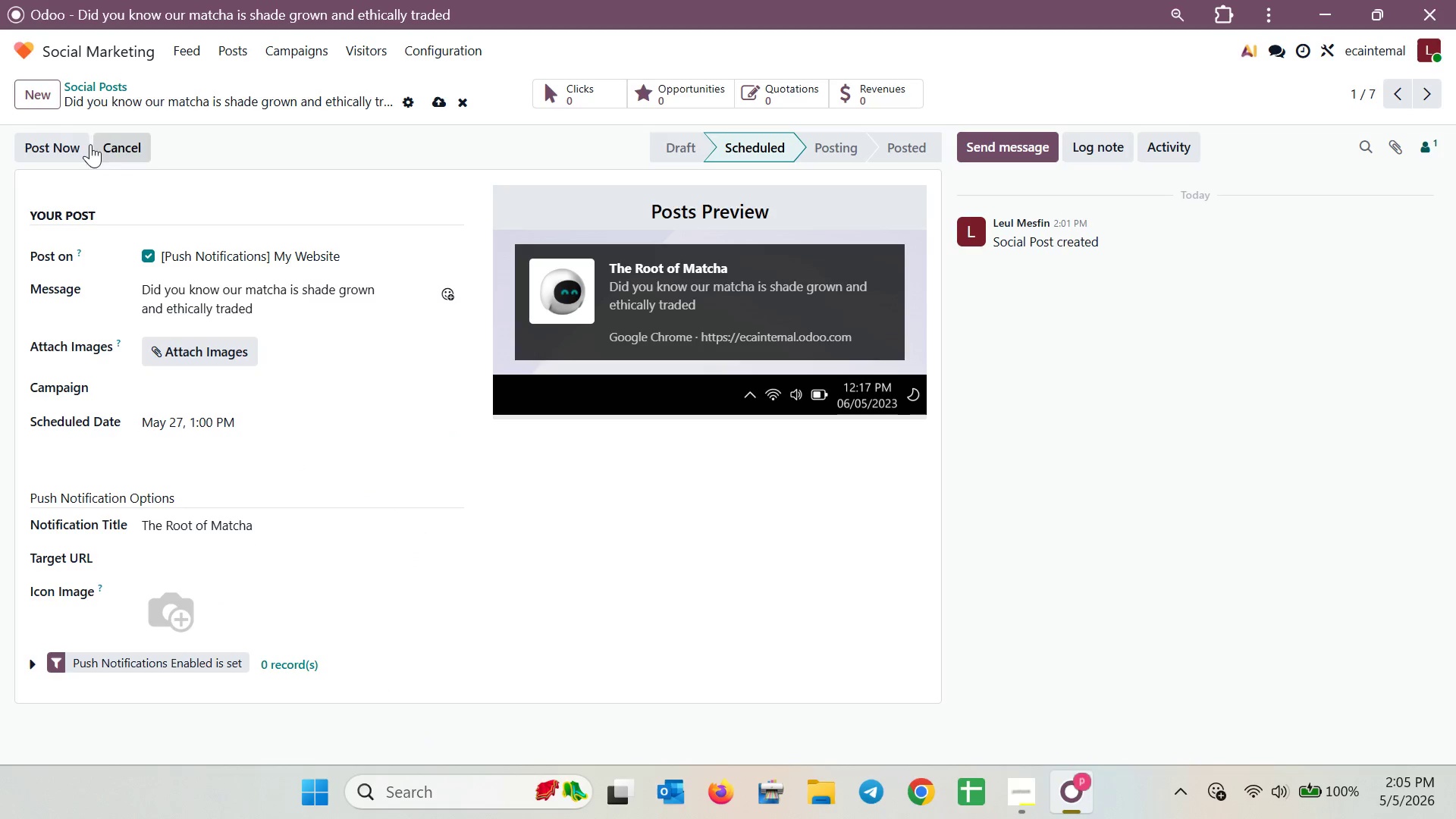 
left_click([33, 93])
 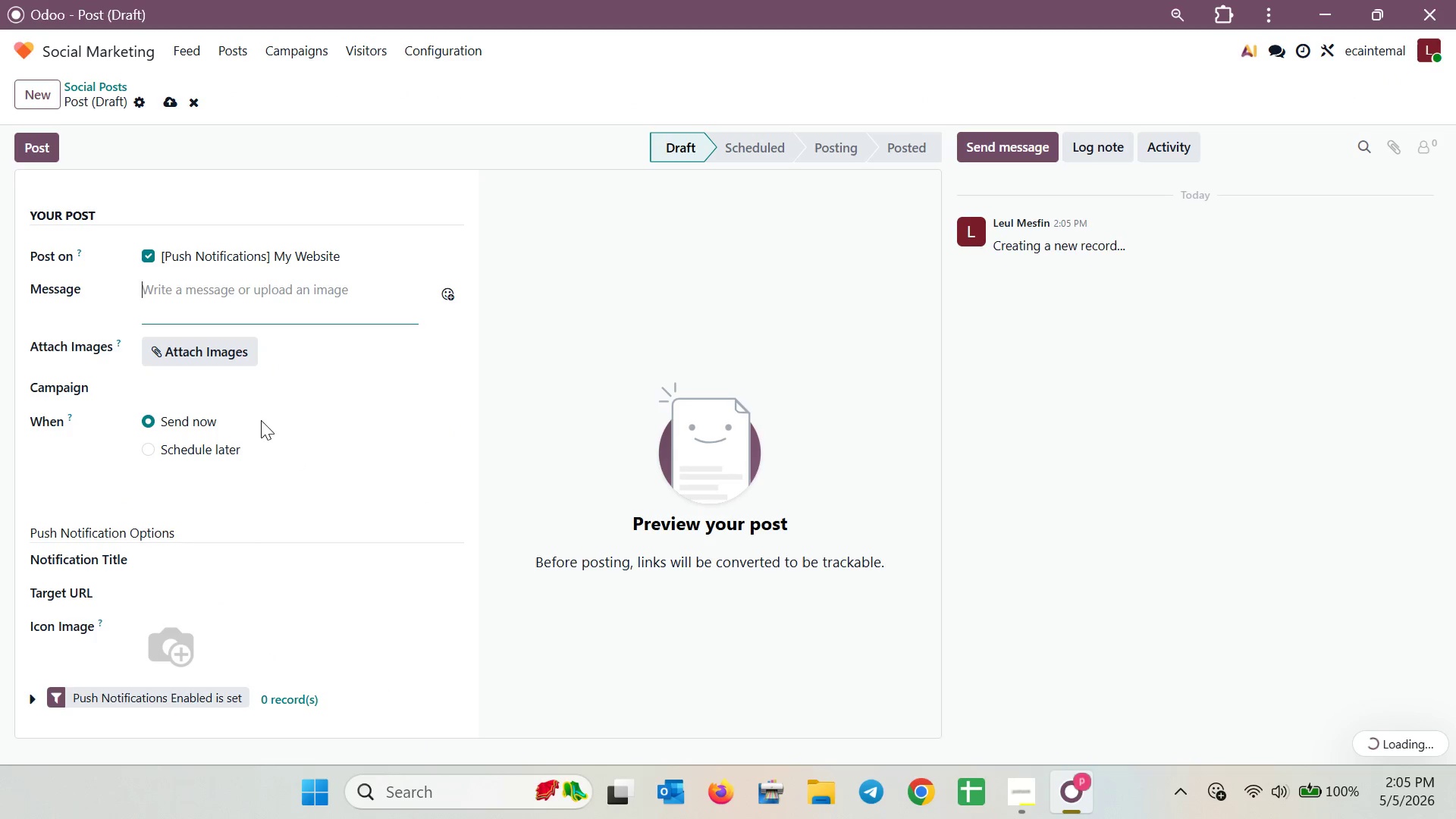 
left_click([232, 442])
 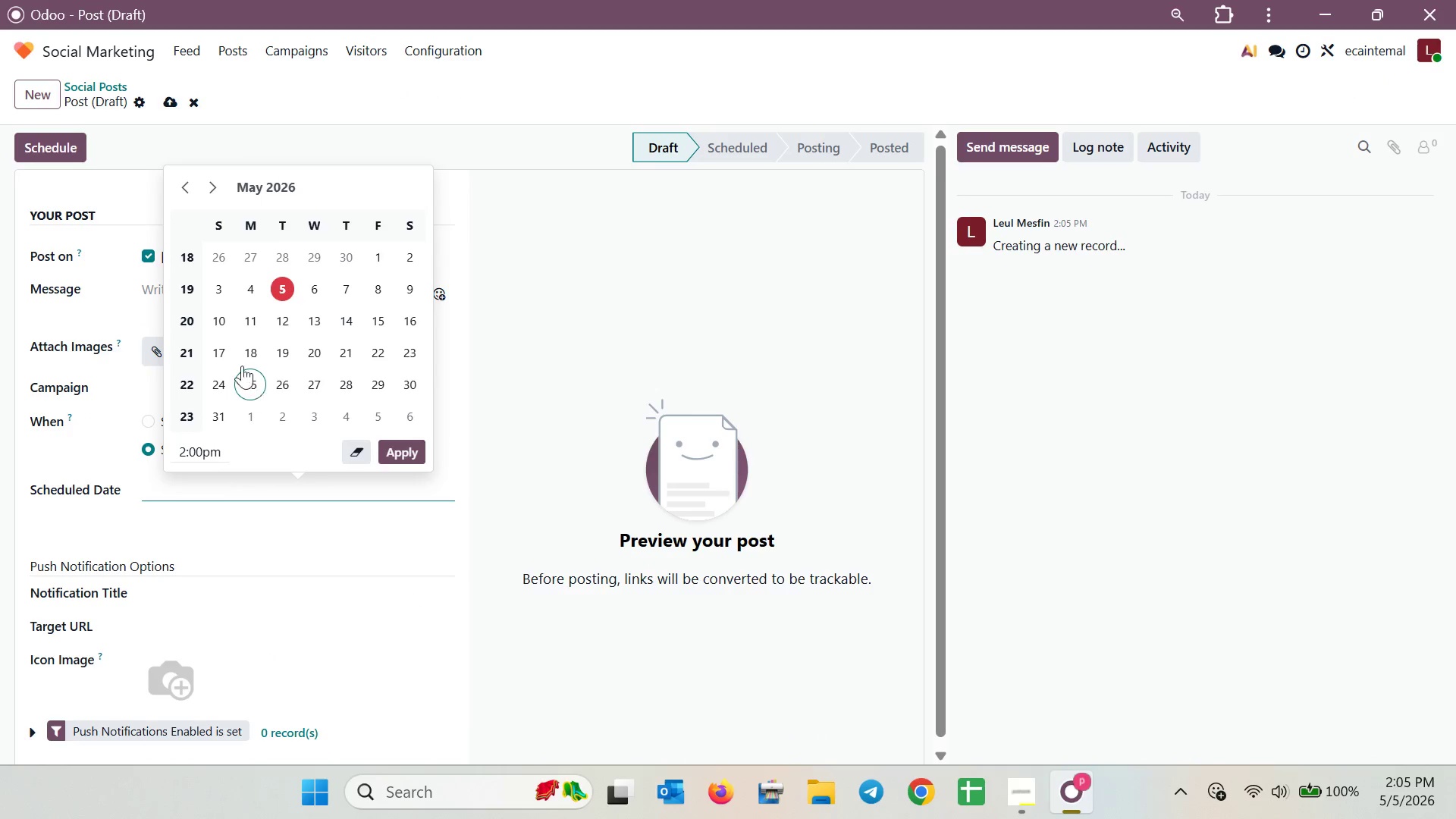 
left_click([254, 384])
 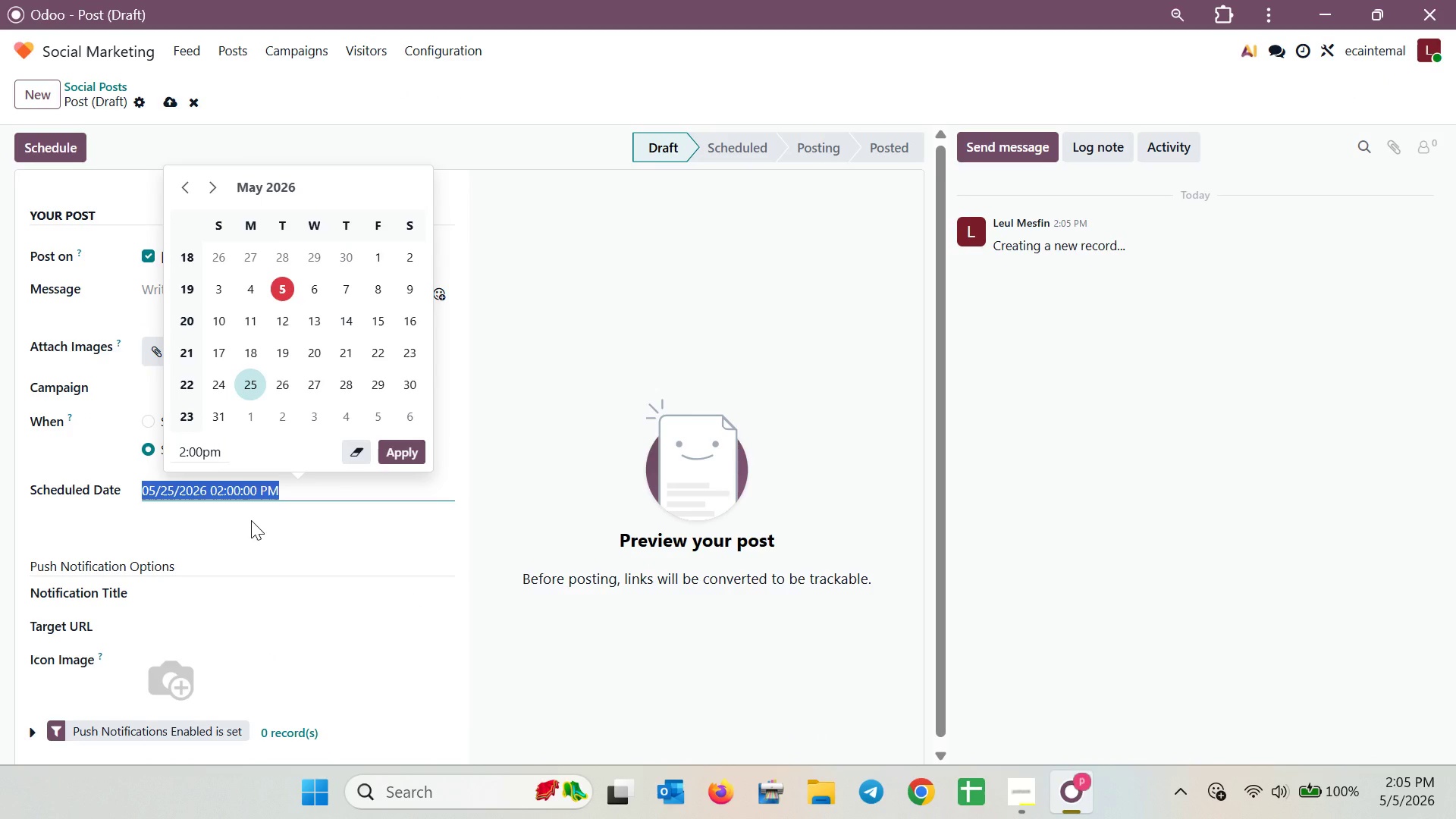 
left_click([251, 520])
 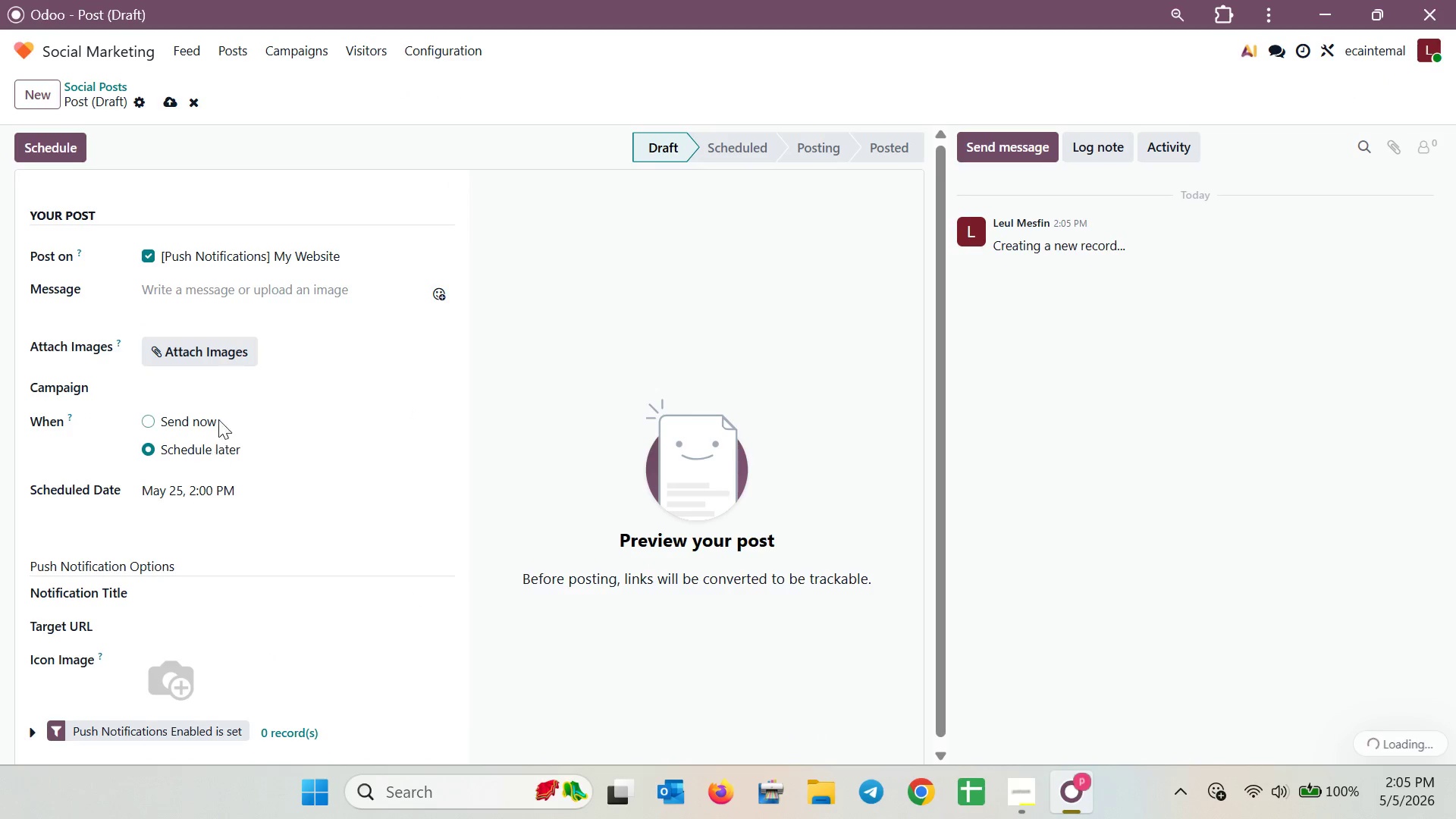 
left_click([218, 388])
 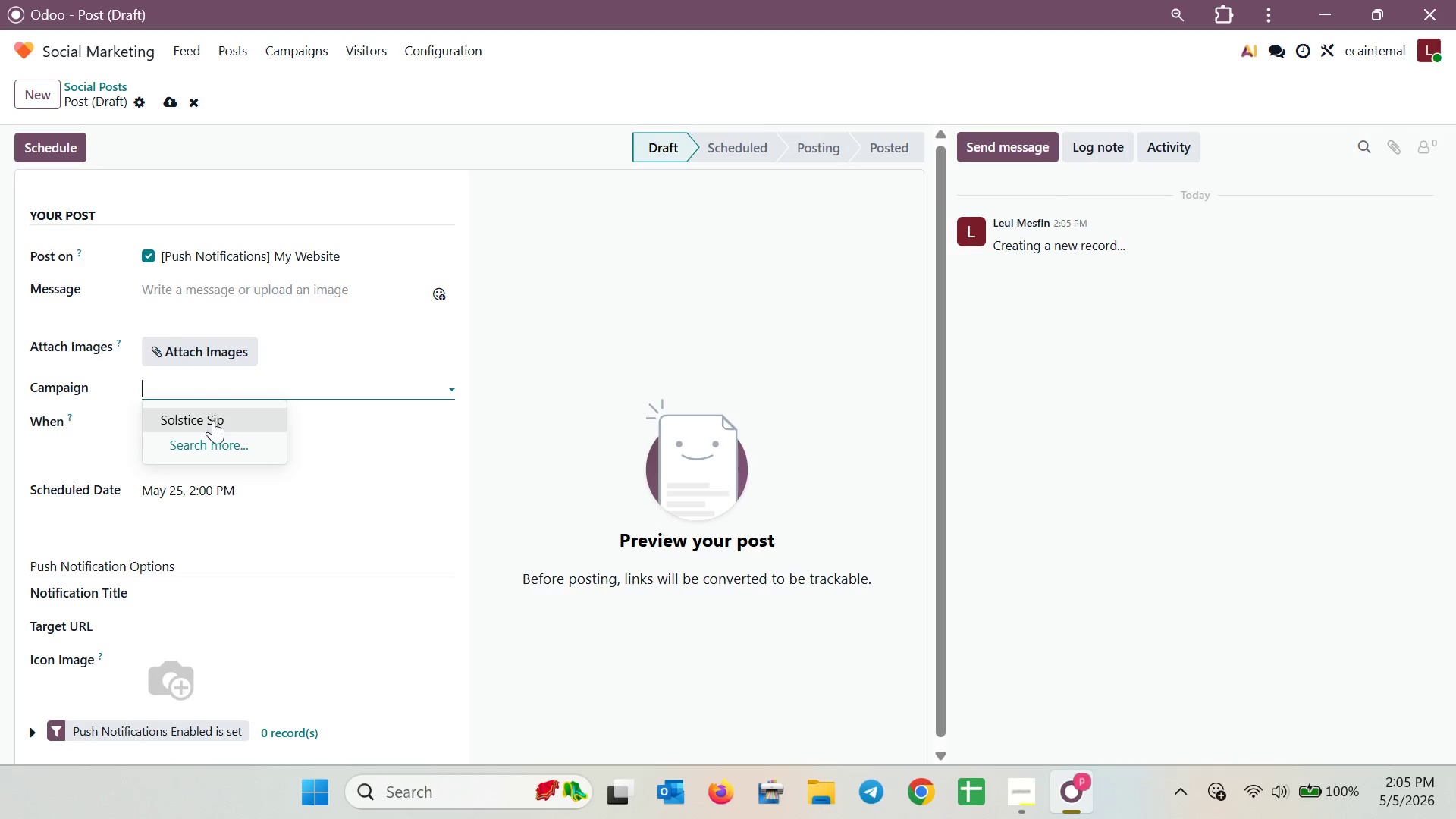 
left_click([213, 420])
 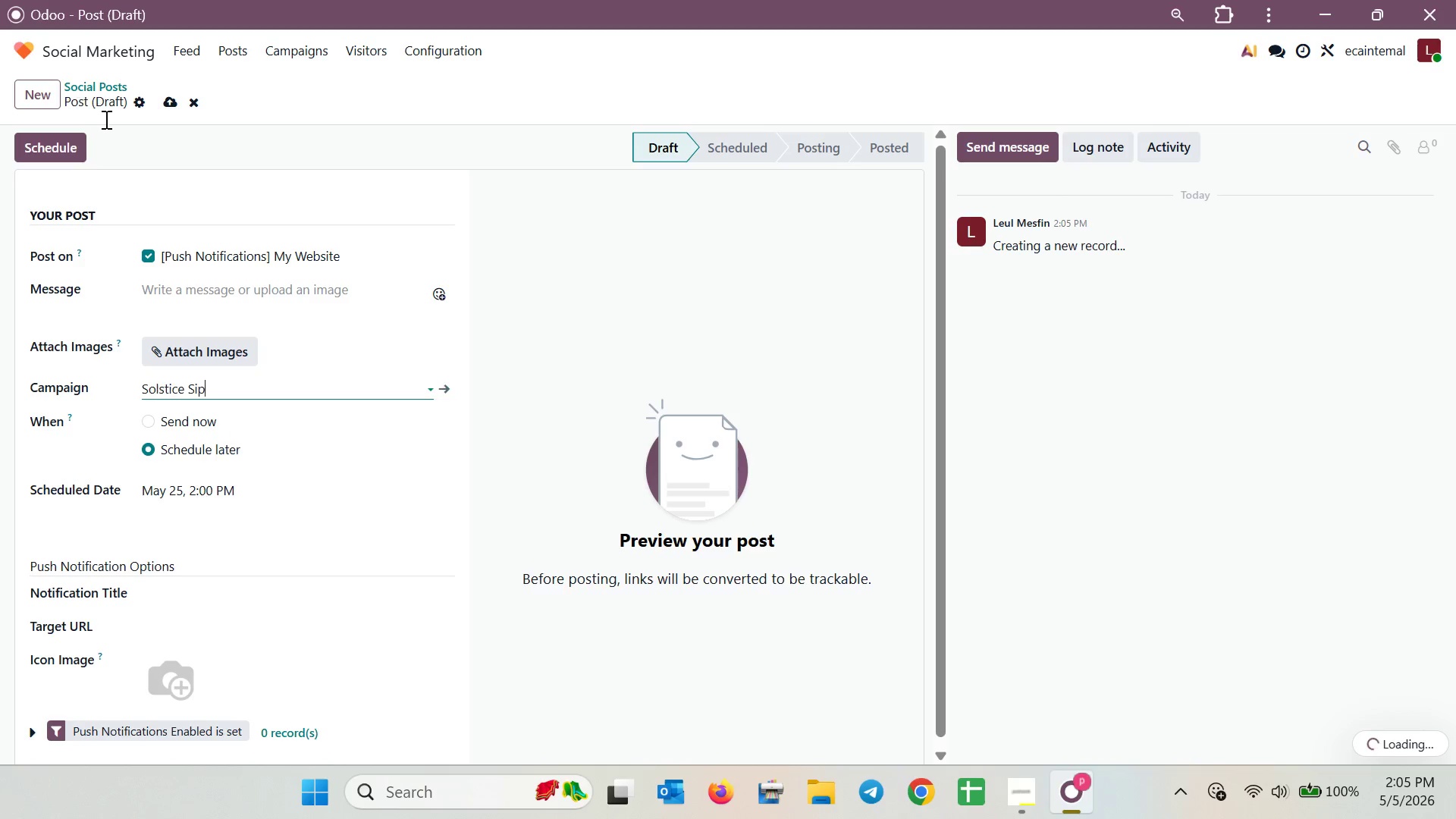 
left_click([232, 300])
 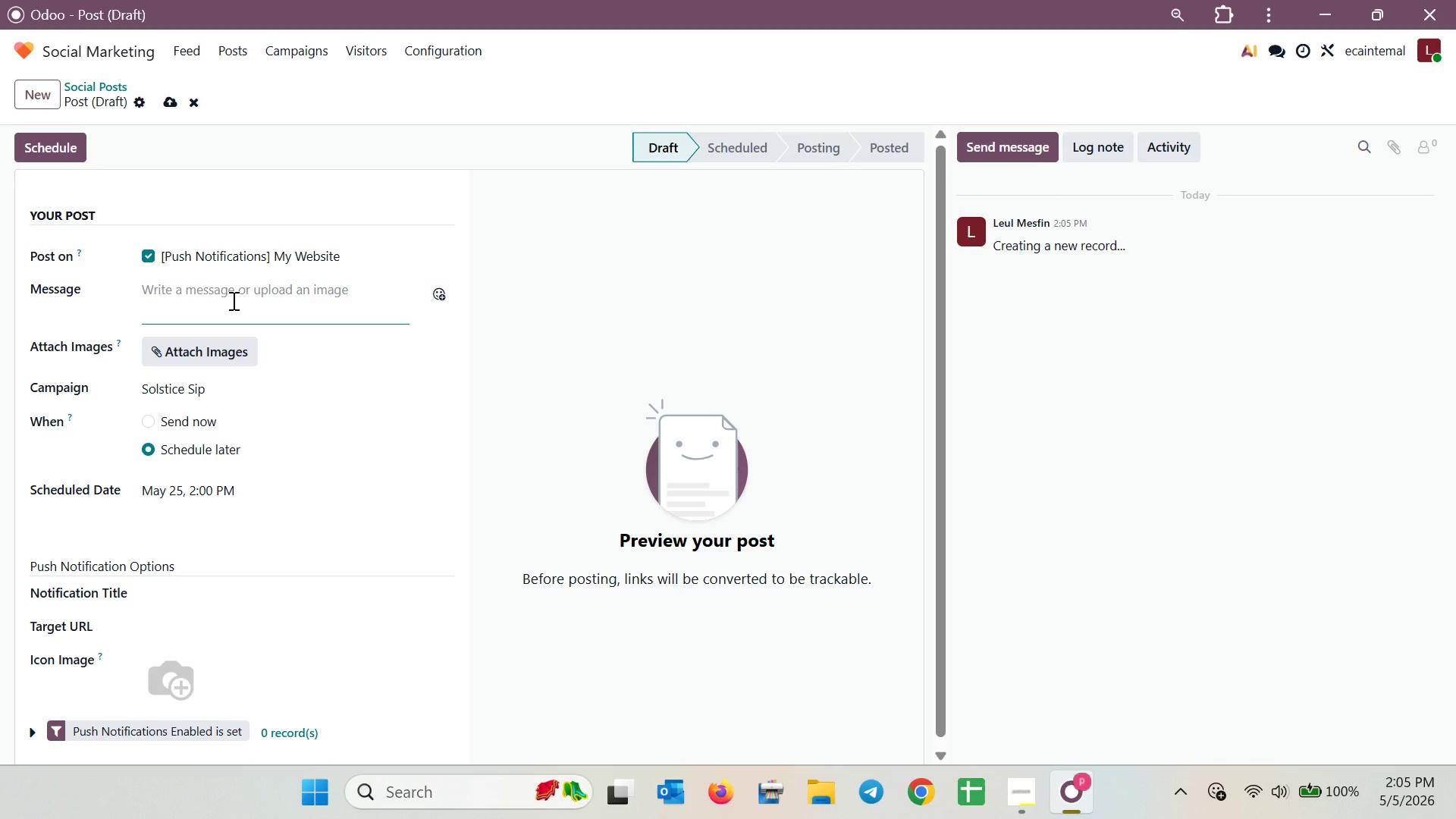 
type(Vibrant )
 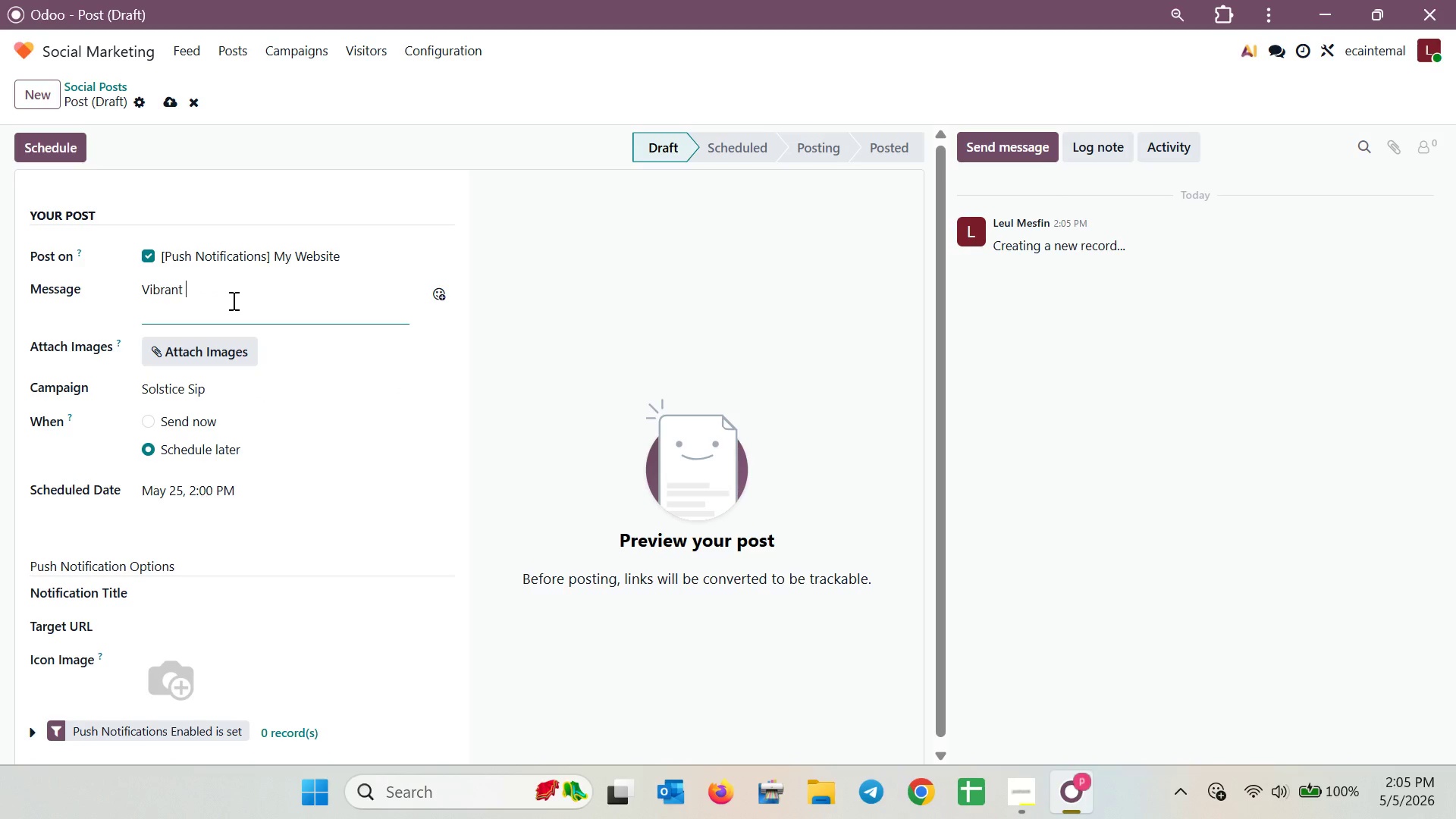 
type(Colors )
key(Backspace)
type(, c)
key(Backspace)
type(viba)
key(Backspace)
type(rant health )
 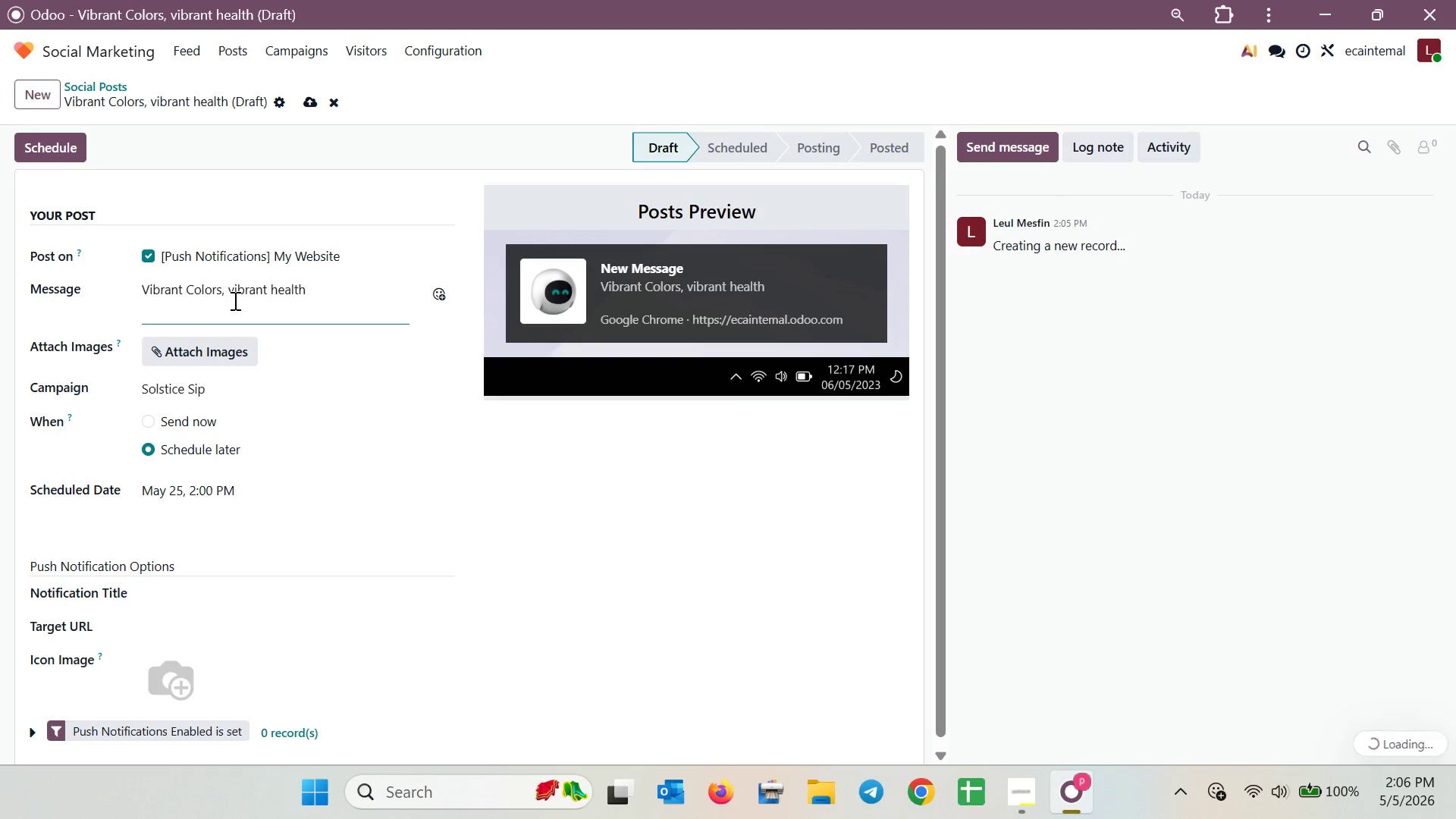 
key(Backspace)
type(. Which Solstic sip matches t)
key(Backspace)
type(youe mood today ?)
 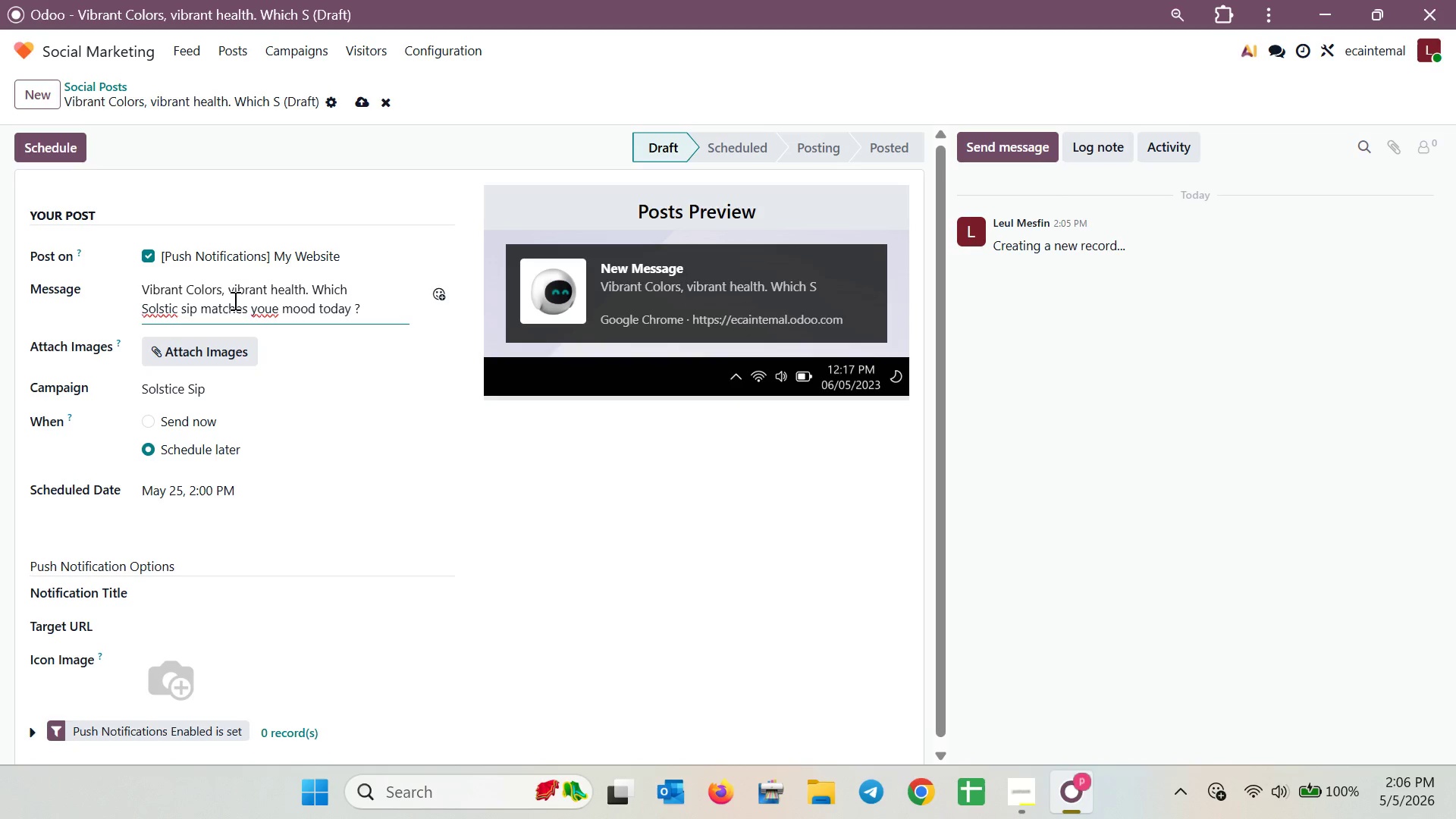 
right_click([274, 305])
 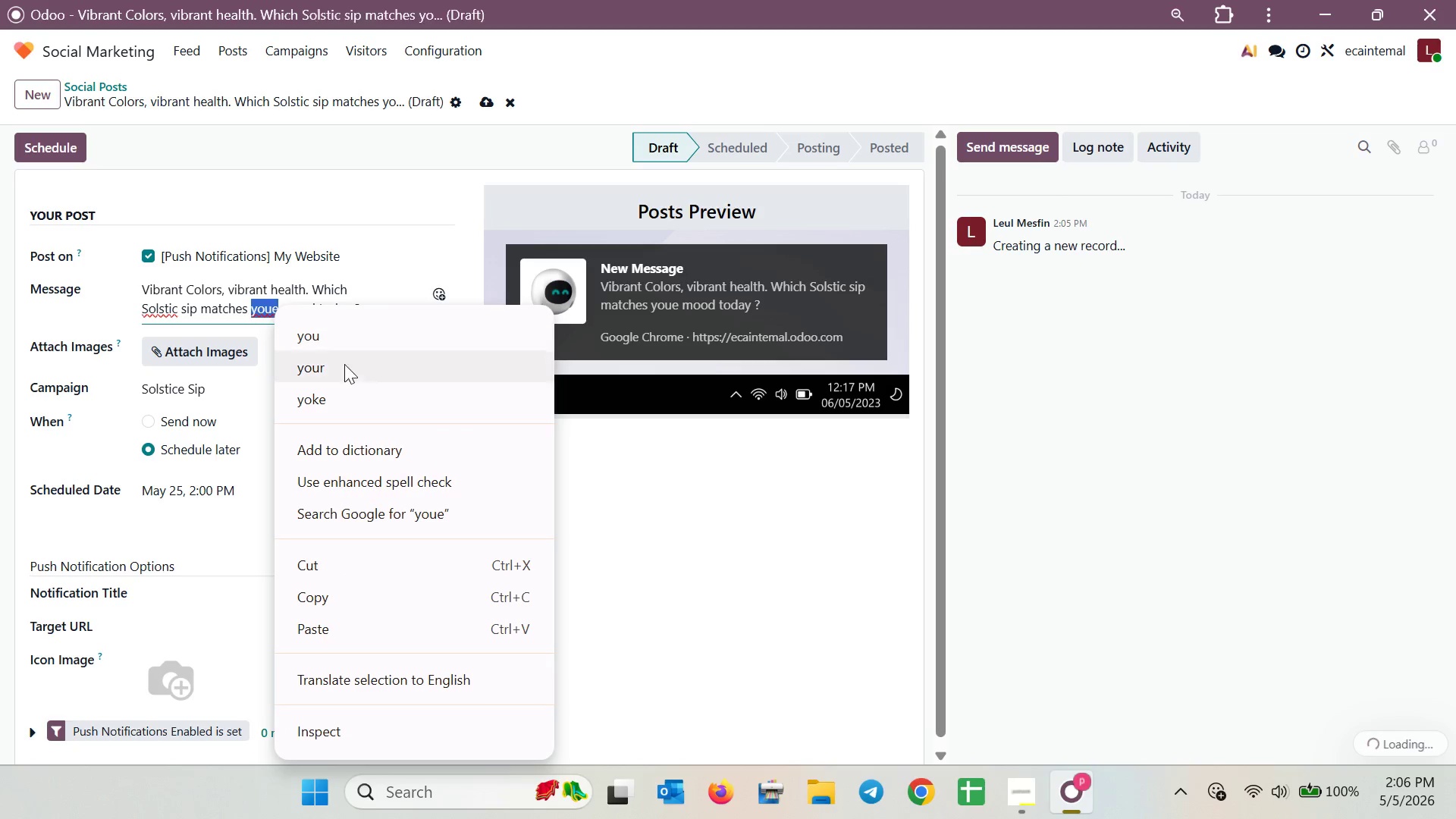 
left_click([342, 372])
 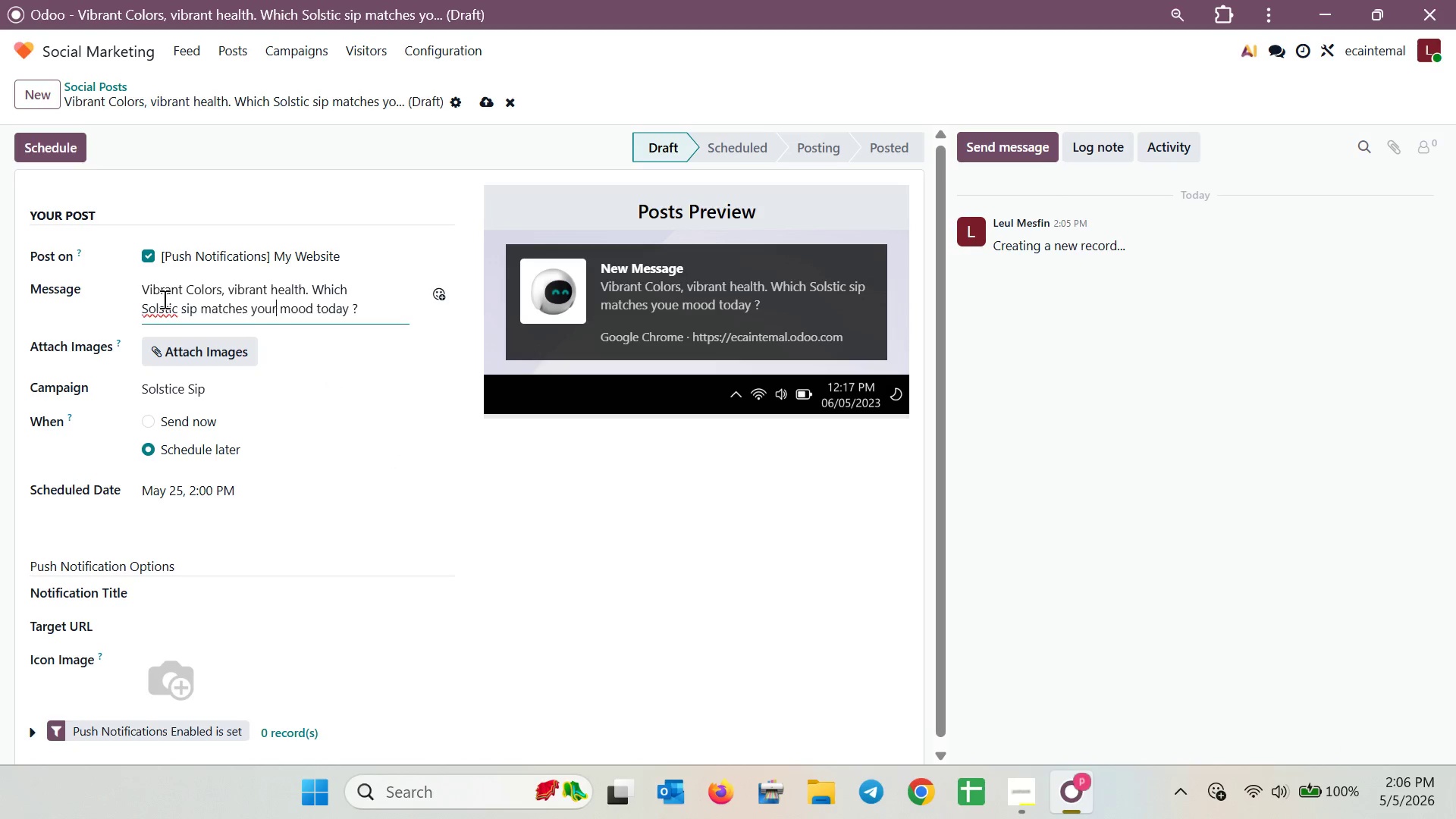 
right_click([162, 303])
 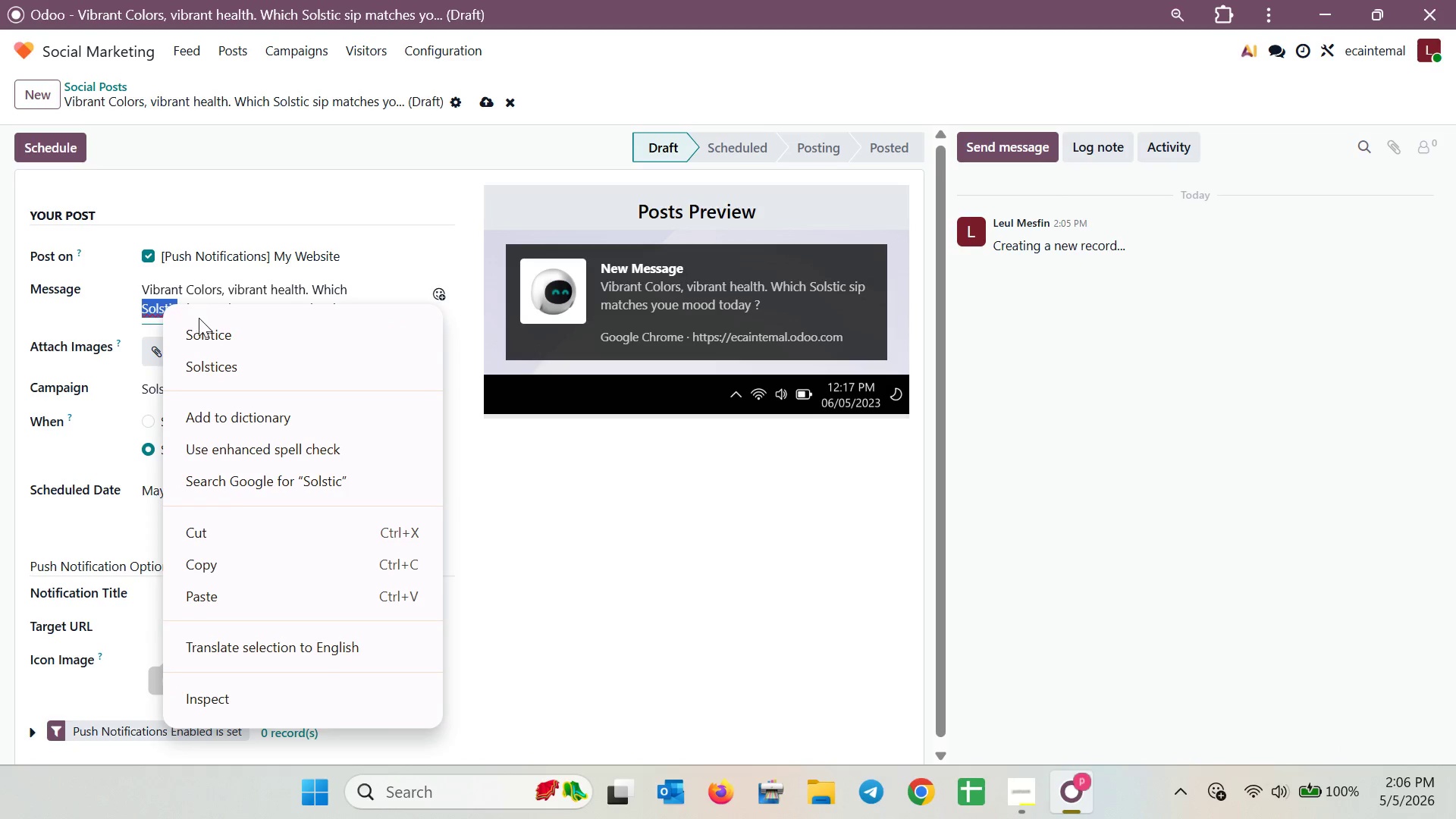 
left_click([202, 330])
 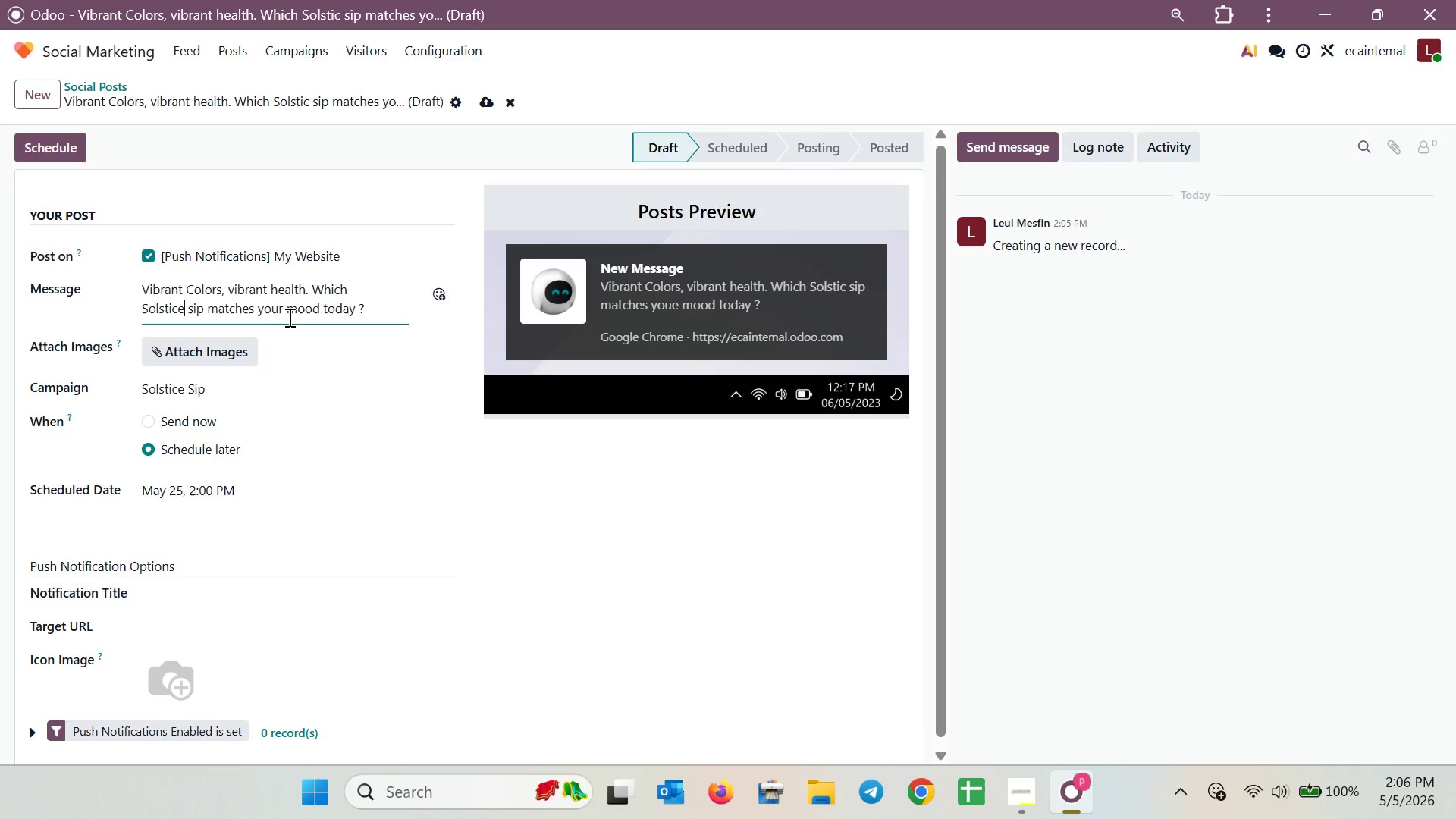 
left_click([385, 310])
 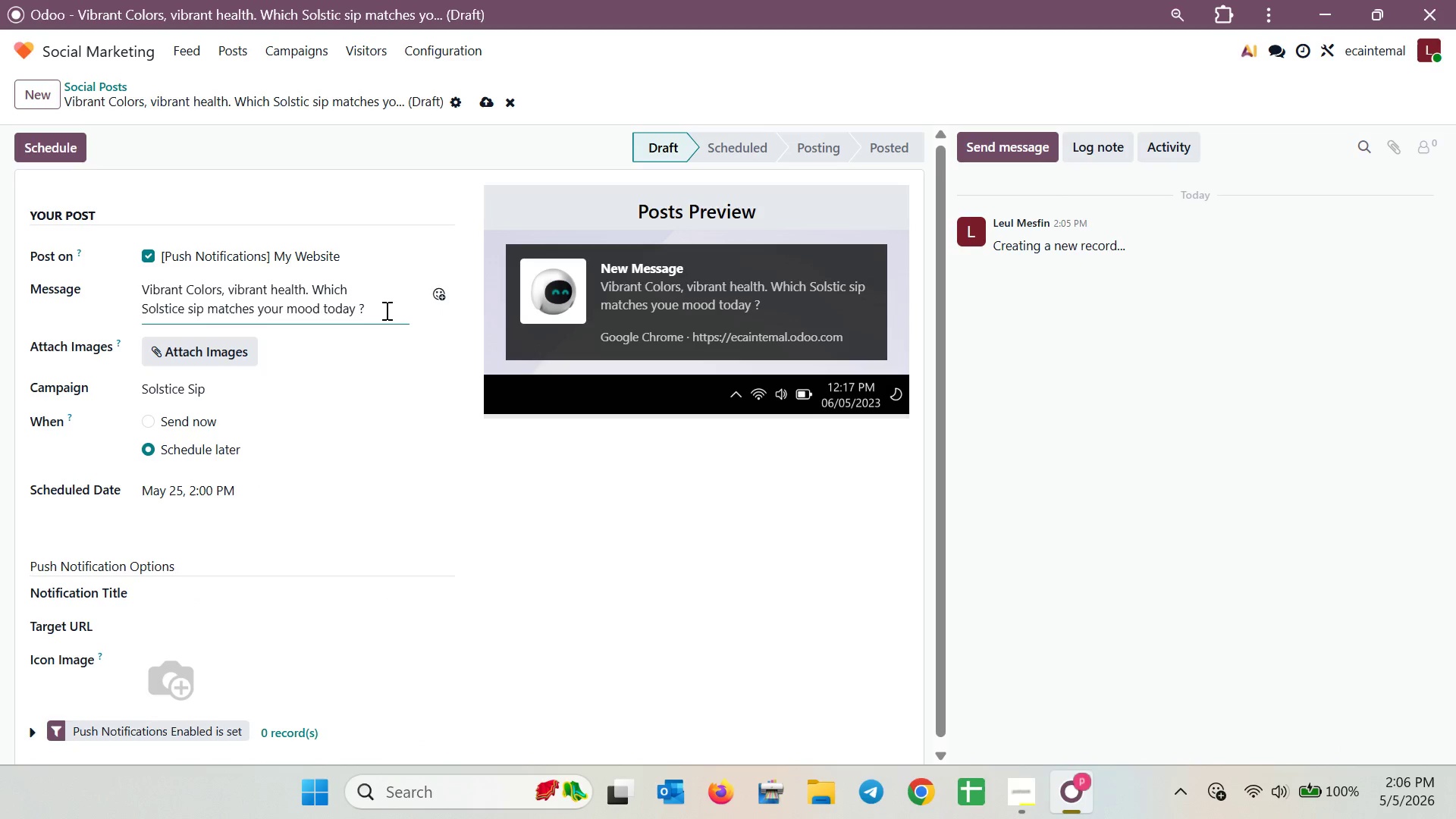 
key(Space)
 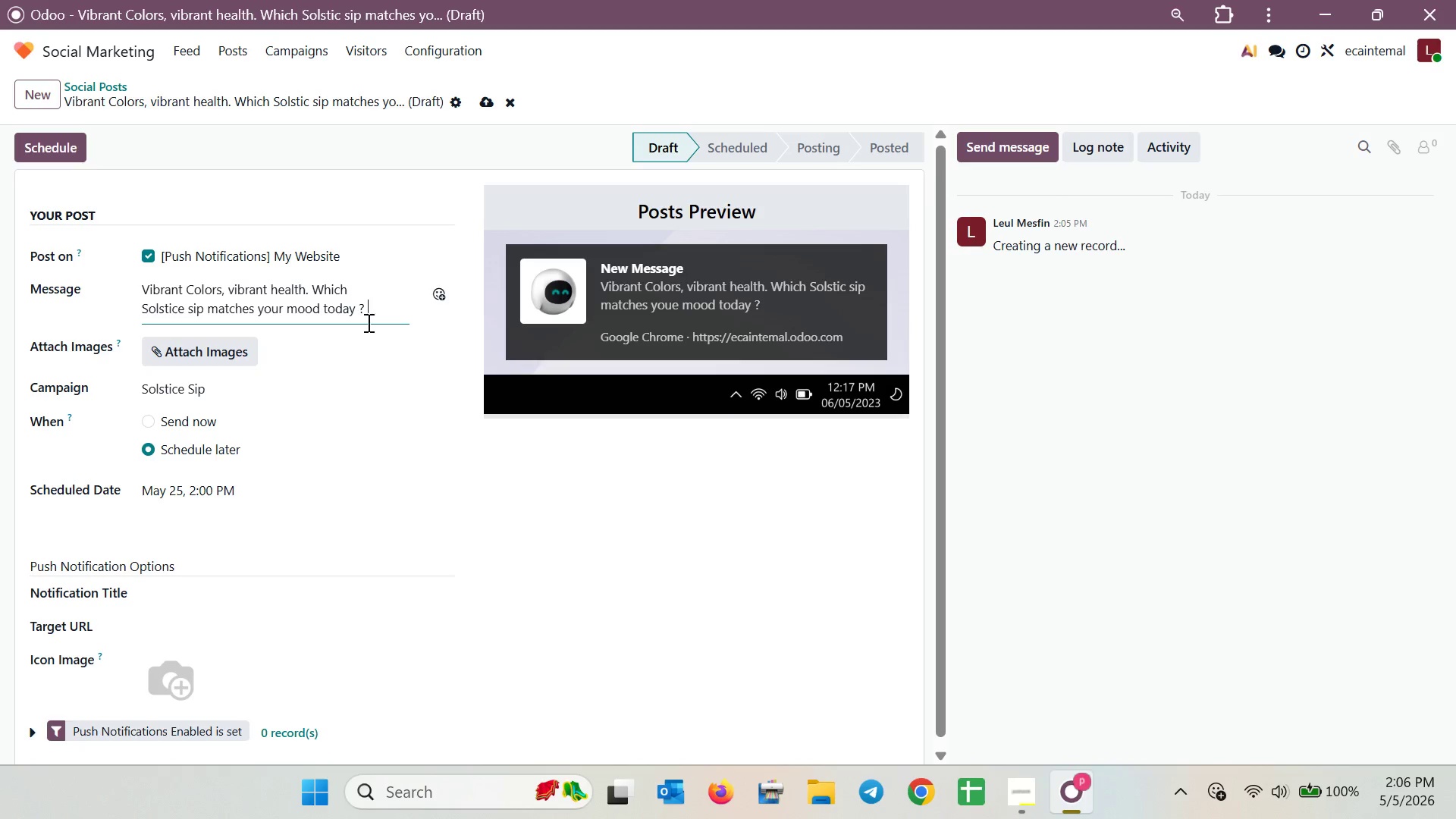 
left_click([253, 617])
 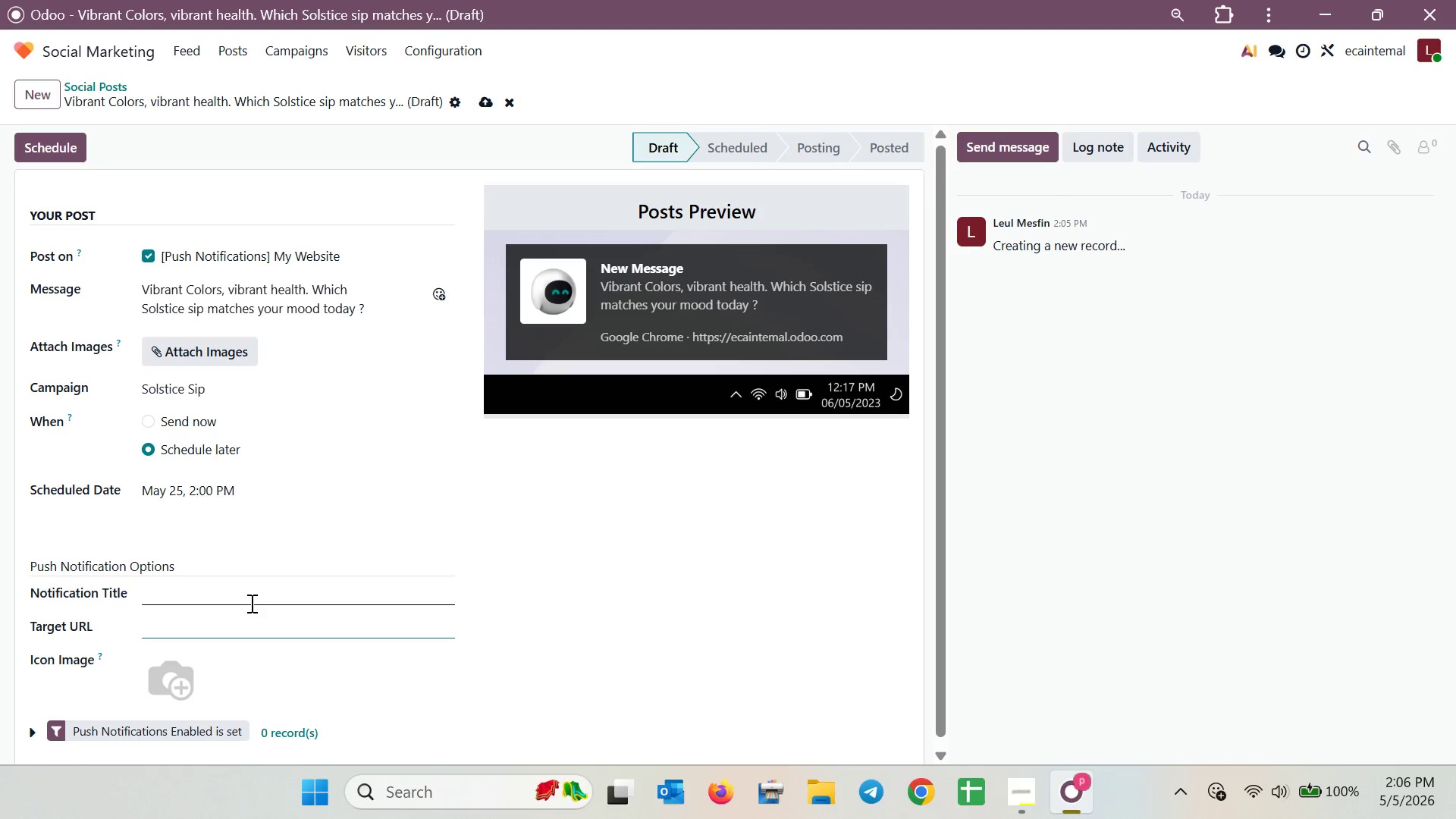 
left_click([250, 598])
 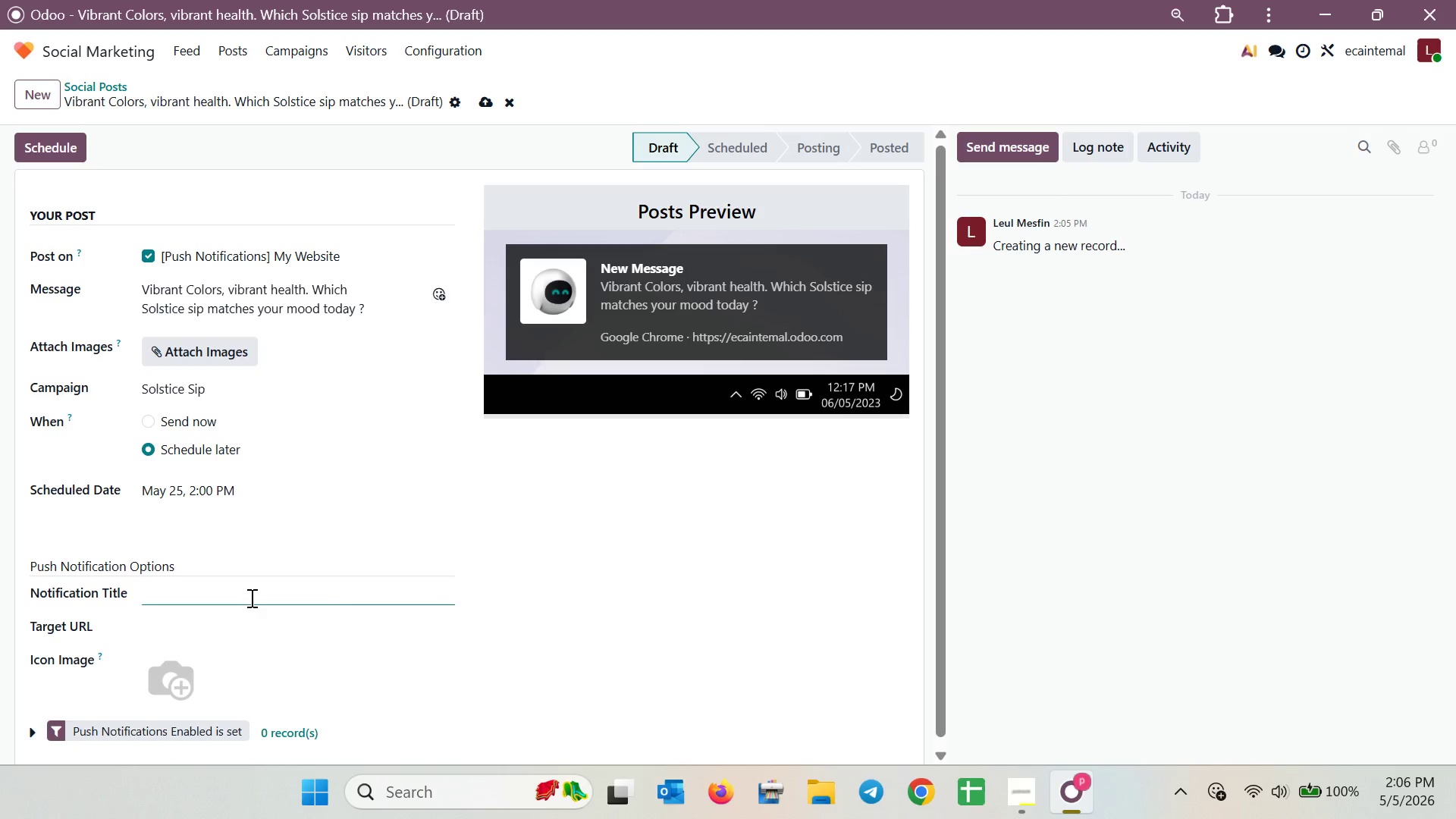 
type(Vibrant Colors )
 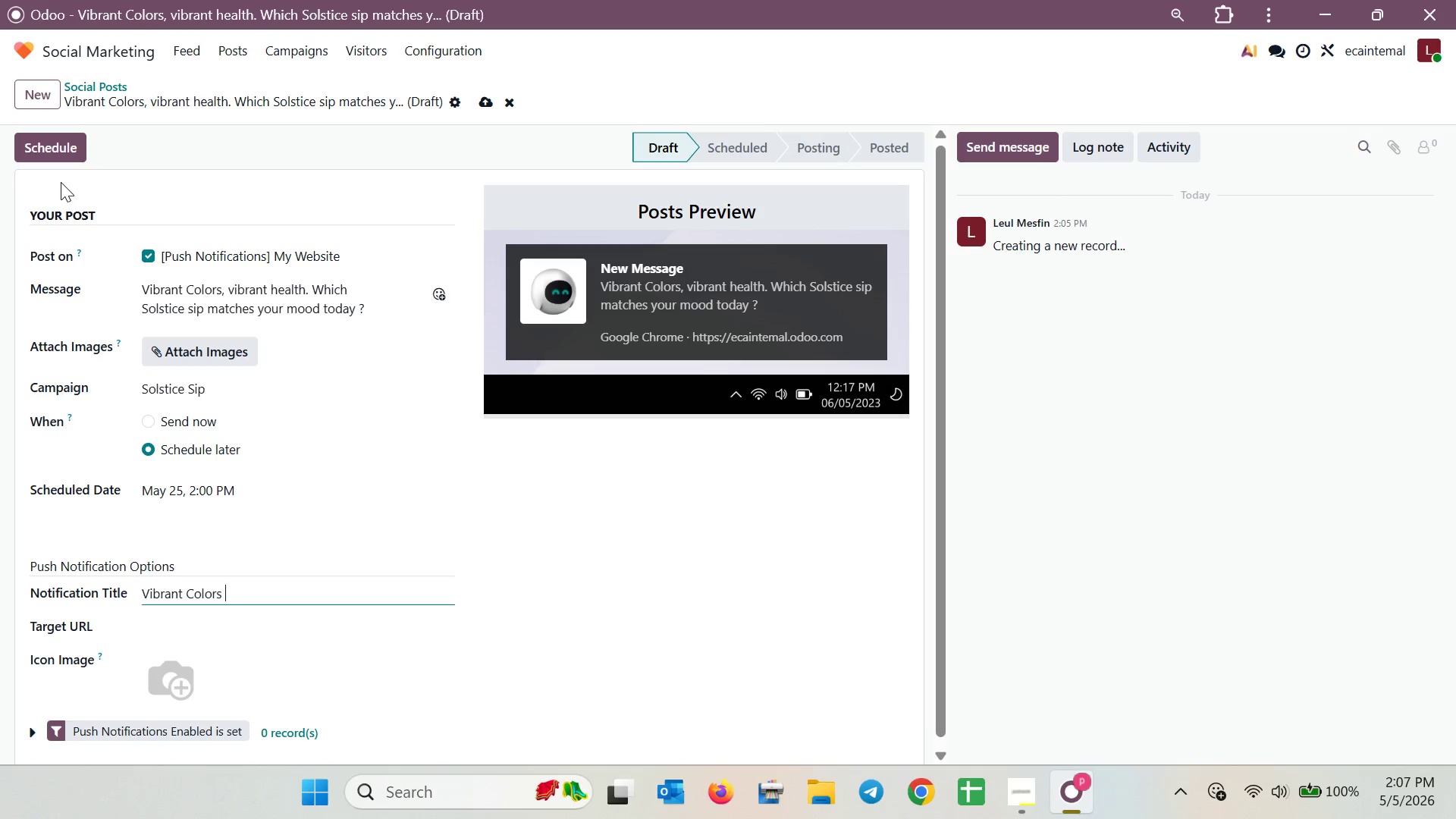 
left_click([61, 159])
 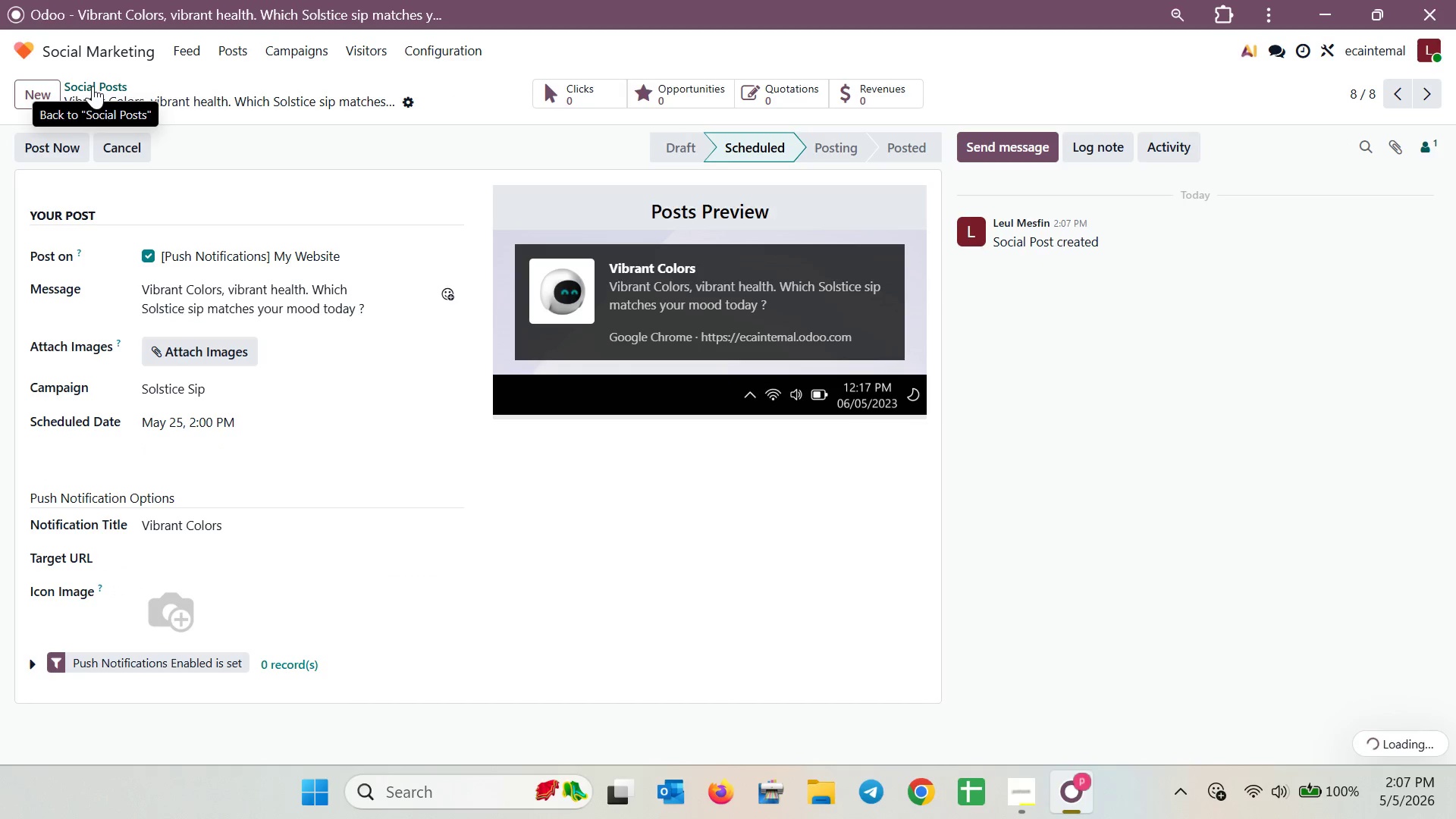 
wait(6.02)
 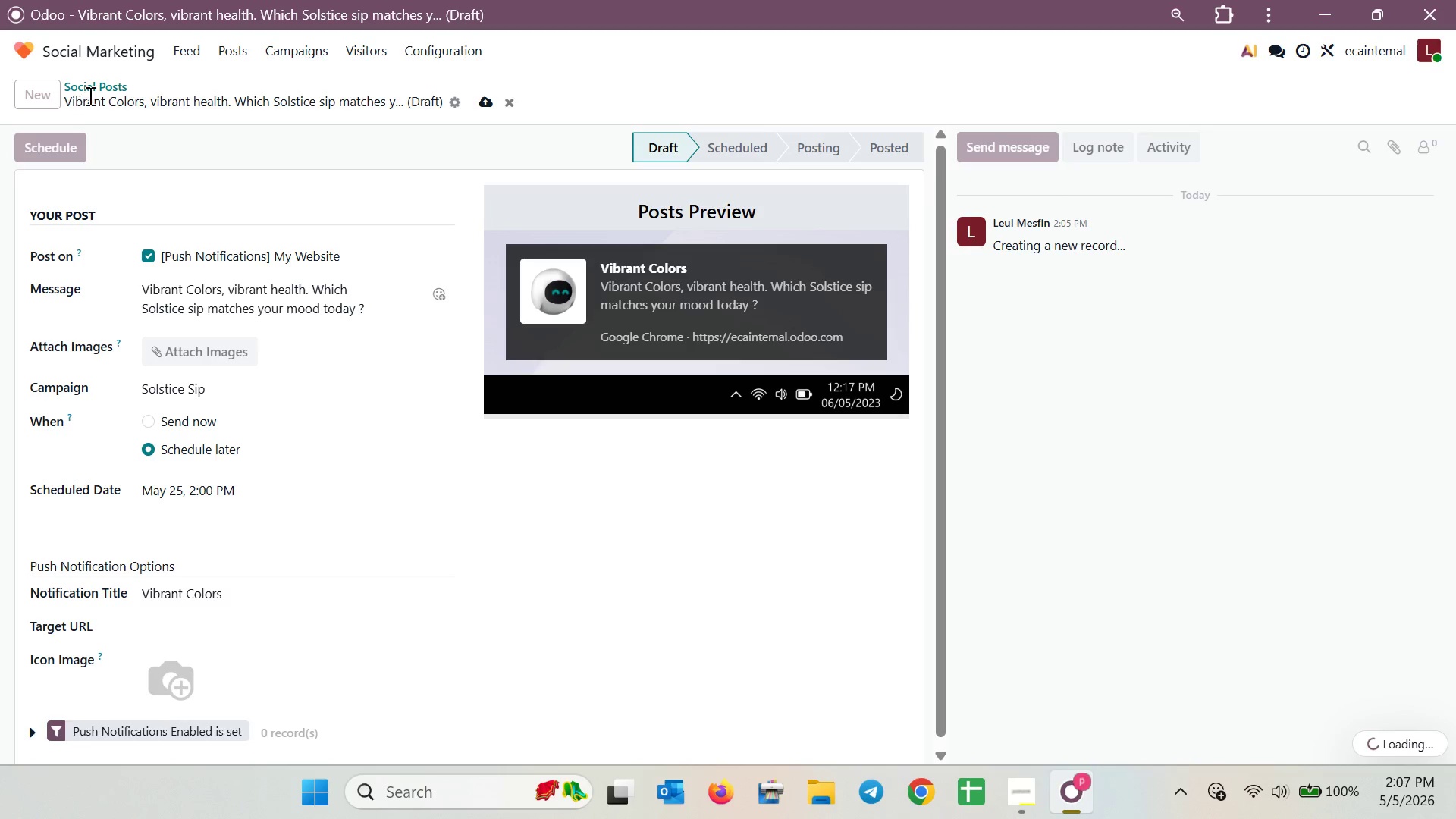 
left_click([93, 86])
 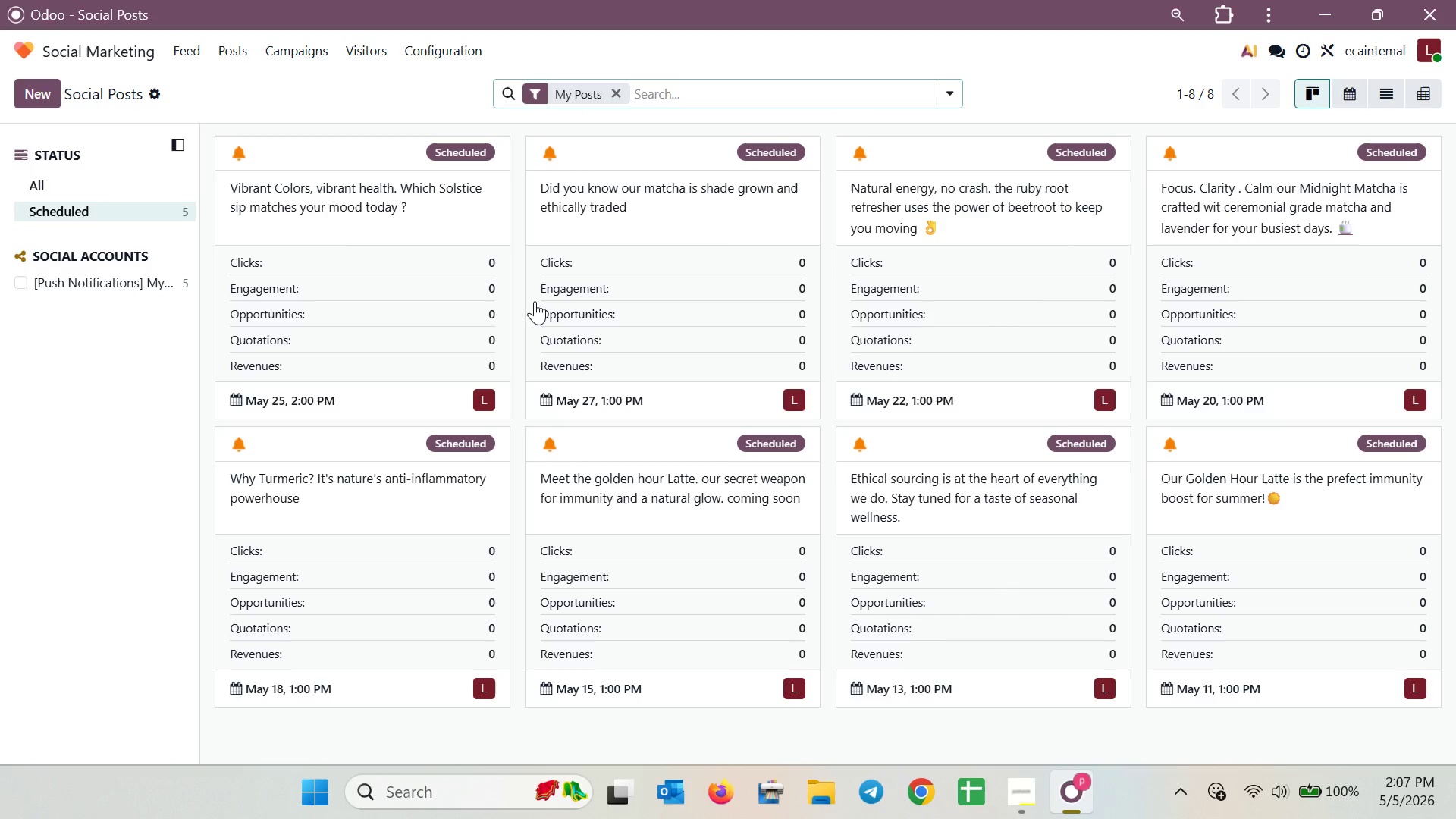 
wait(5.52)
 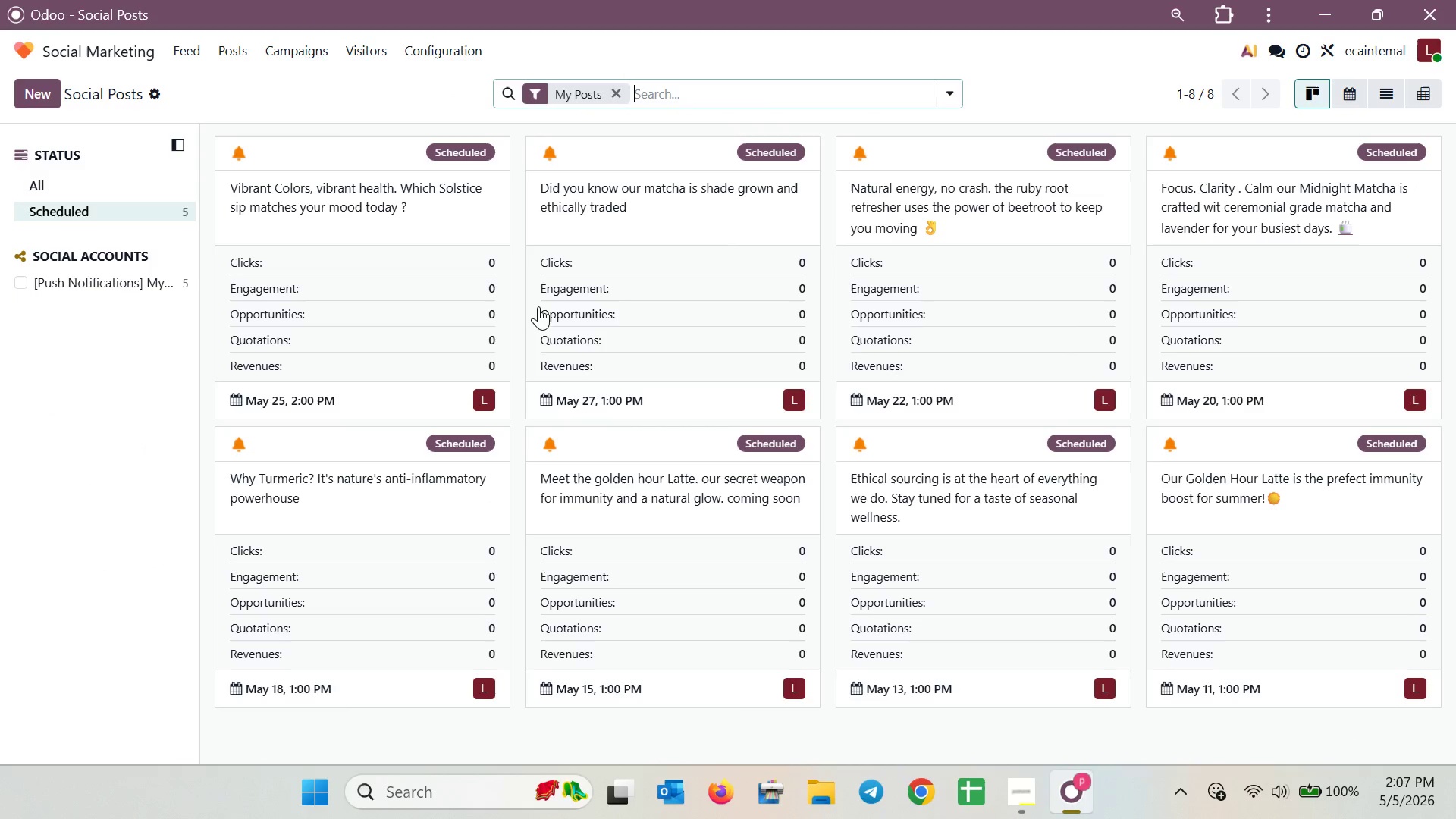 
left_click_drag(start_coordinate=[452, 231], to_coordinate=[777, 228])
 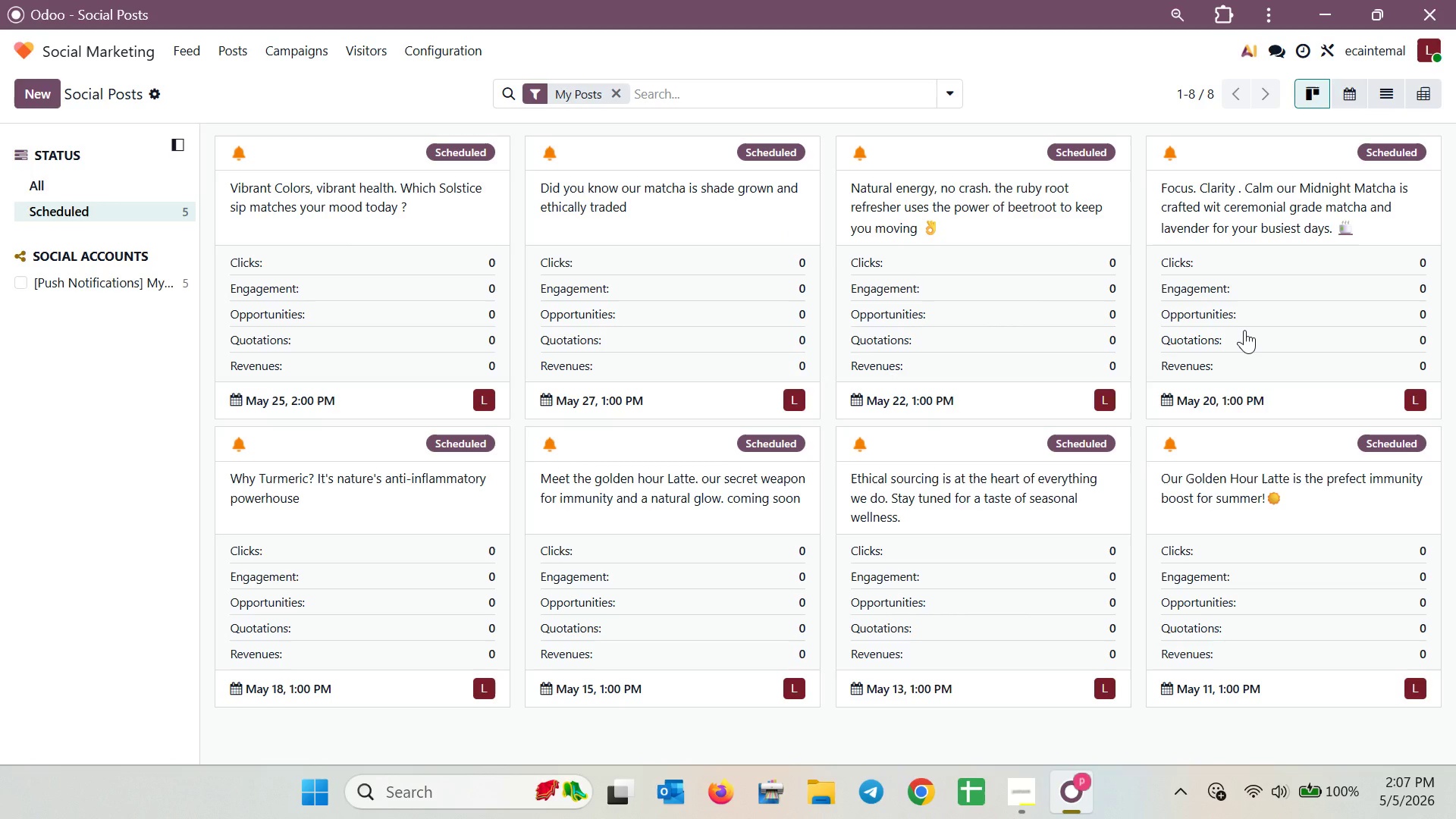 
wait(23.45)
 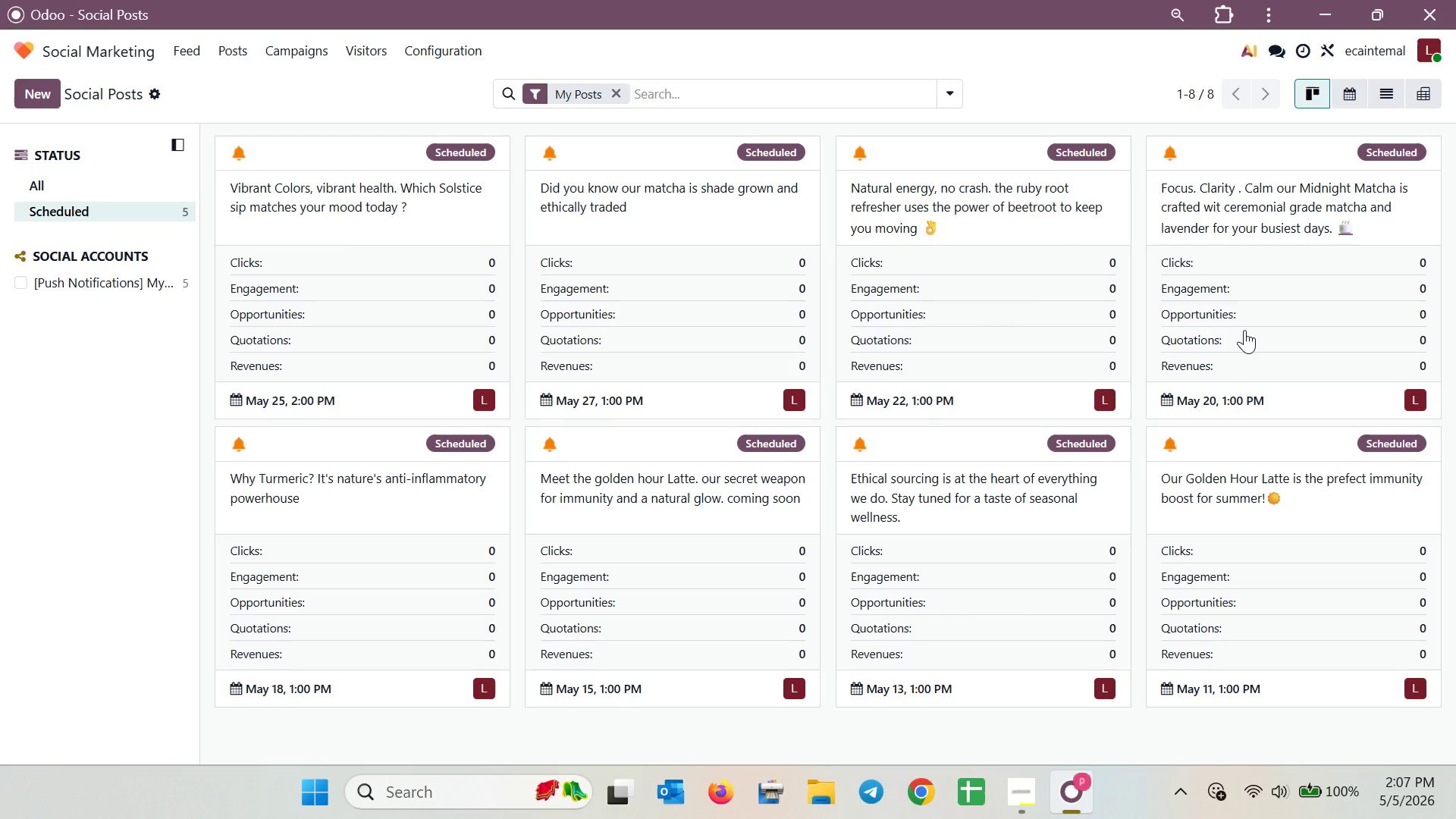 
left_click([52, 96])
 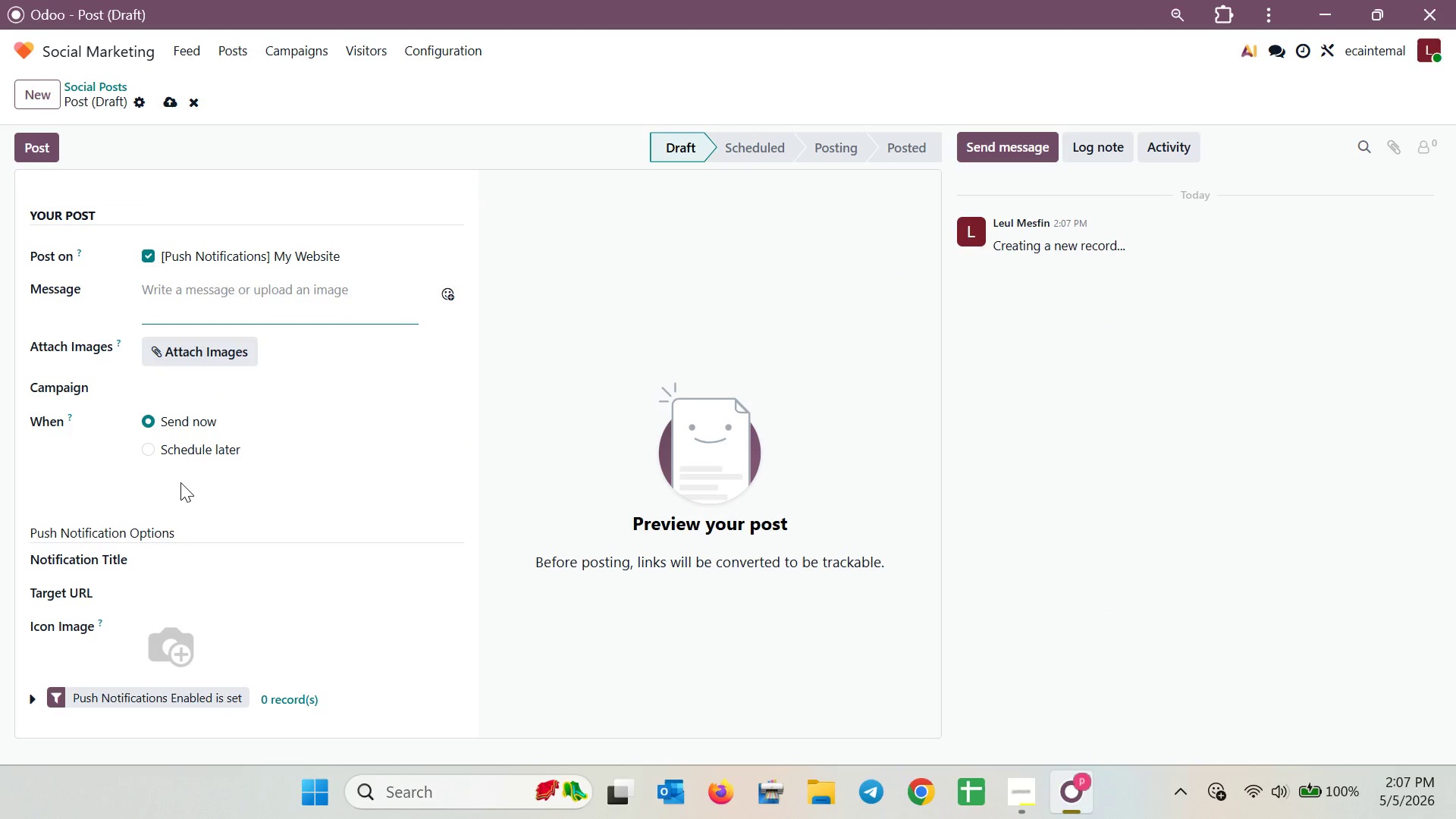 
left_click([189, 443])
 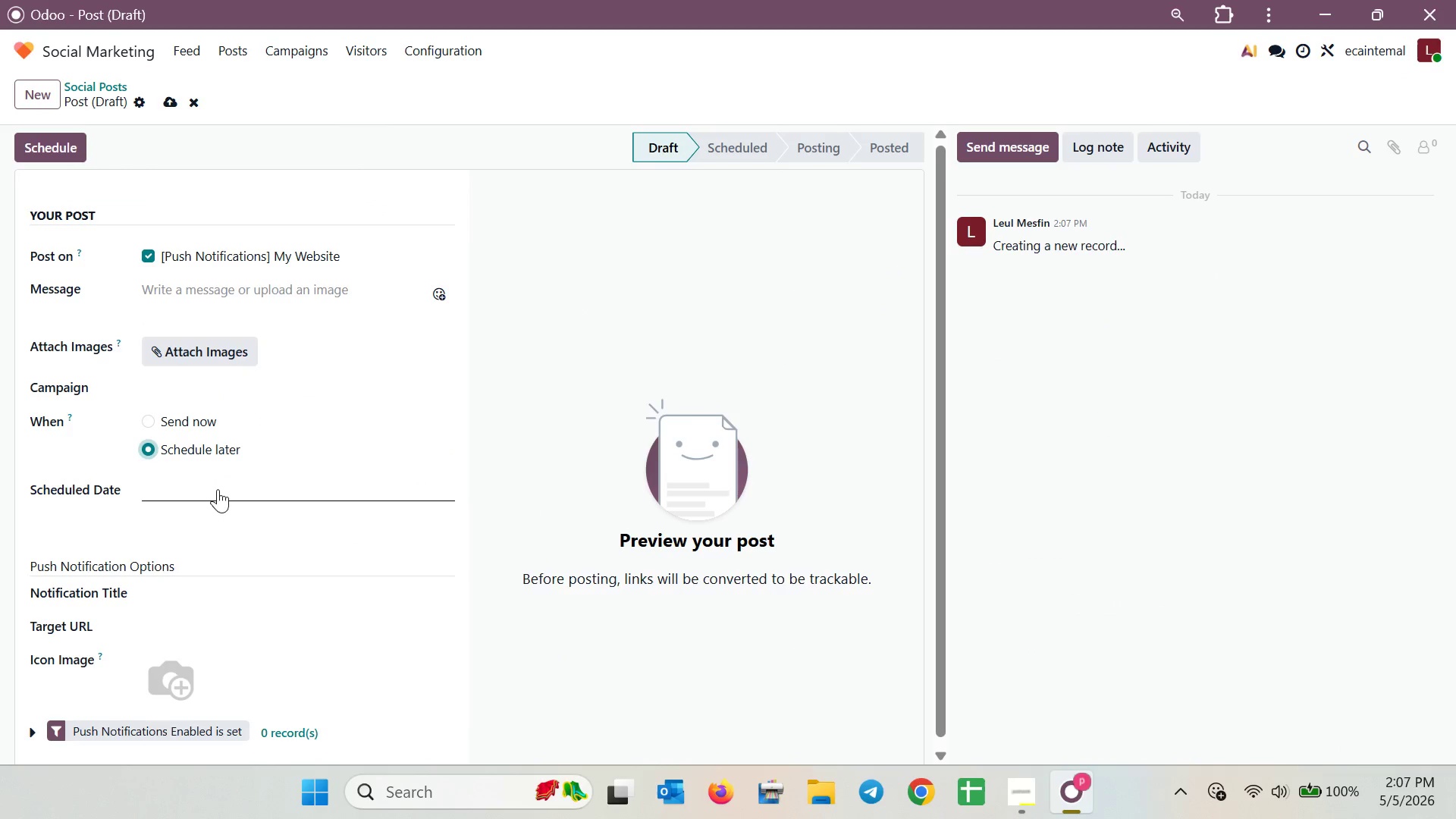 
left_click([218, 489])
 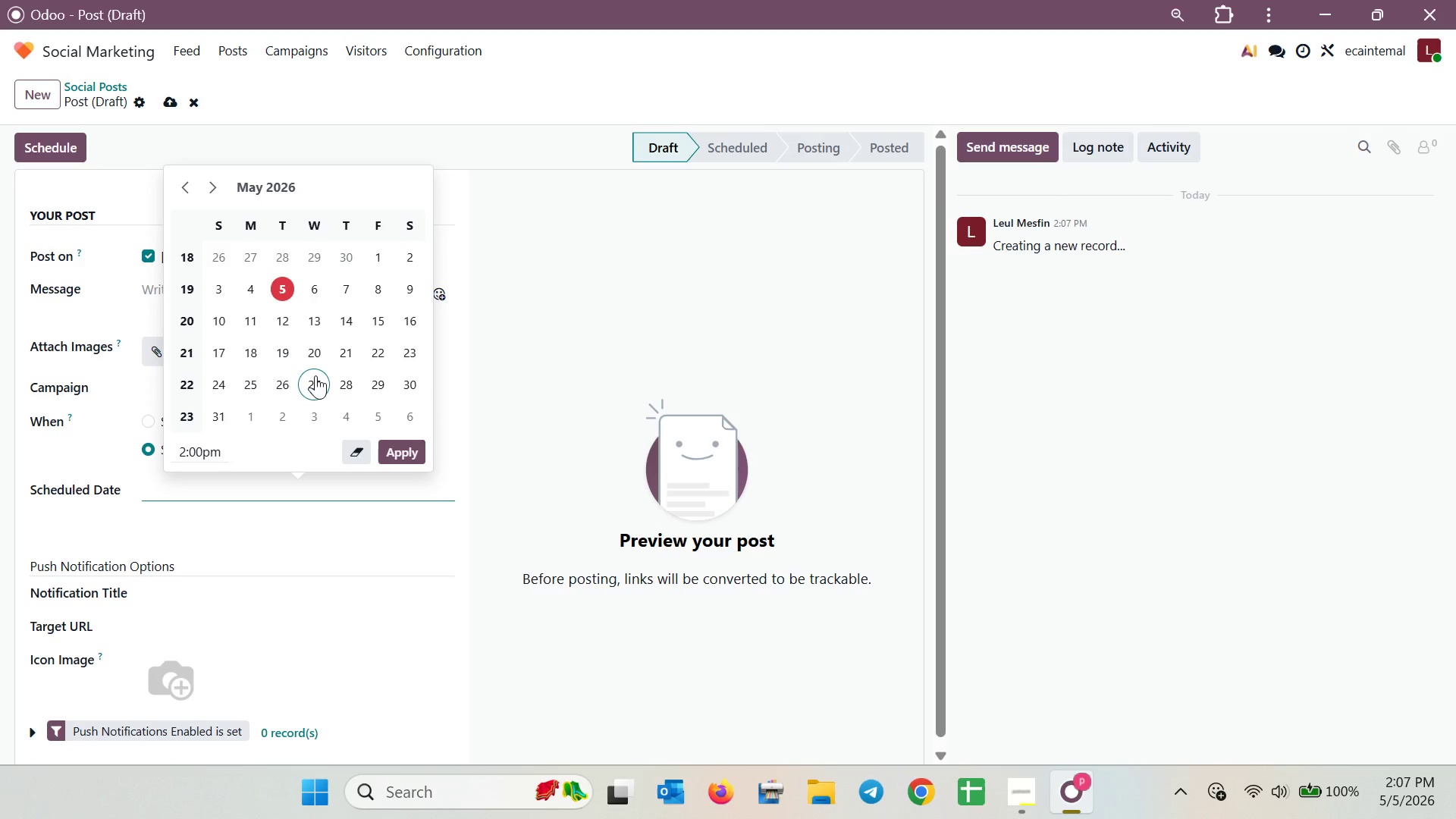 
left_click([372, 381])
 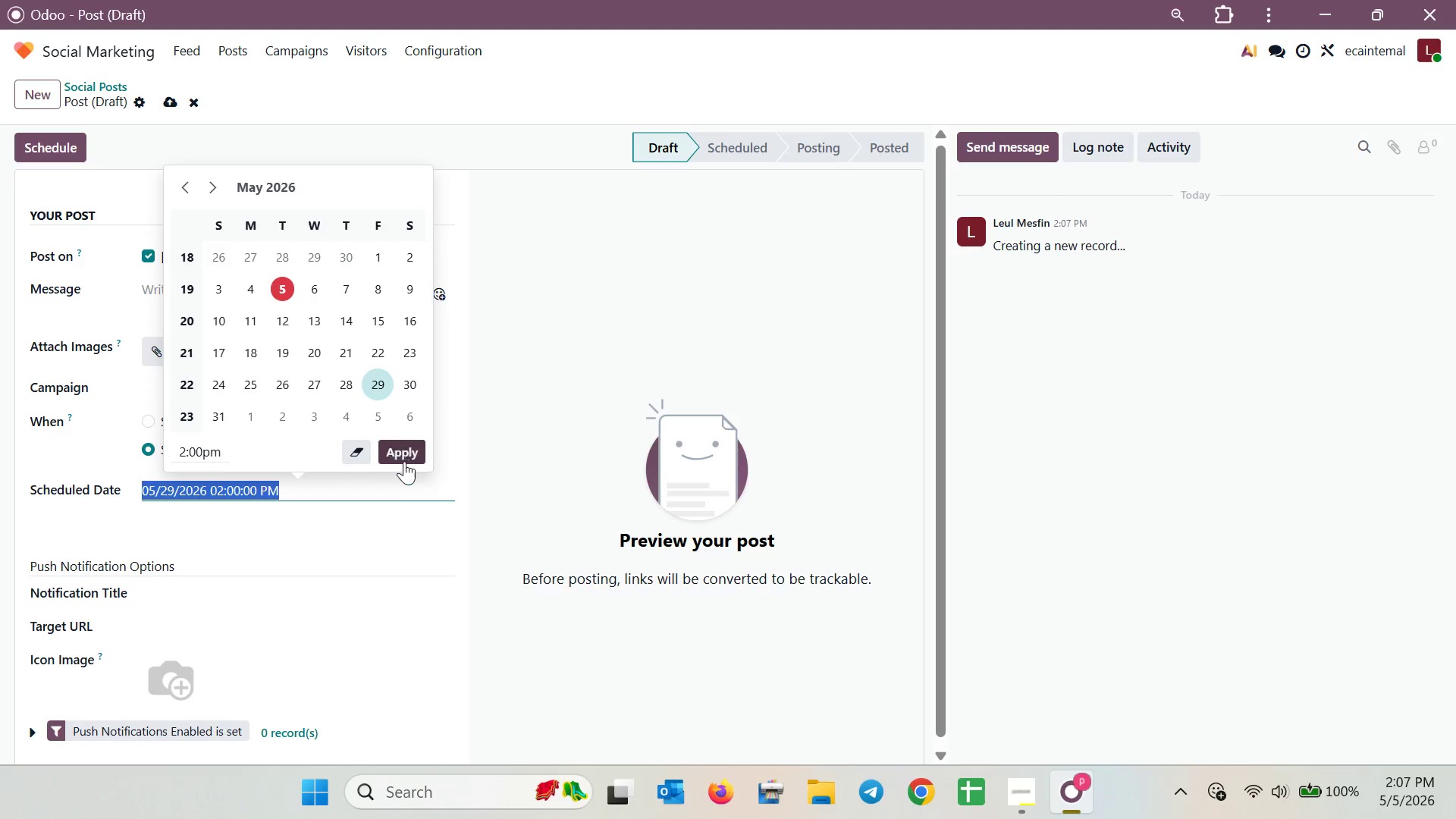 
left_click([404, 461])
 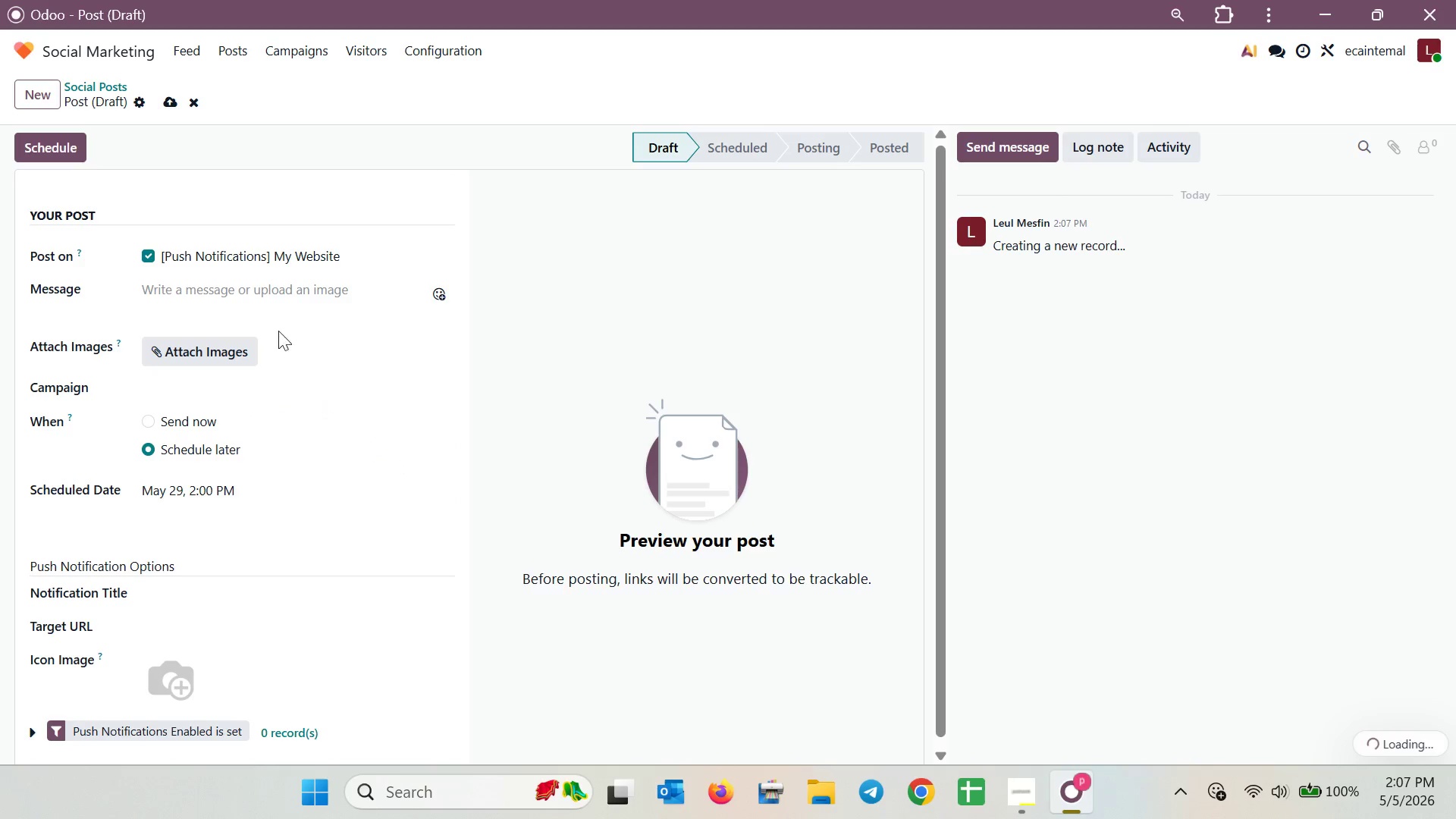 
left_click([265, 301])
 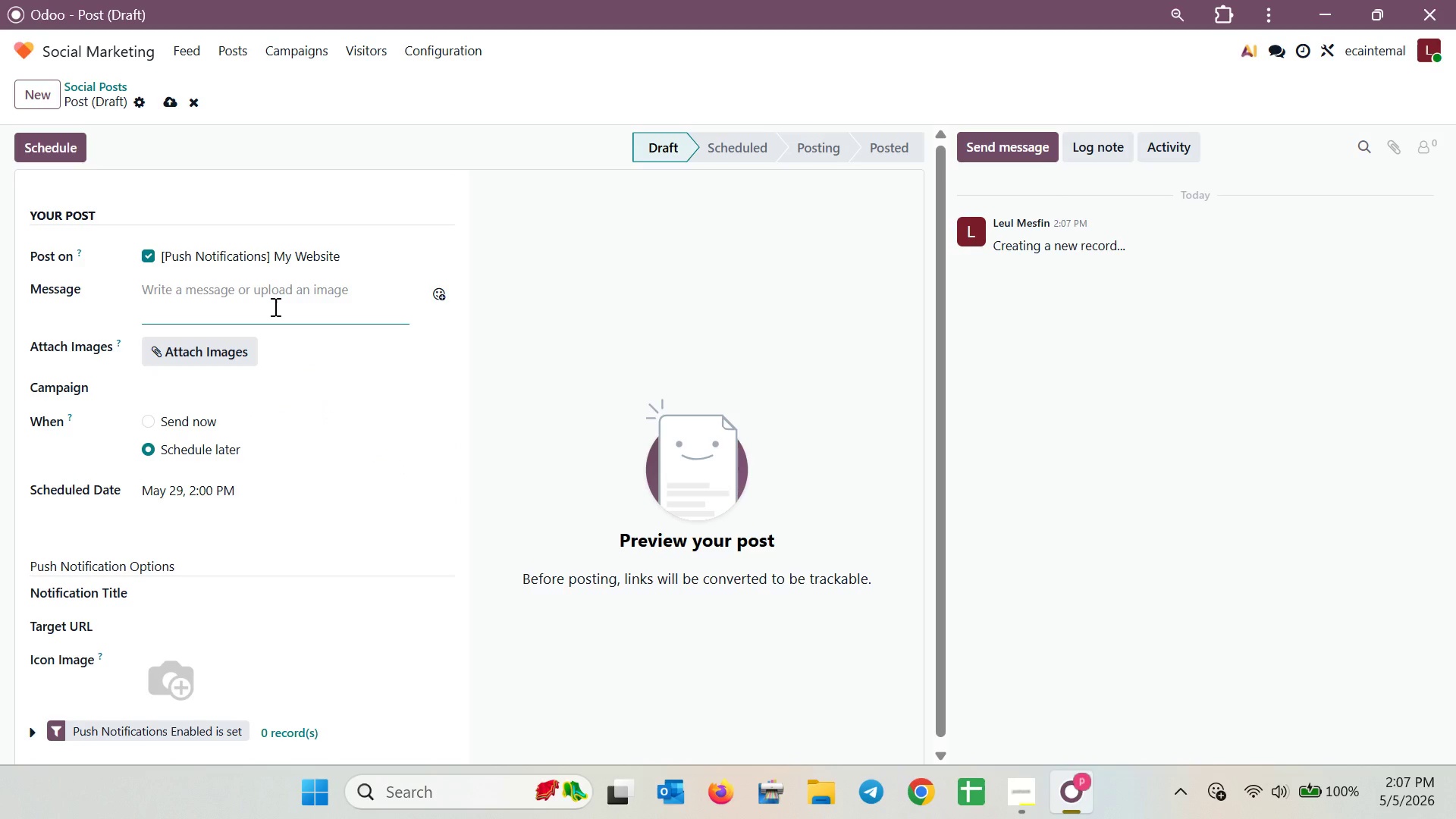 
wait(5.31)
 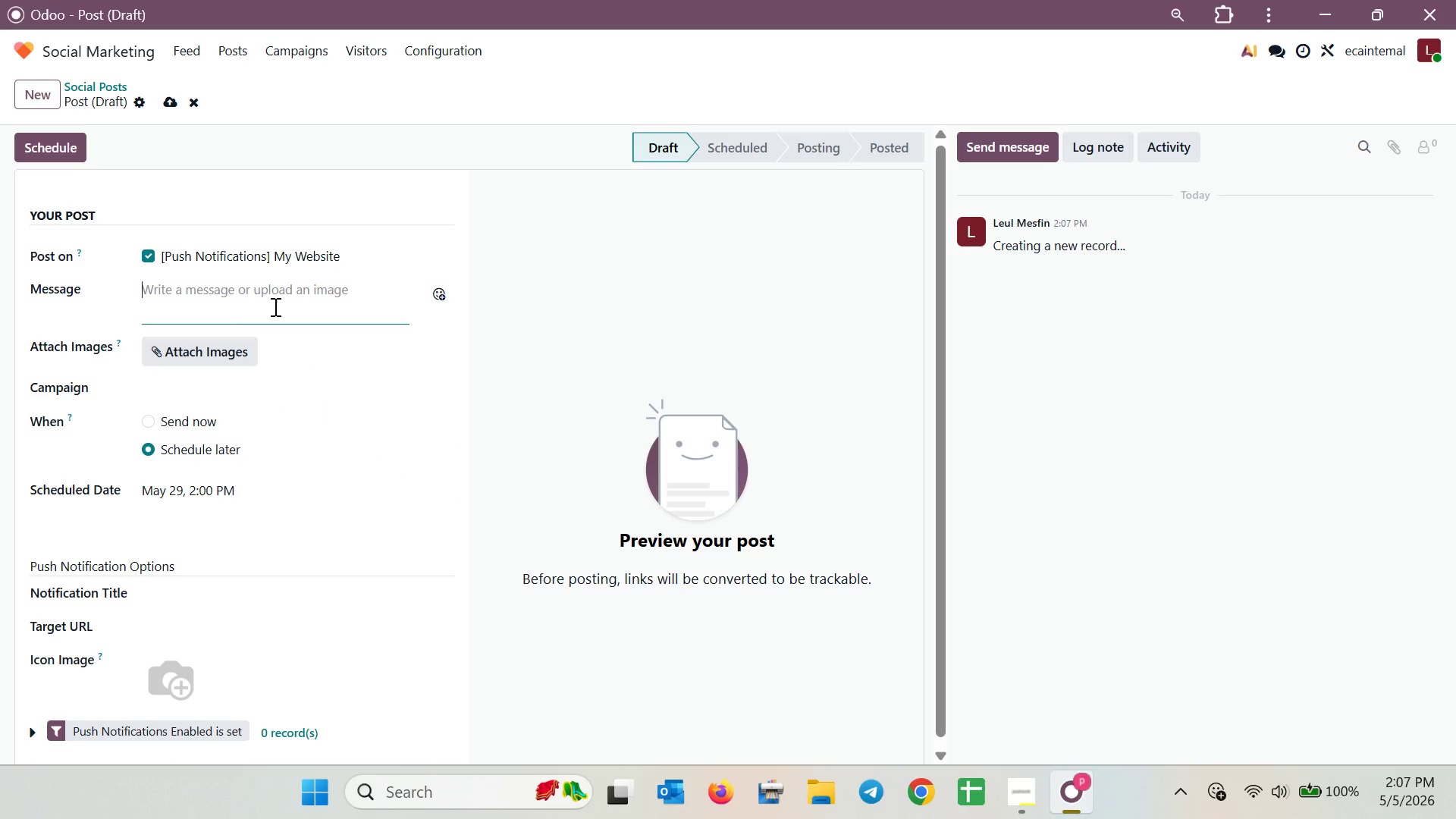 
type(Week )
key(Backspace)
 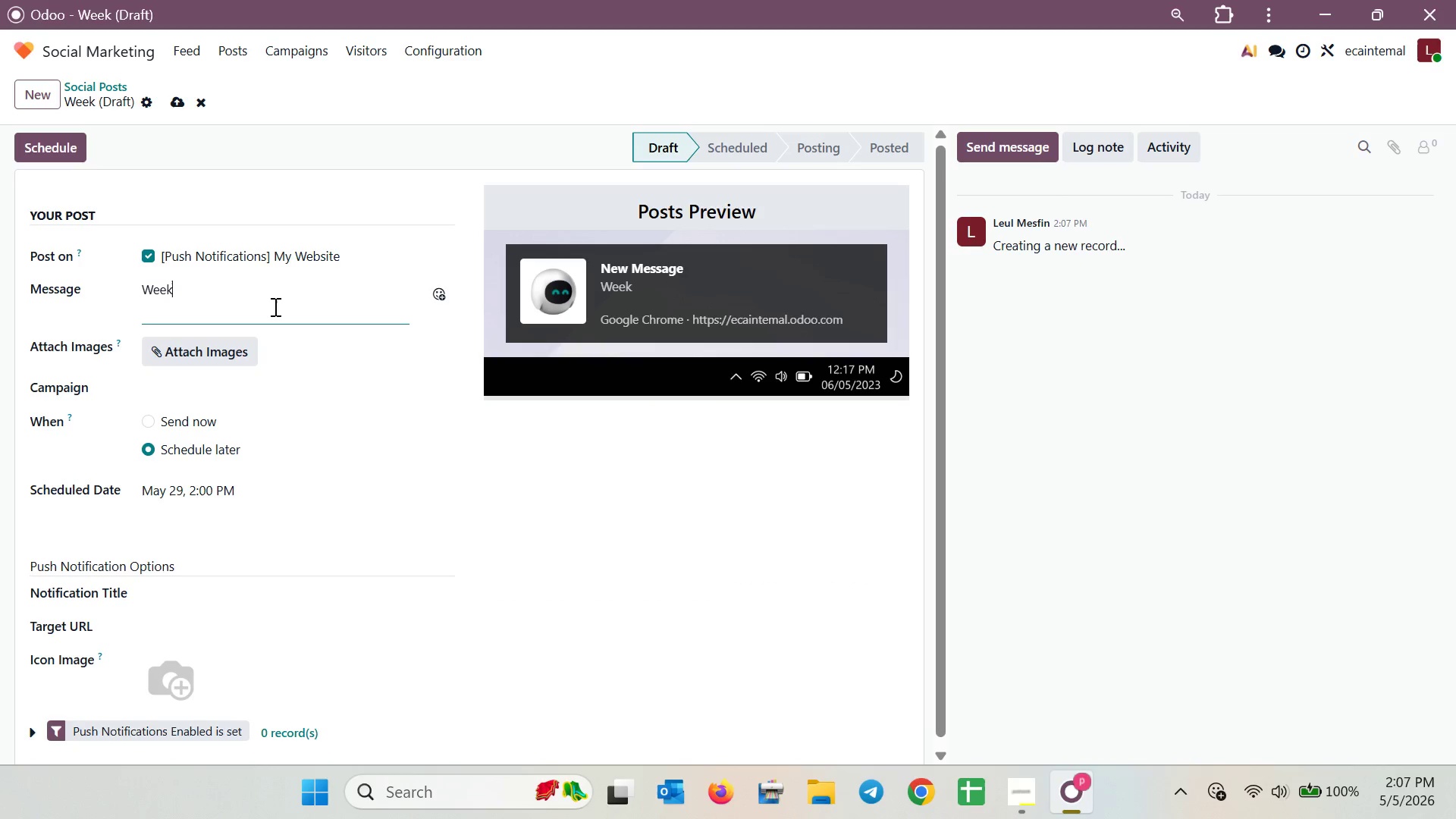 
wait(7.05)
 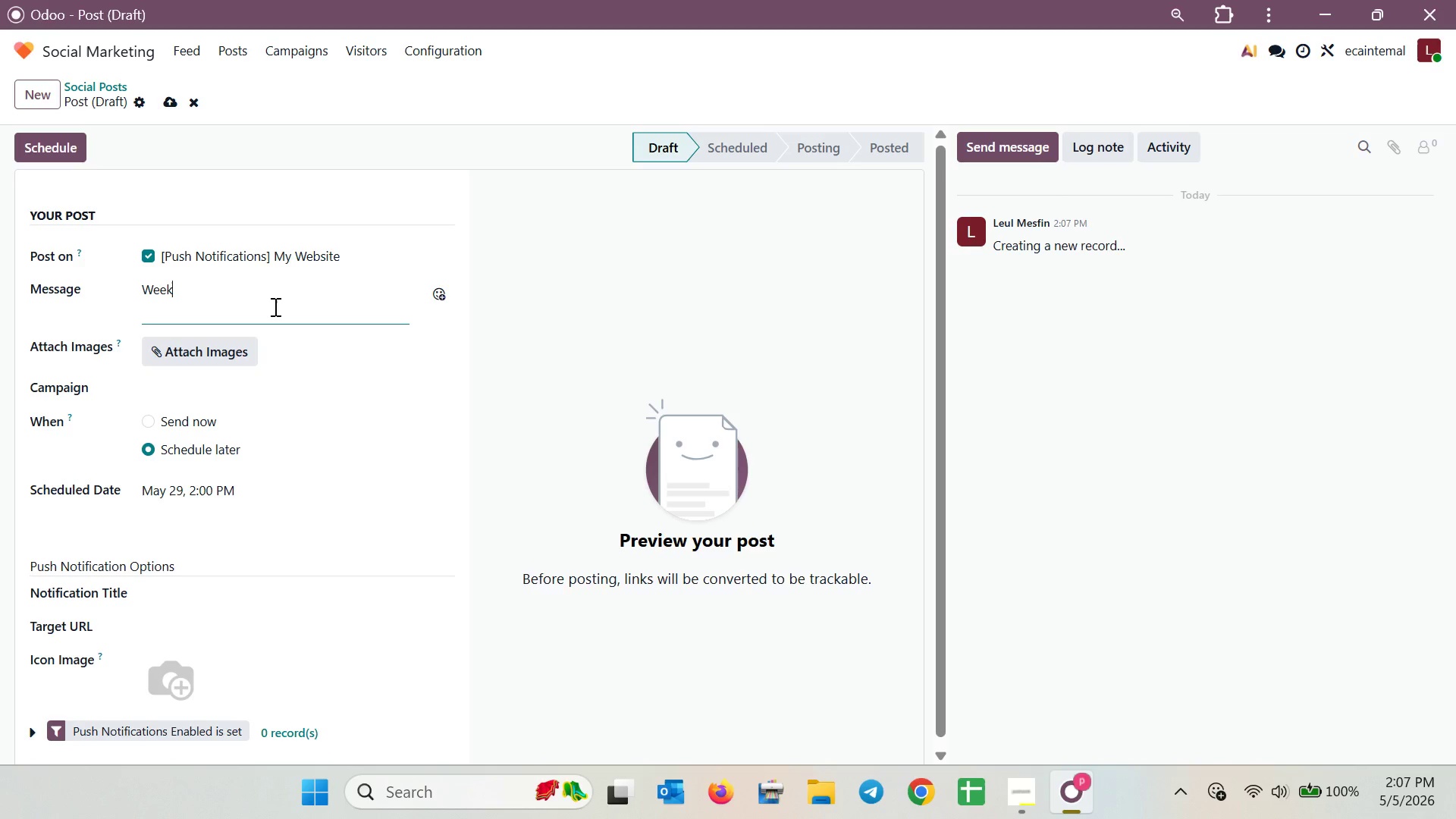 
double_click([193, 105])
 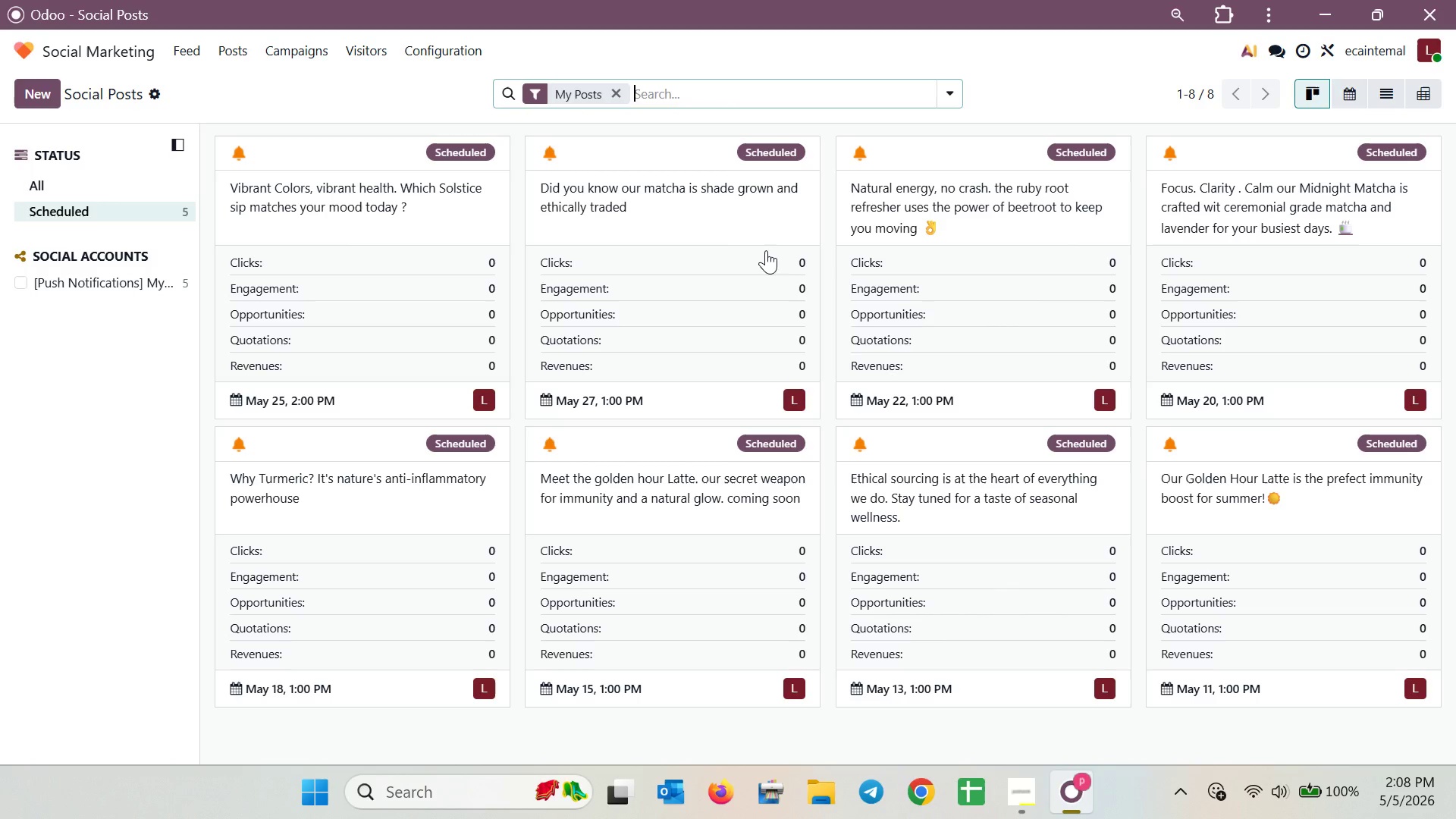 
wait(22.41)
 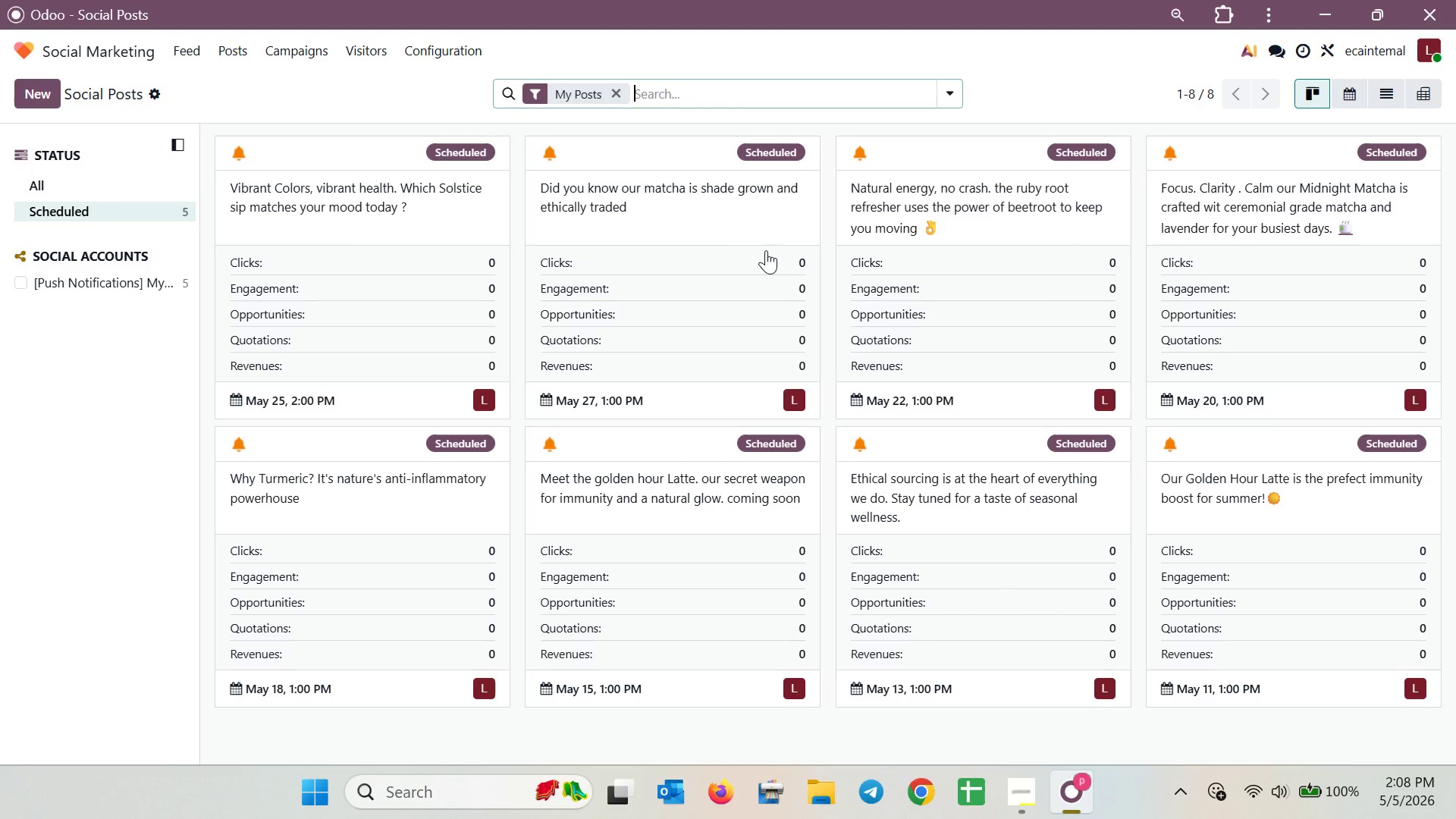 
left_click([29, 103])
 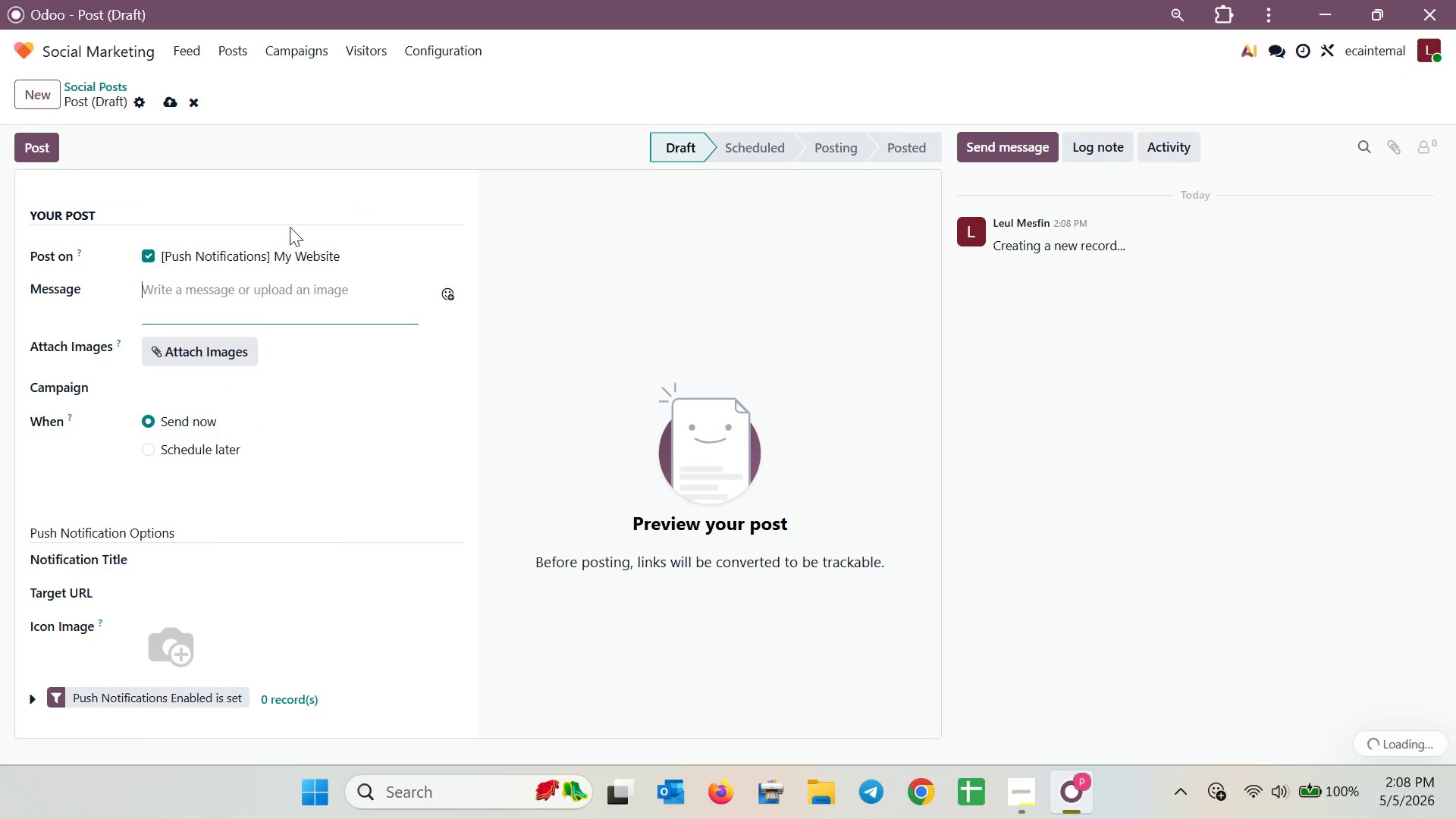 
left_click([268, 289])
 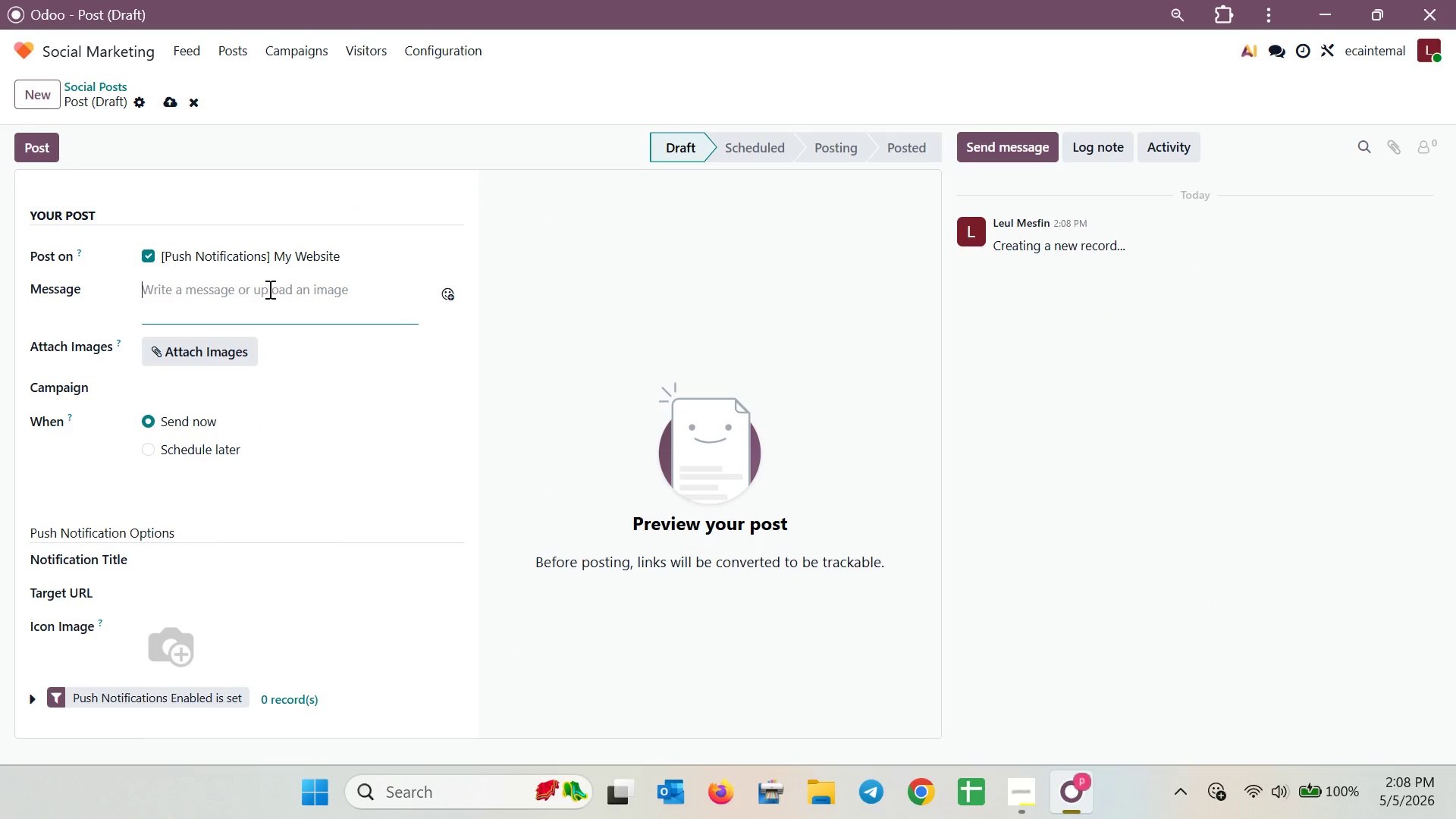 
type(WEE)
key(Backspace)
key(Backspace)
type(eek )
key(Backspace)
type(end vibes are better with healthy glow )
 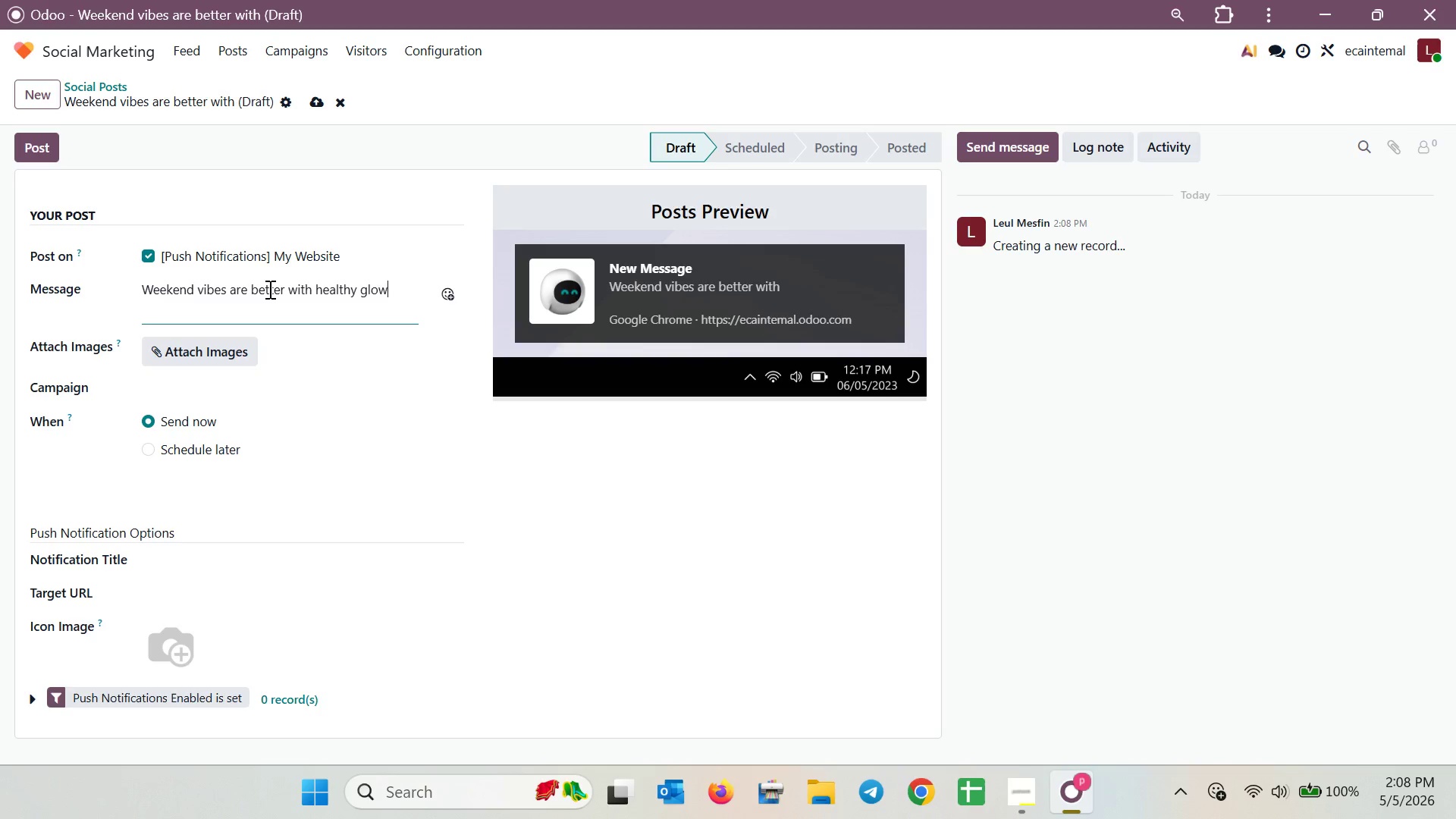 
hold_key(key=ShiftLeft, duration=0.92)
 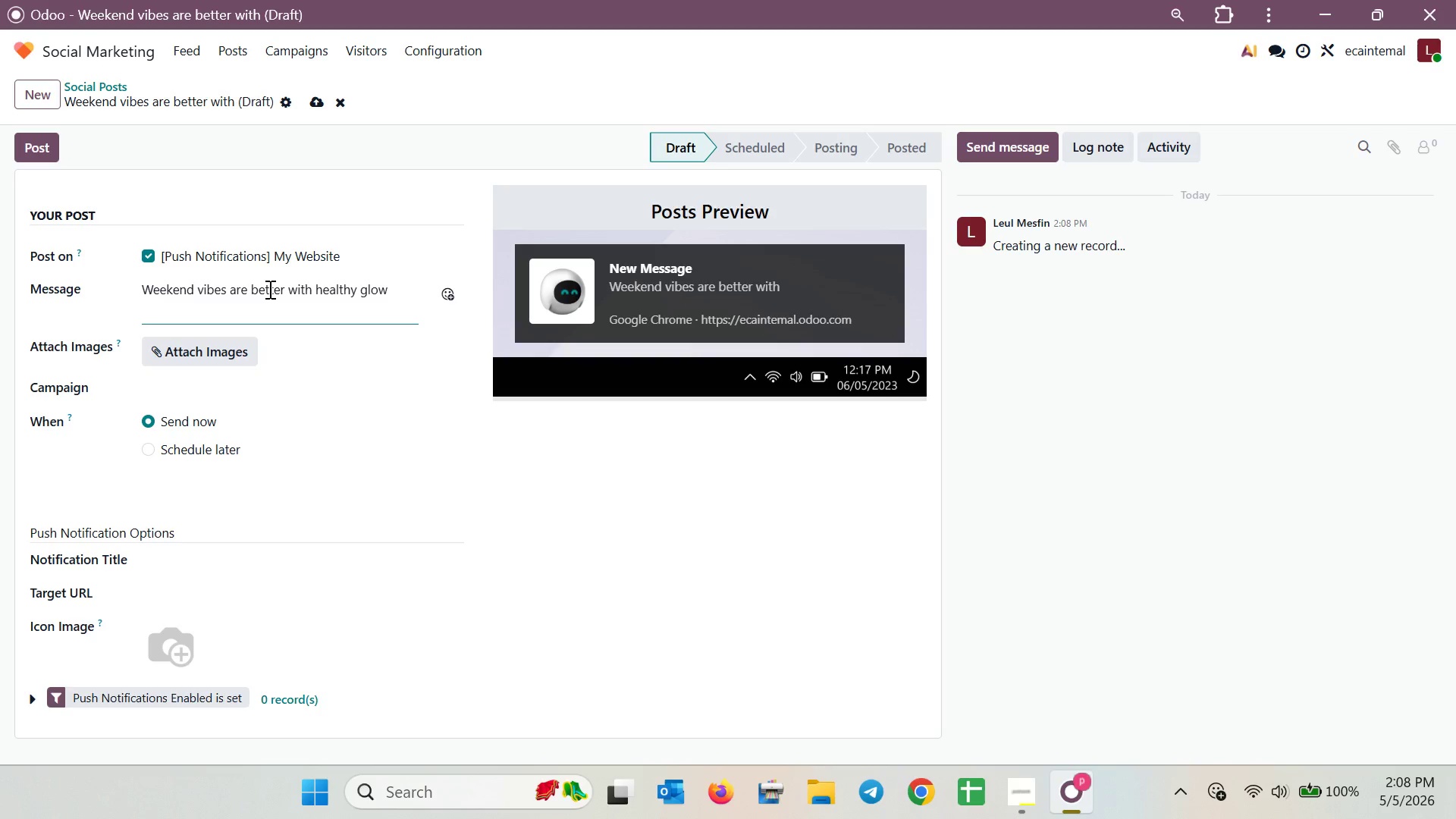 
key(Backspace)
 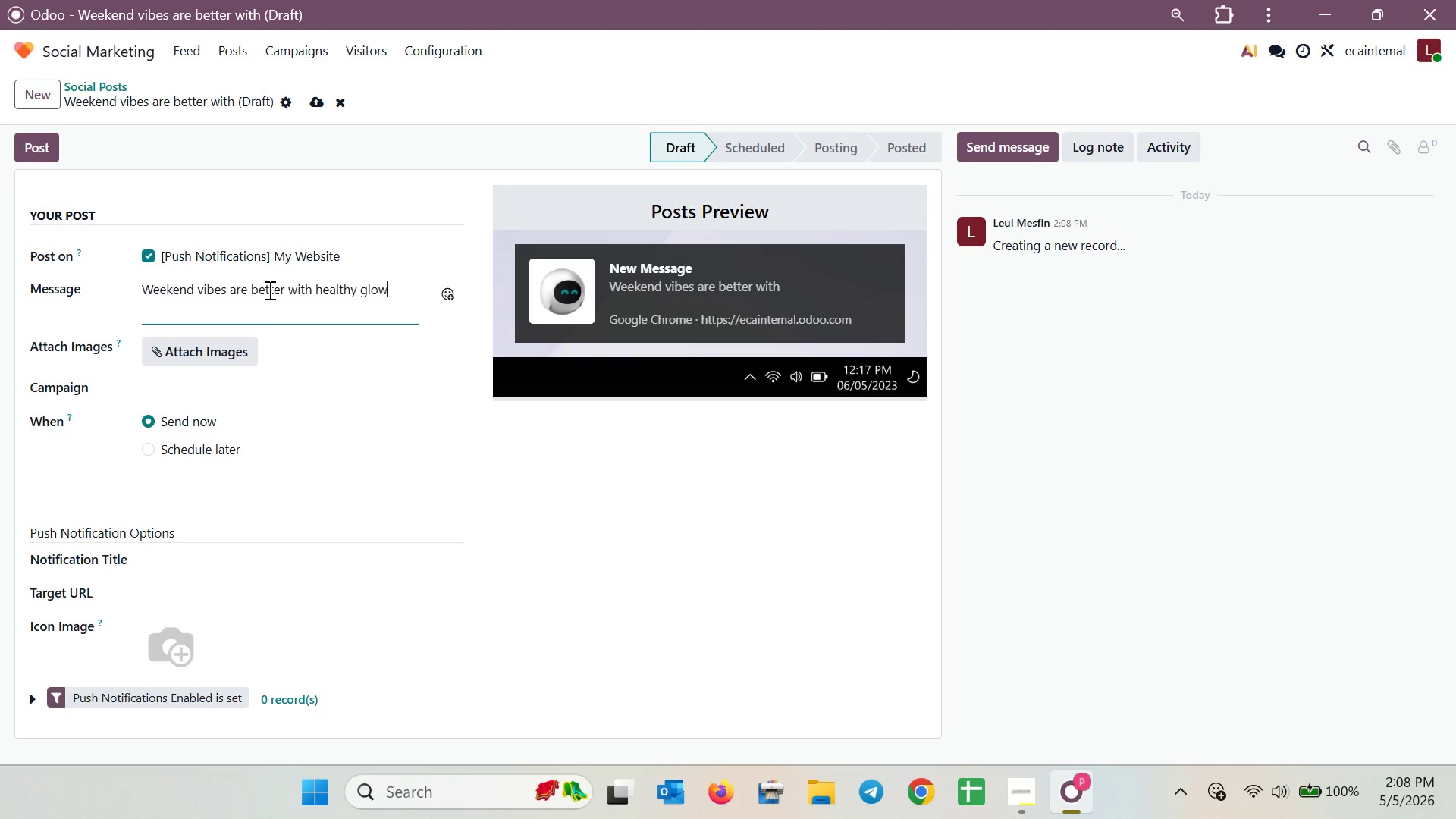 
key(Comma)
 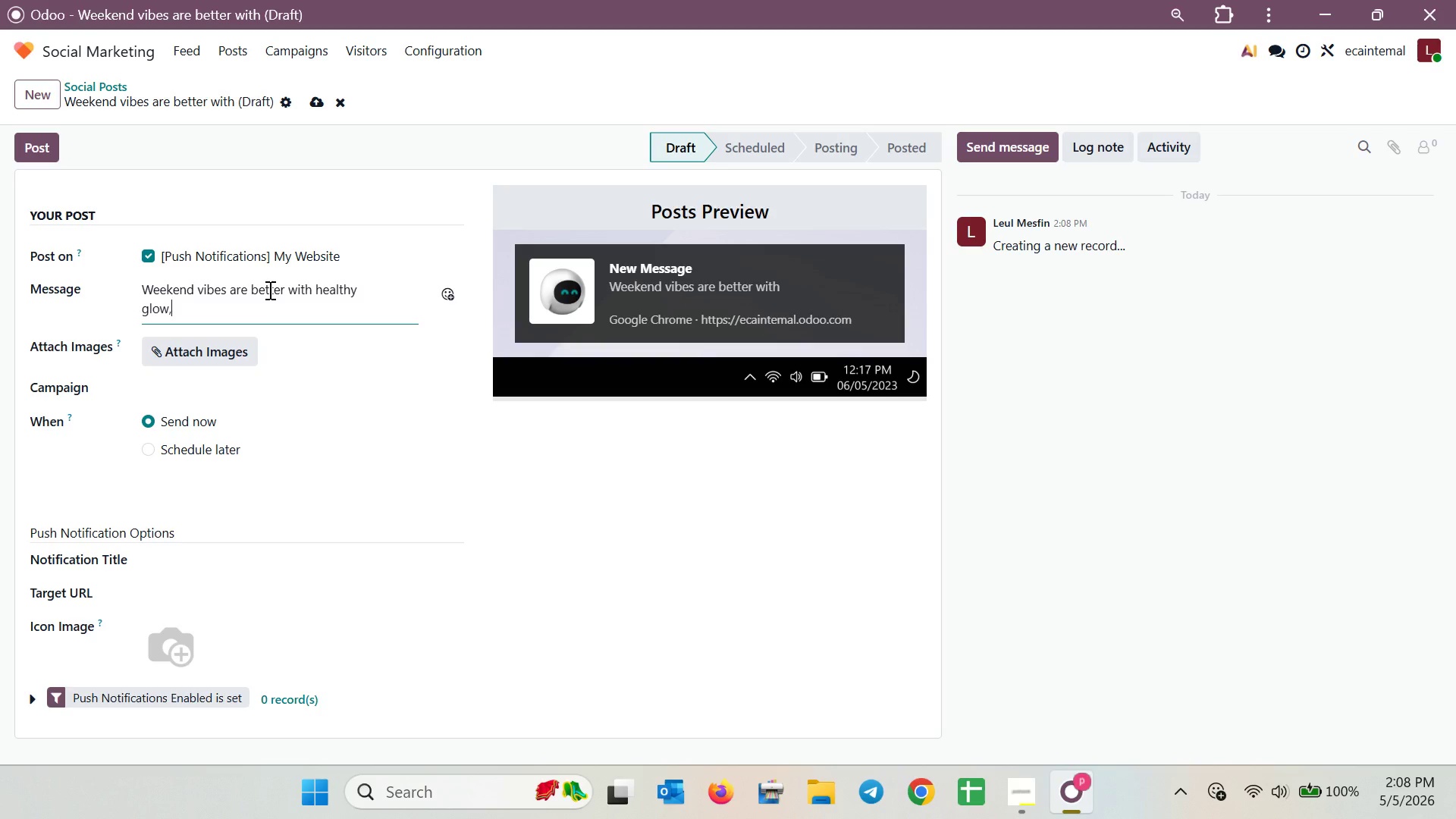 
hold_key(key=ShiftLeft, duration=0.59)
 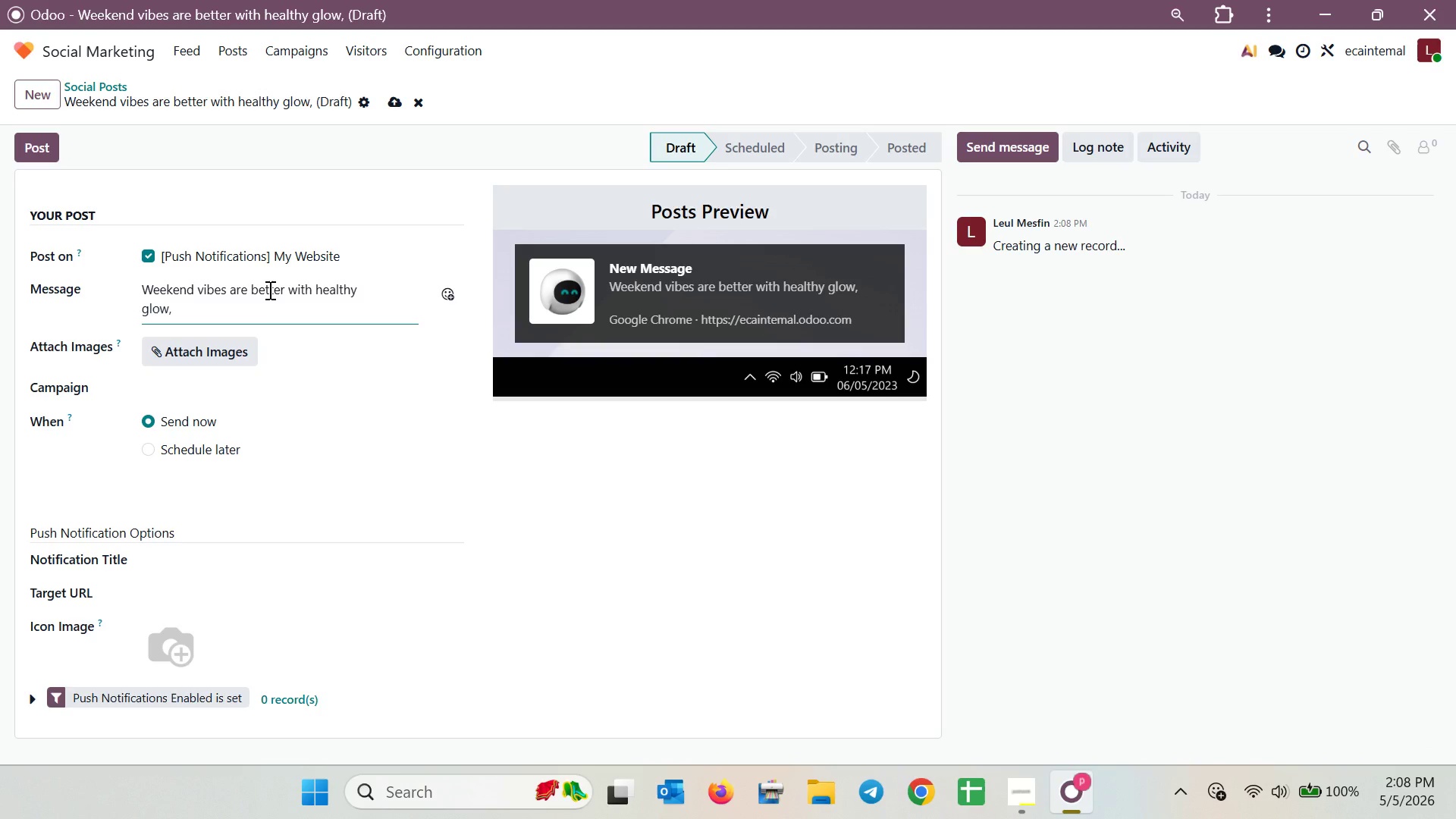 
key(Backspace)
 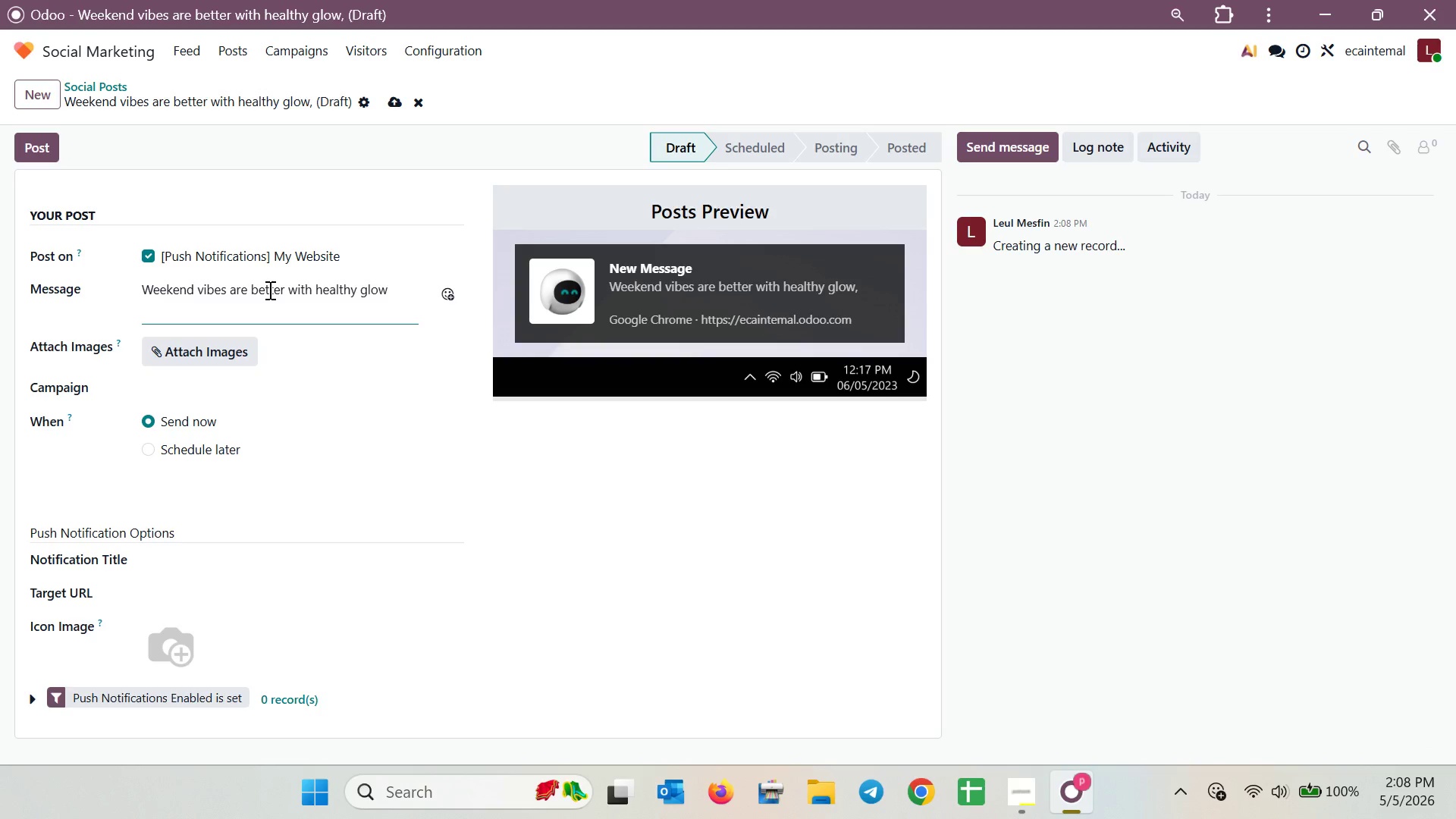 
key(Period)
 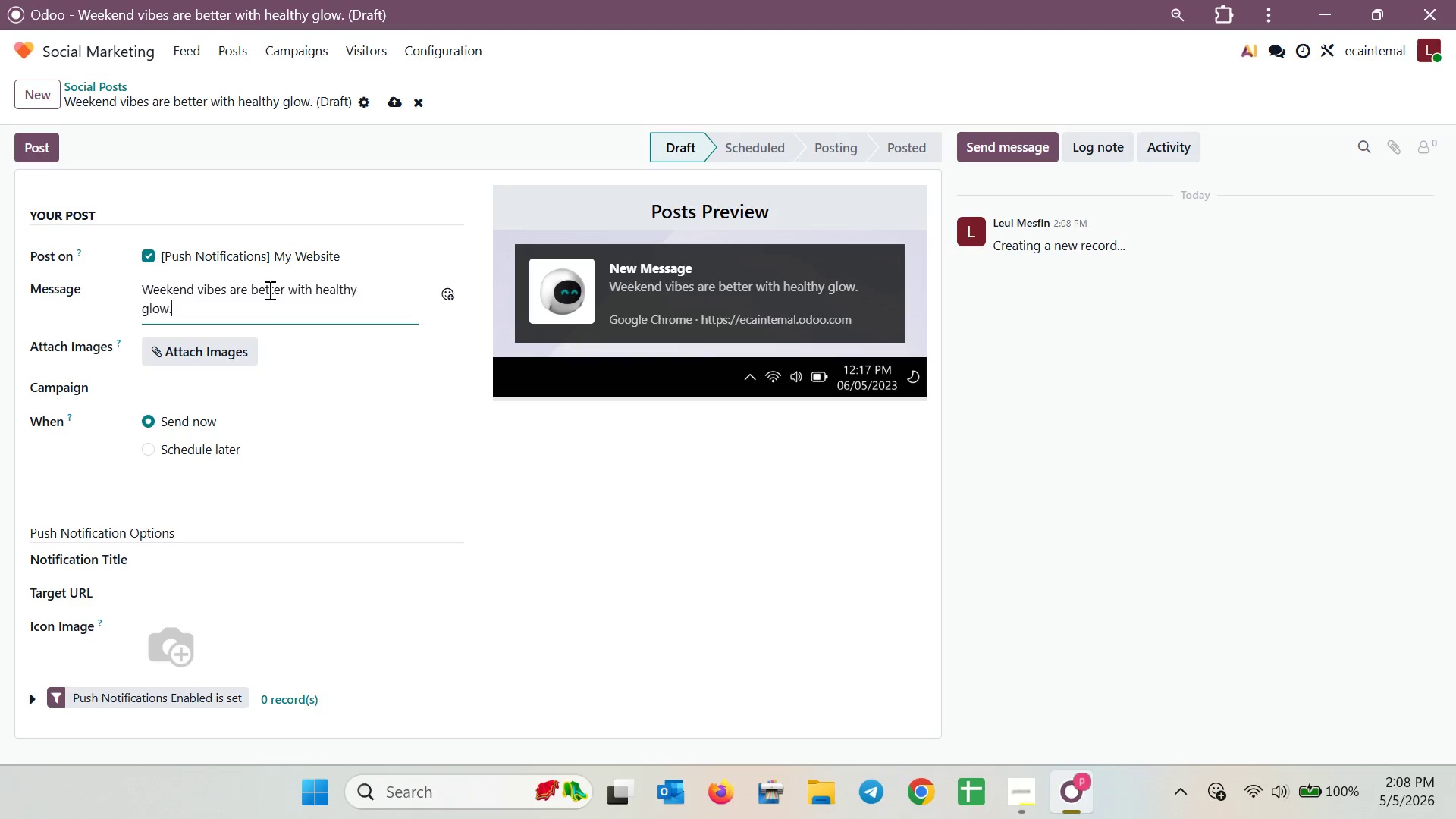 
type( Visit us in Pi)
 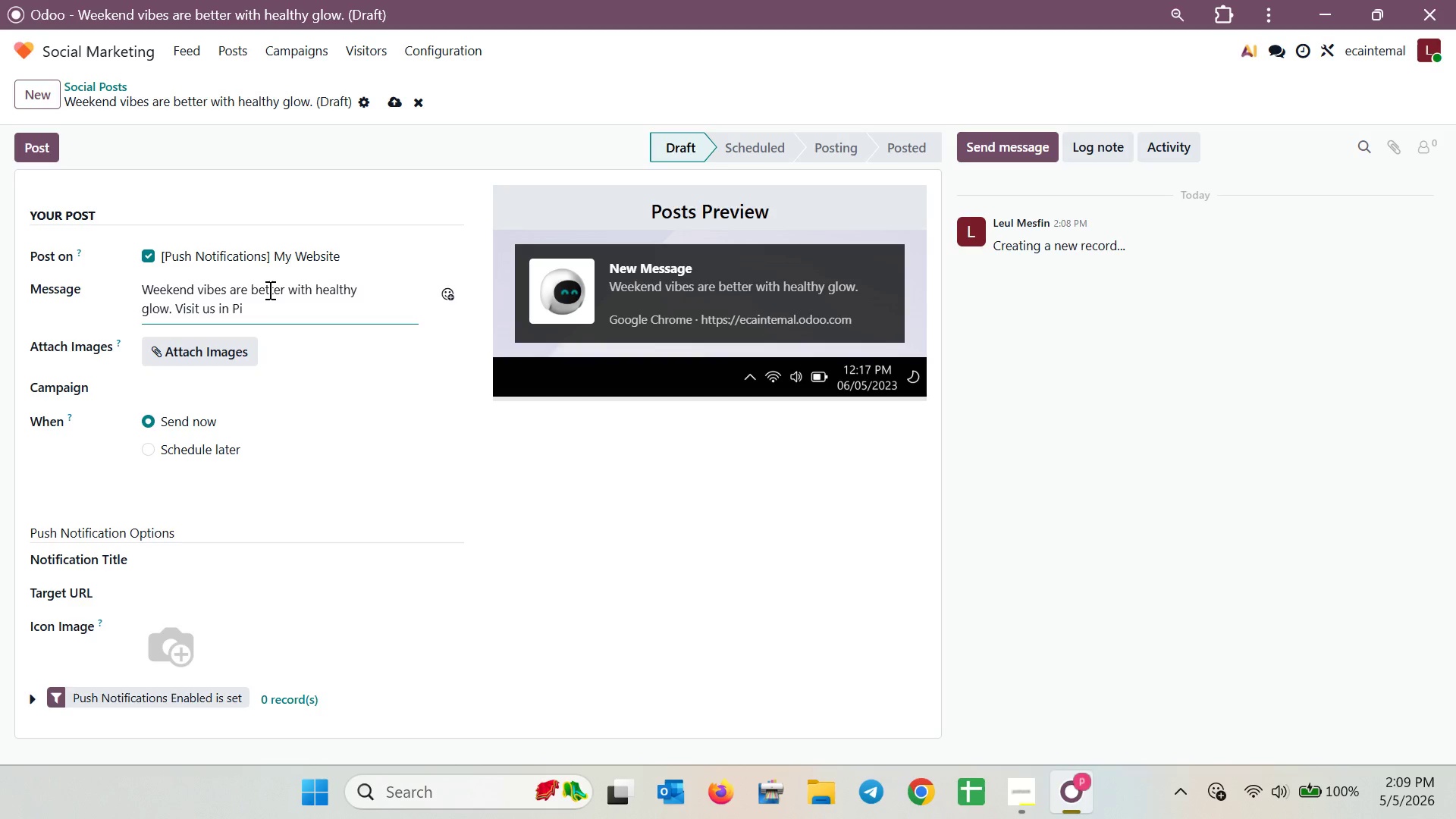 
type(assa )
 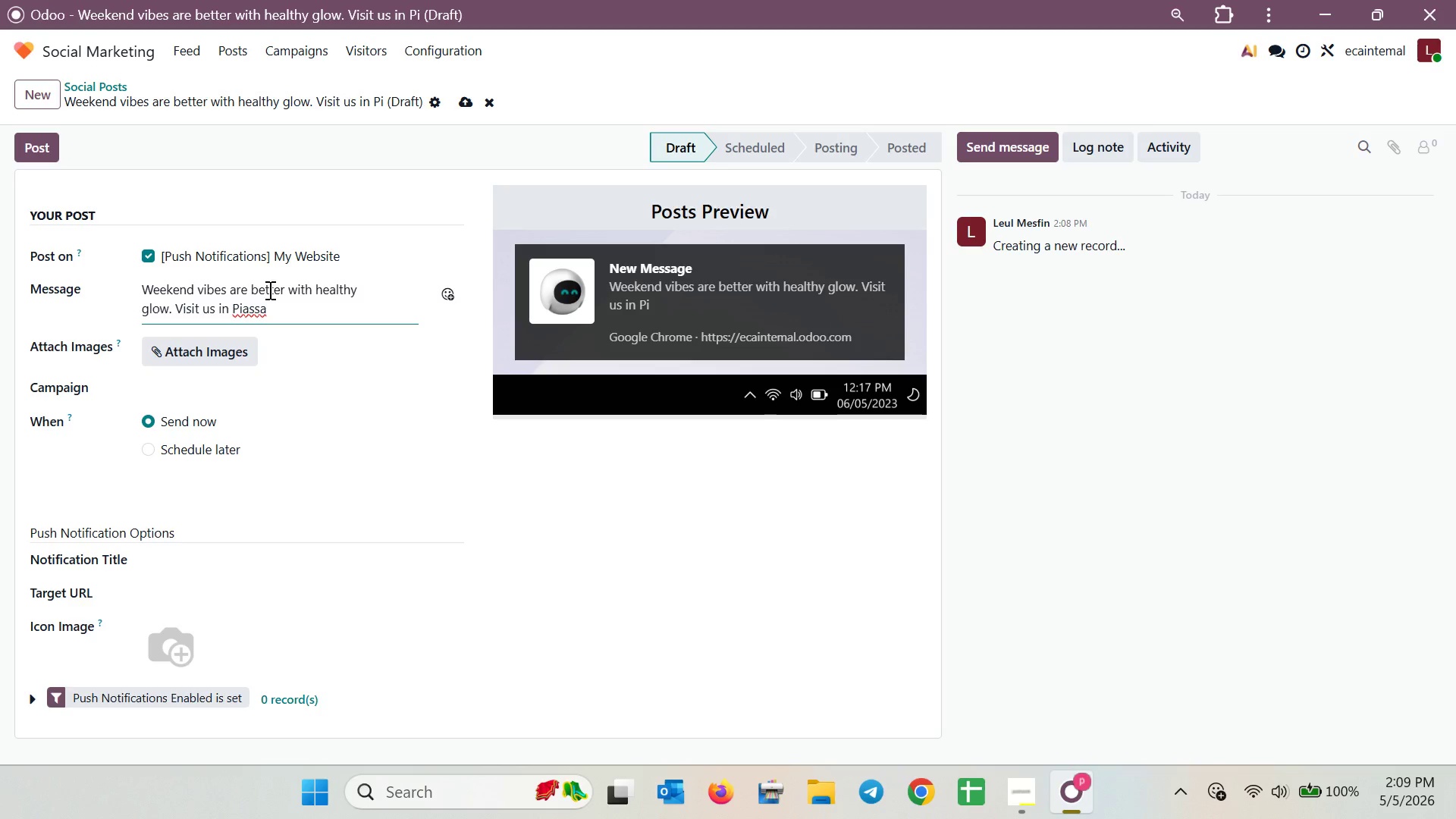 
right_click([250, 306])
 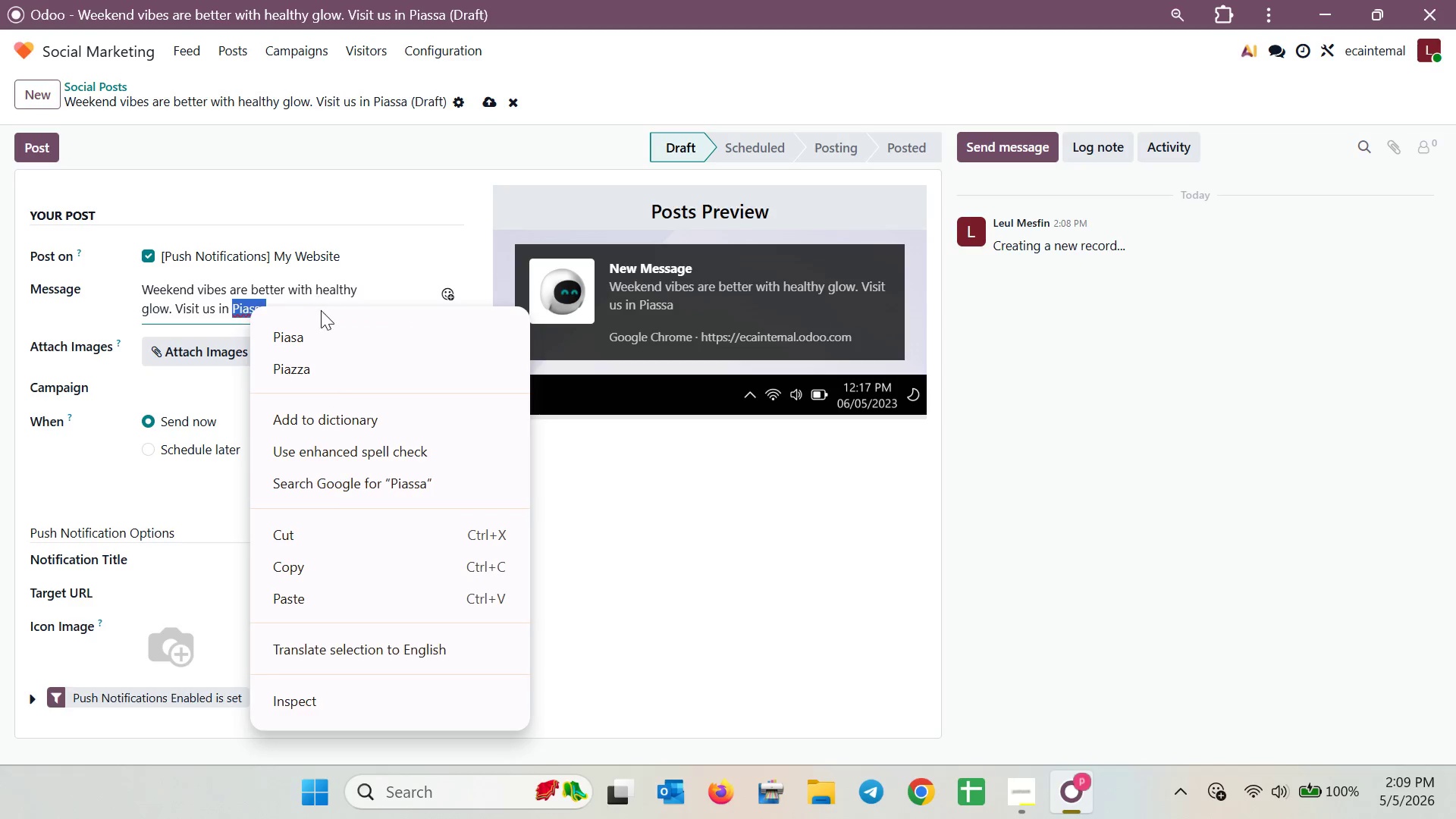 
left_click([321, 329])
 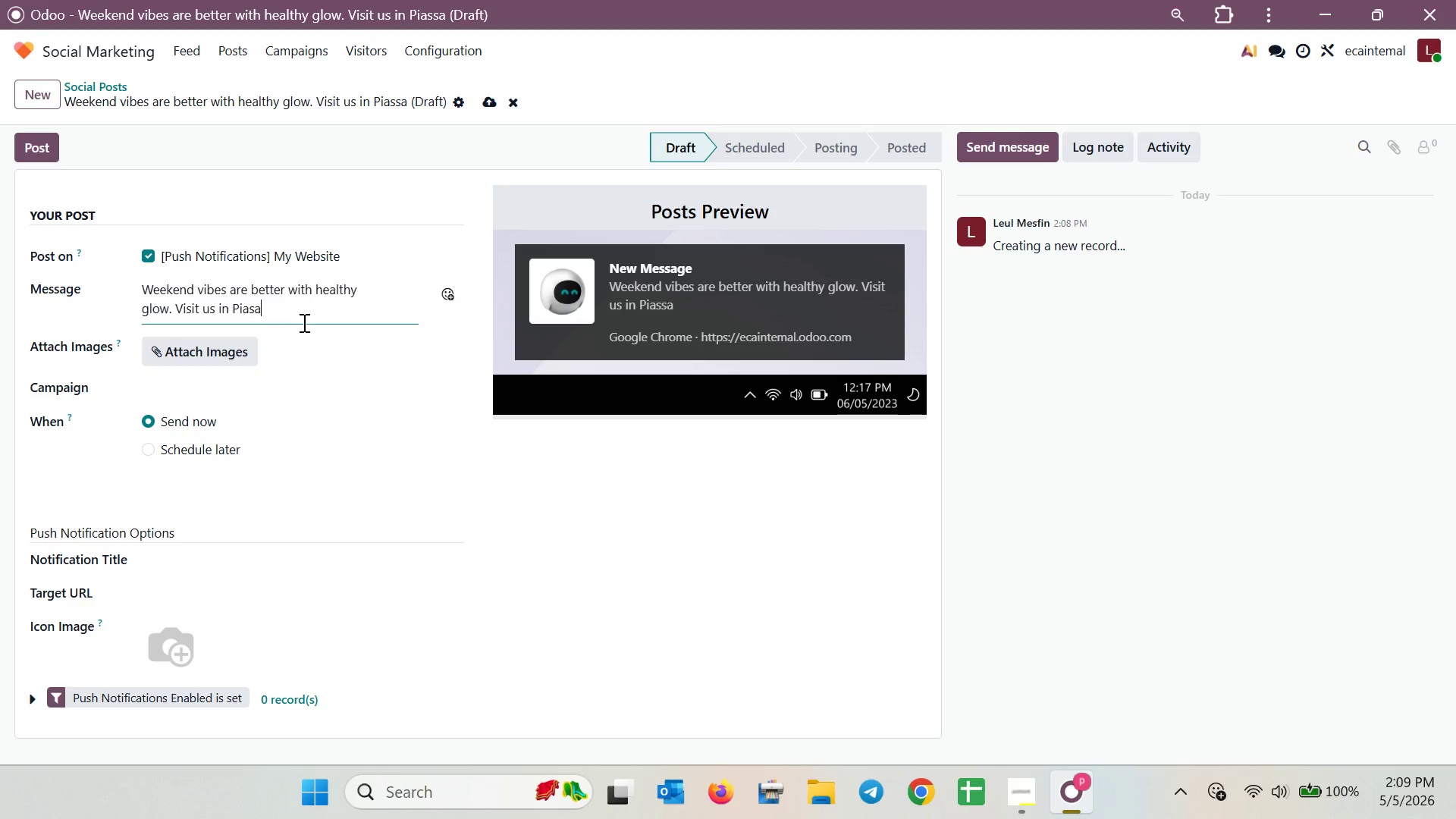 
type( to try the)
key(Backspace)
type(e full menu! )
 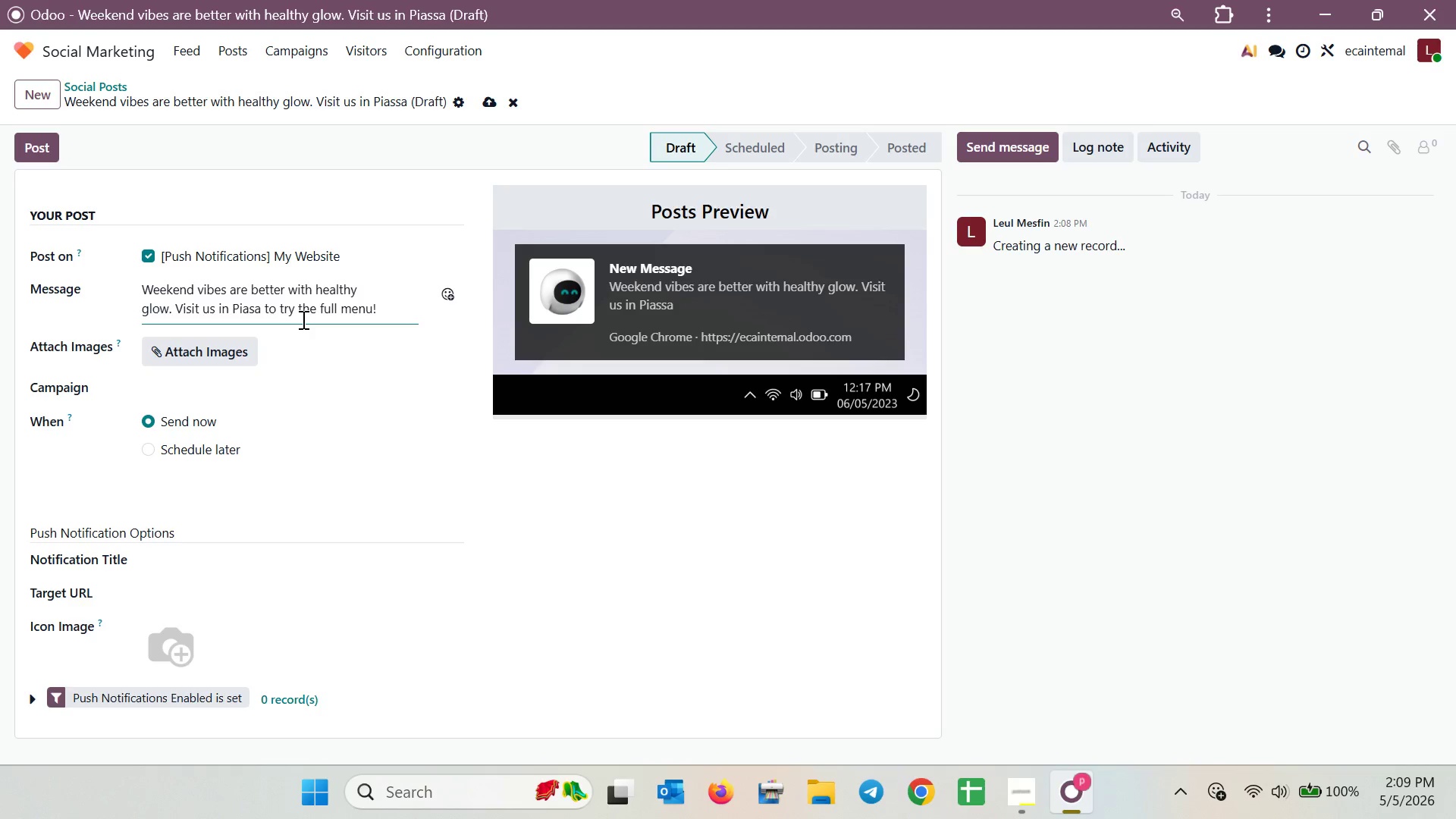 
wait(8.38)
 